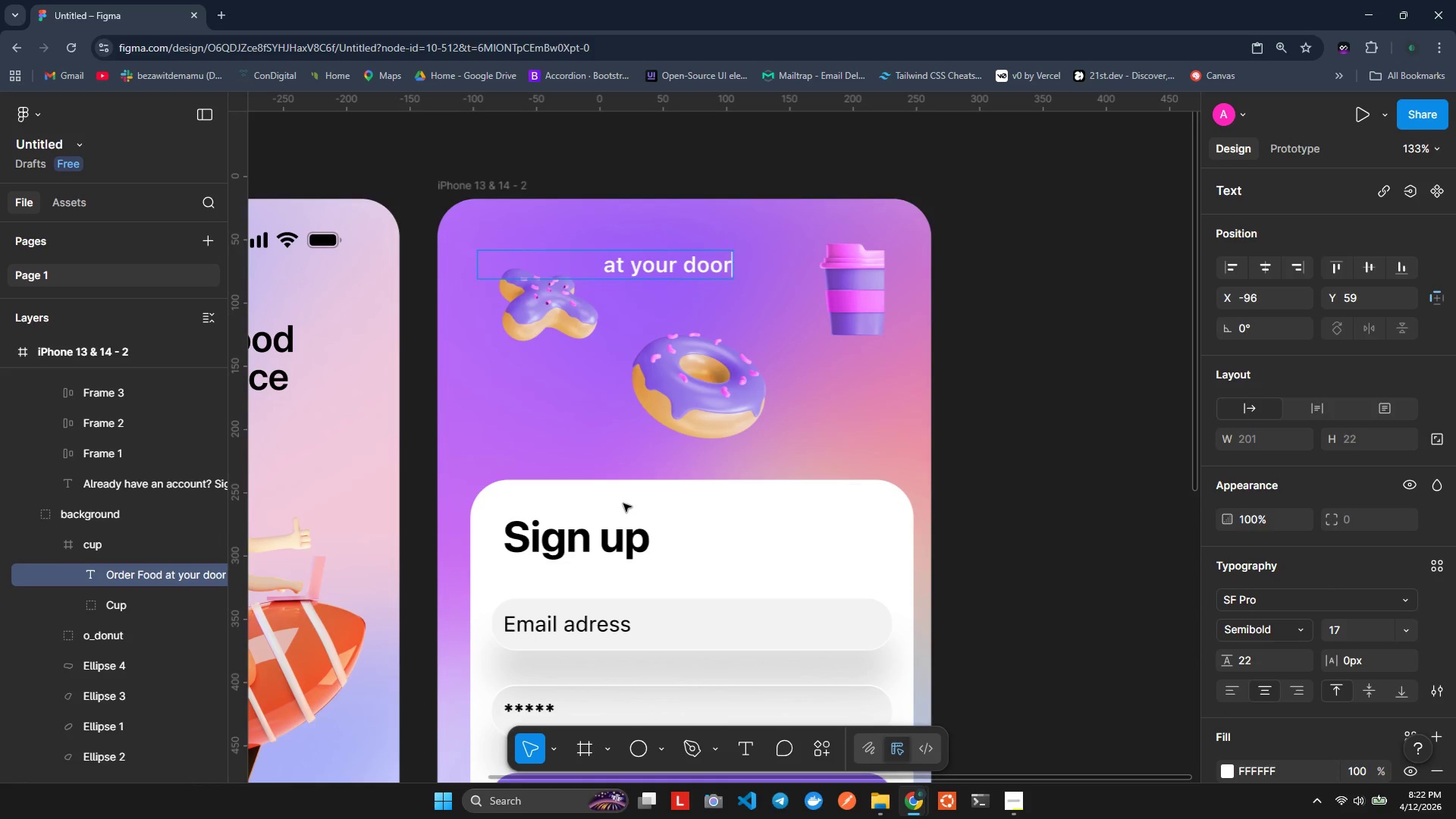 
left_click([654, 344])
 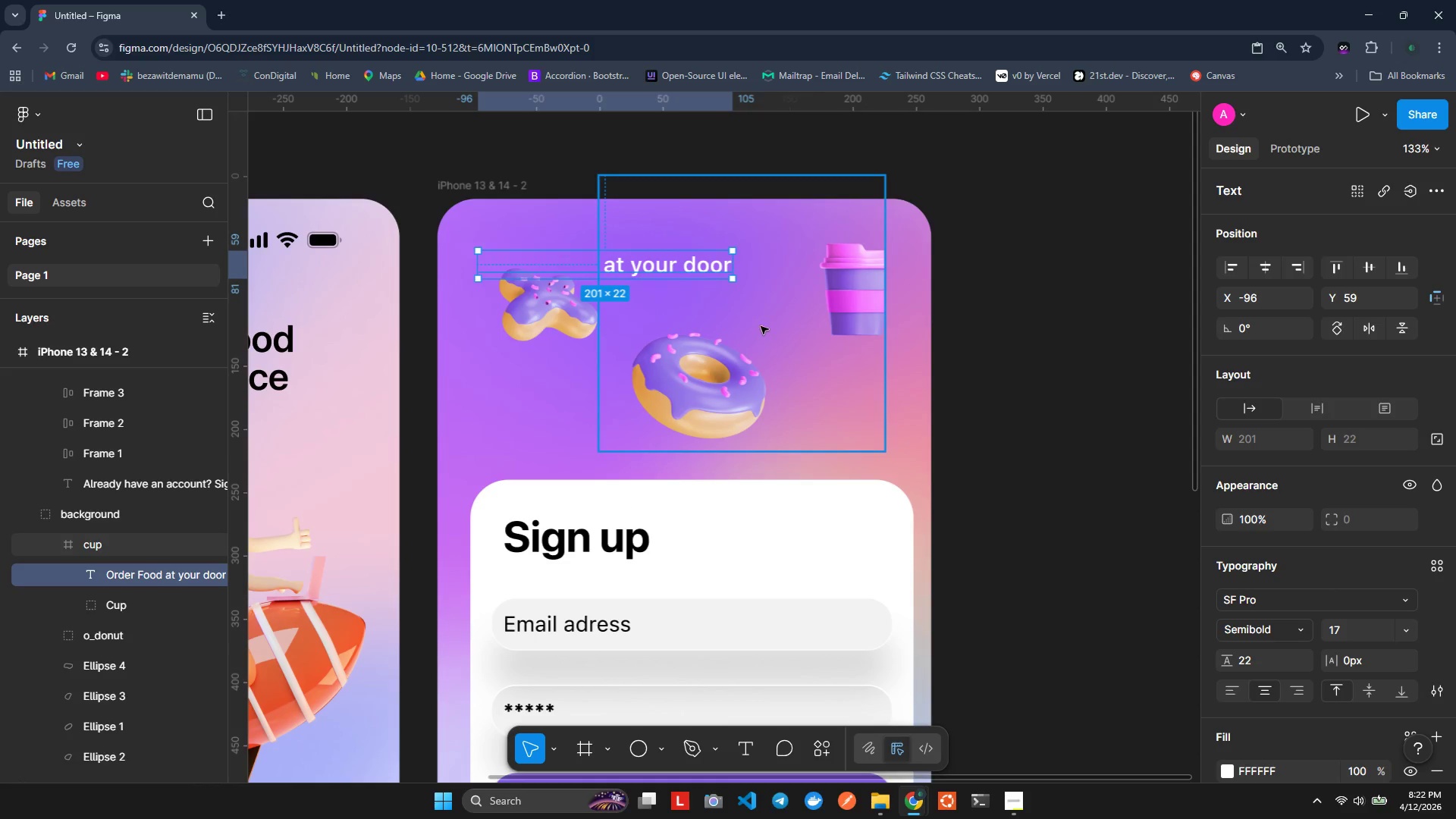 
left_click_drag(start_coordinate=[734, 260], to_coordinate=[598, 256])
 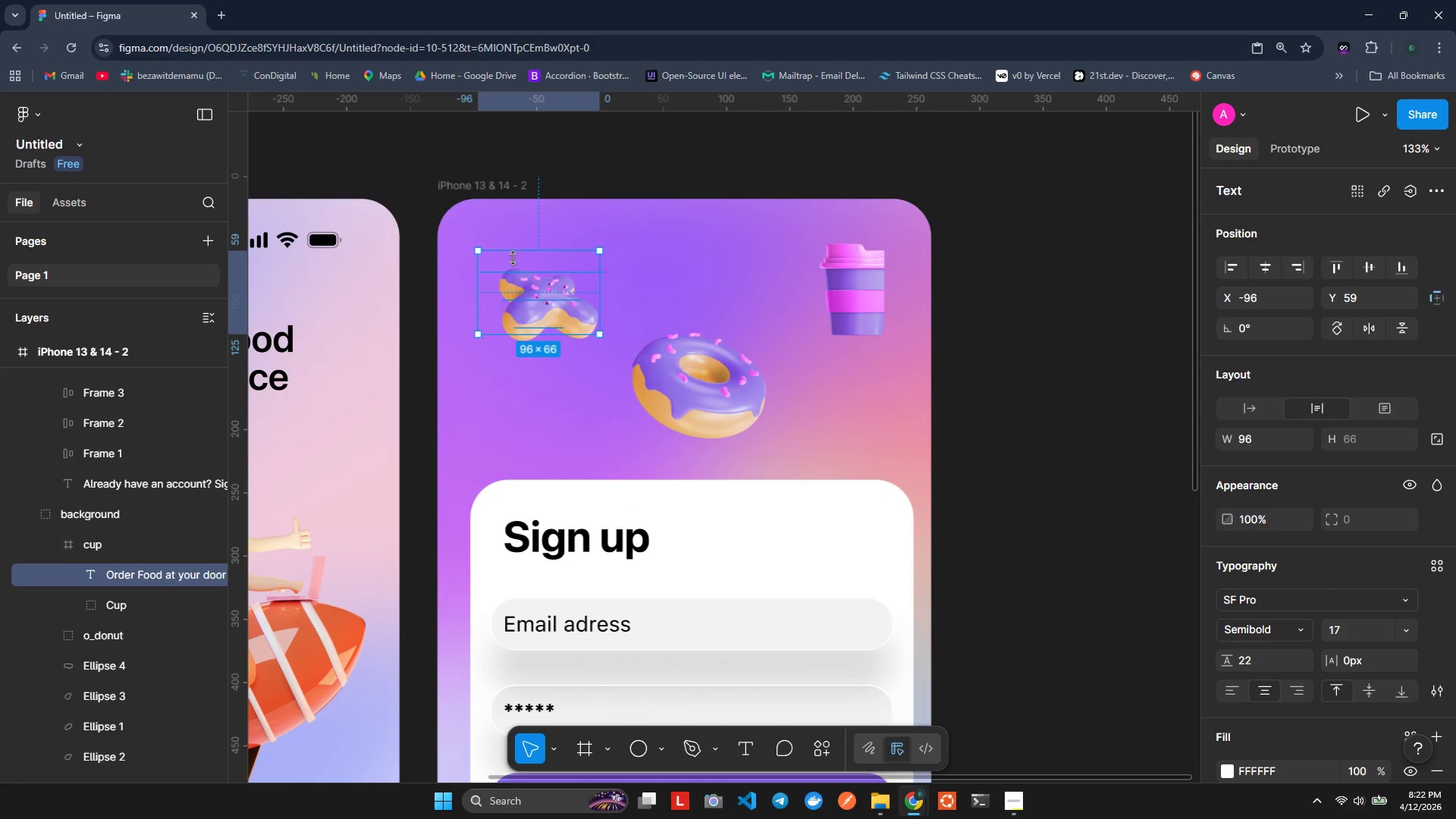 
left_click_drag(start_coordinate=[534, 268], to_coordinate=[701, 256])
 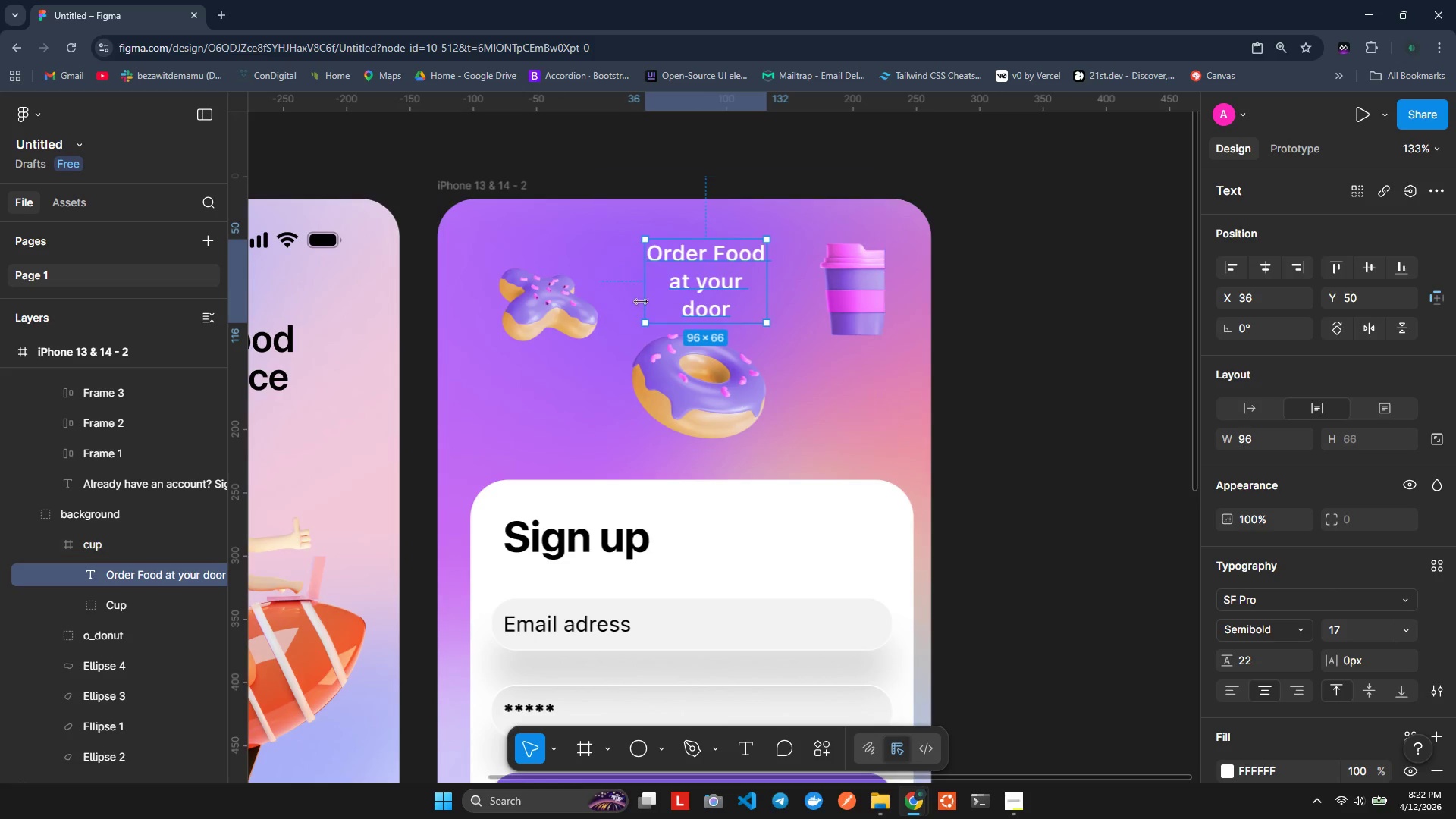 
left_click_drag(start_coordinate=[648, 295], to_coordinate=[572, 282])
 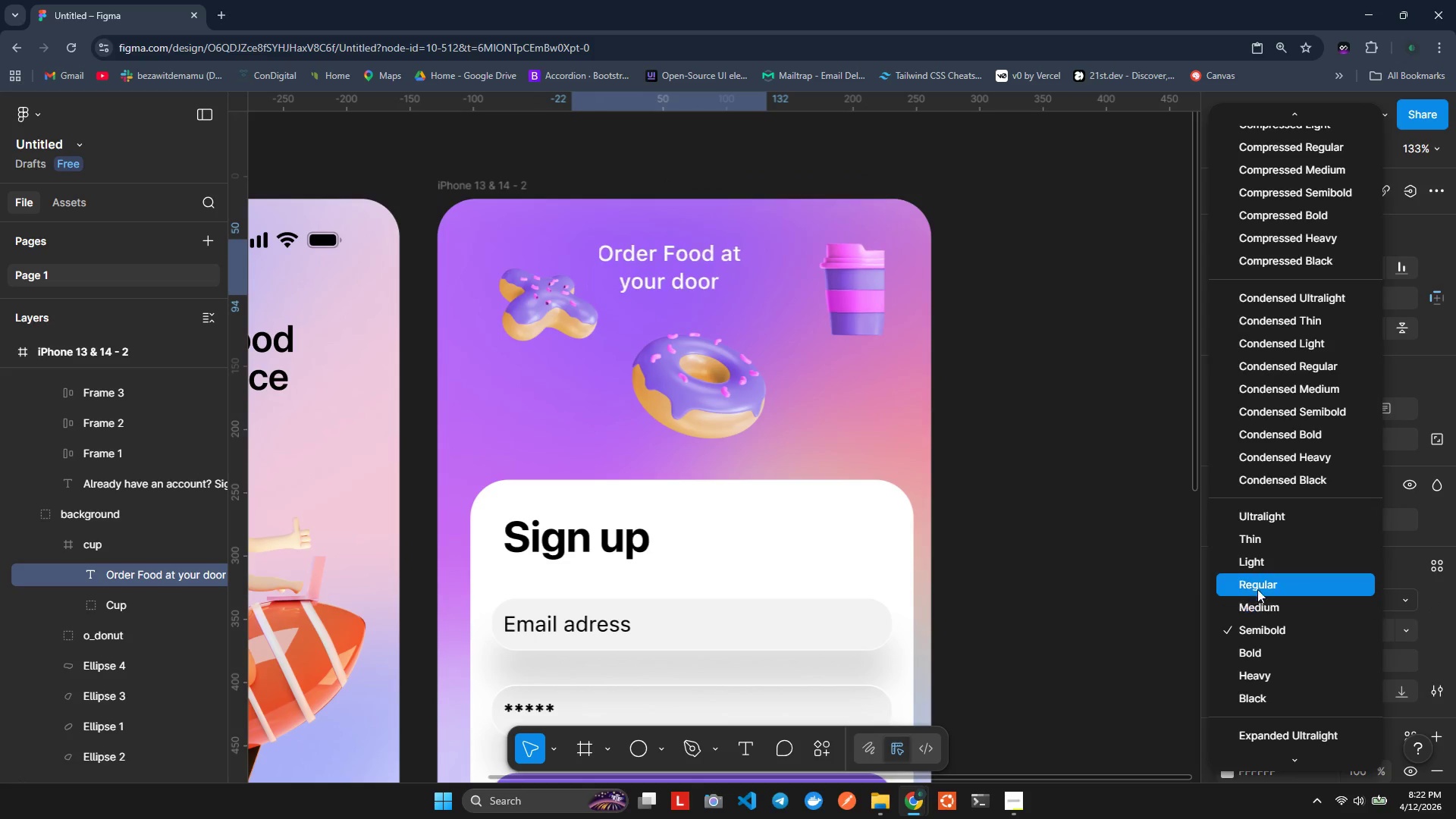 
left_click([1257, 655])
 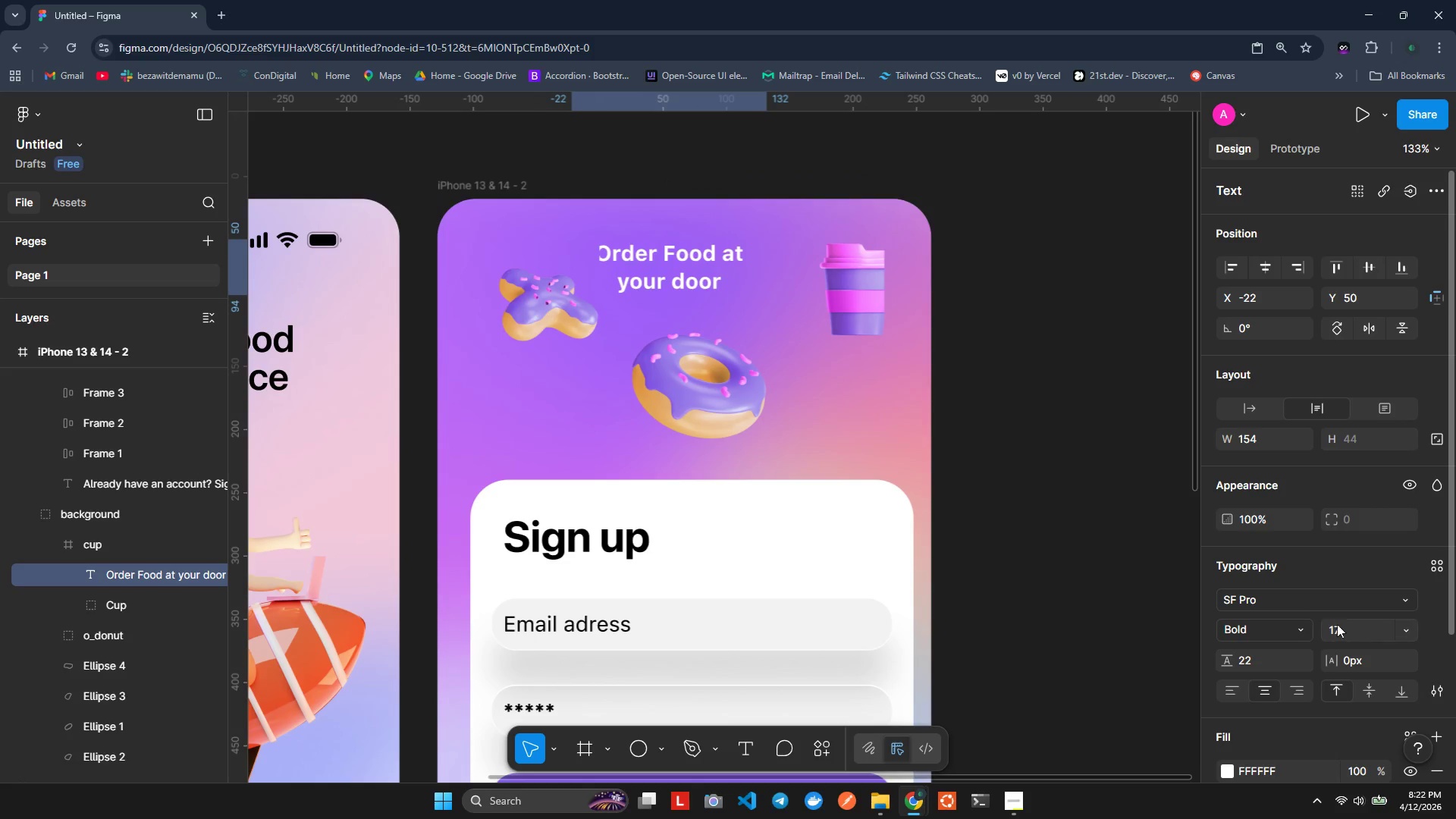 
left_click([1341, 626])
 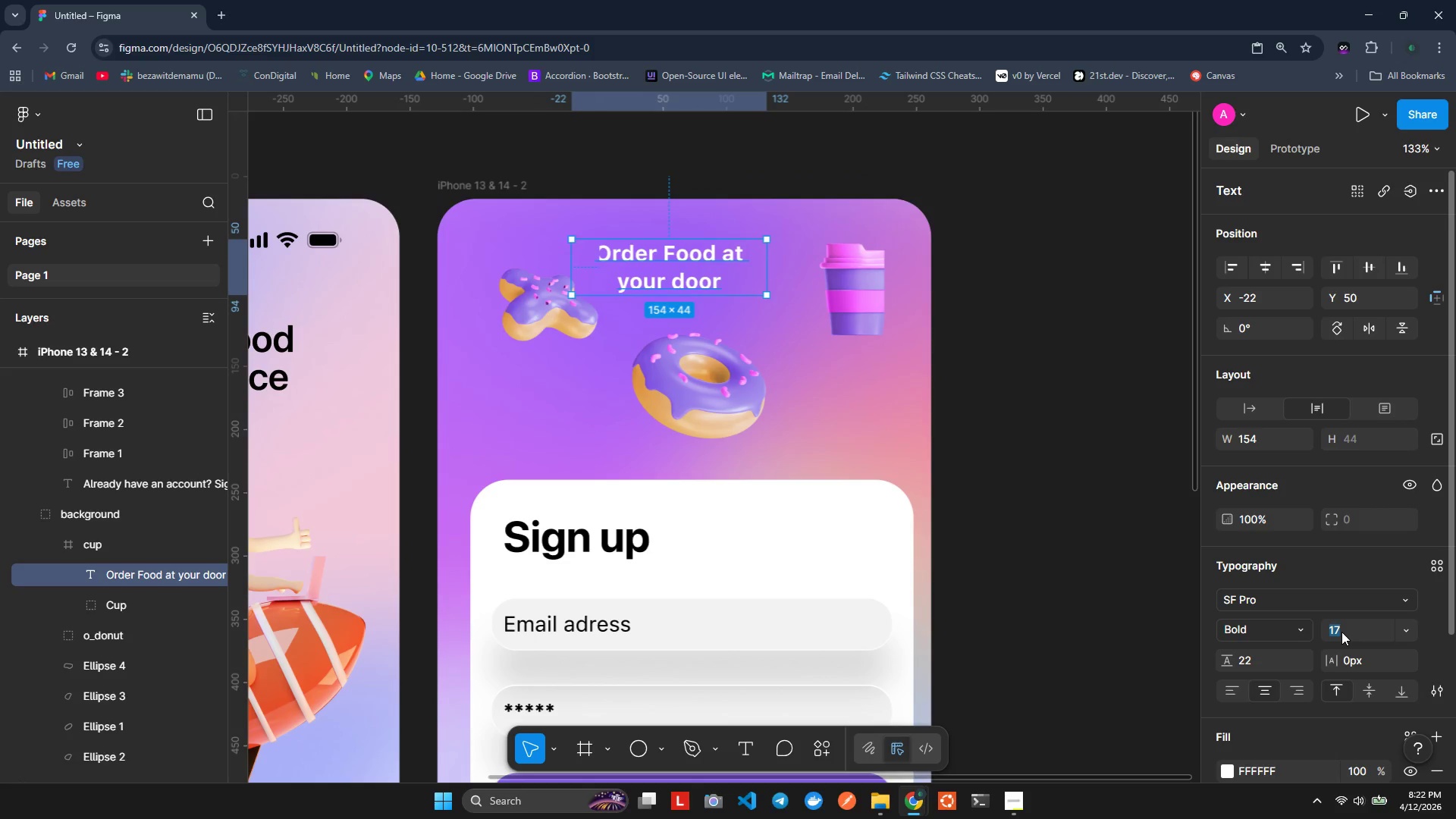 
type(34)
 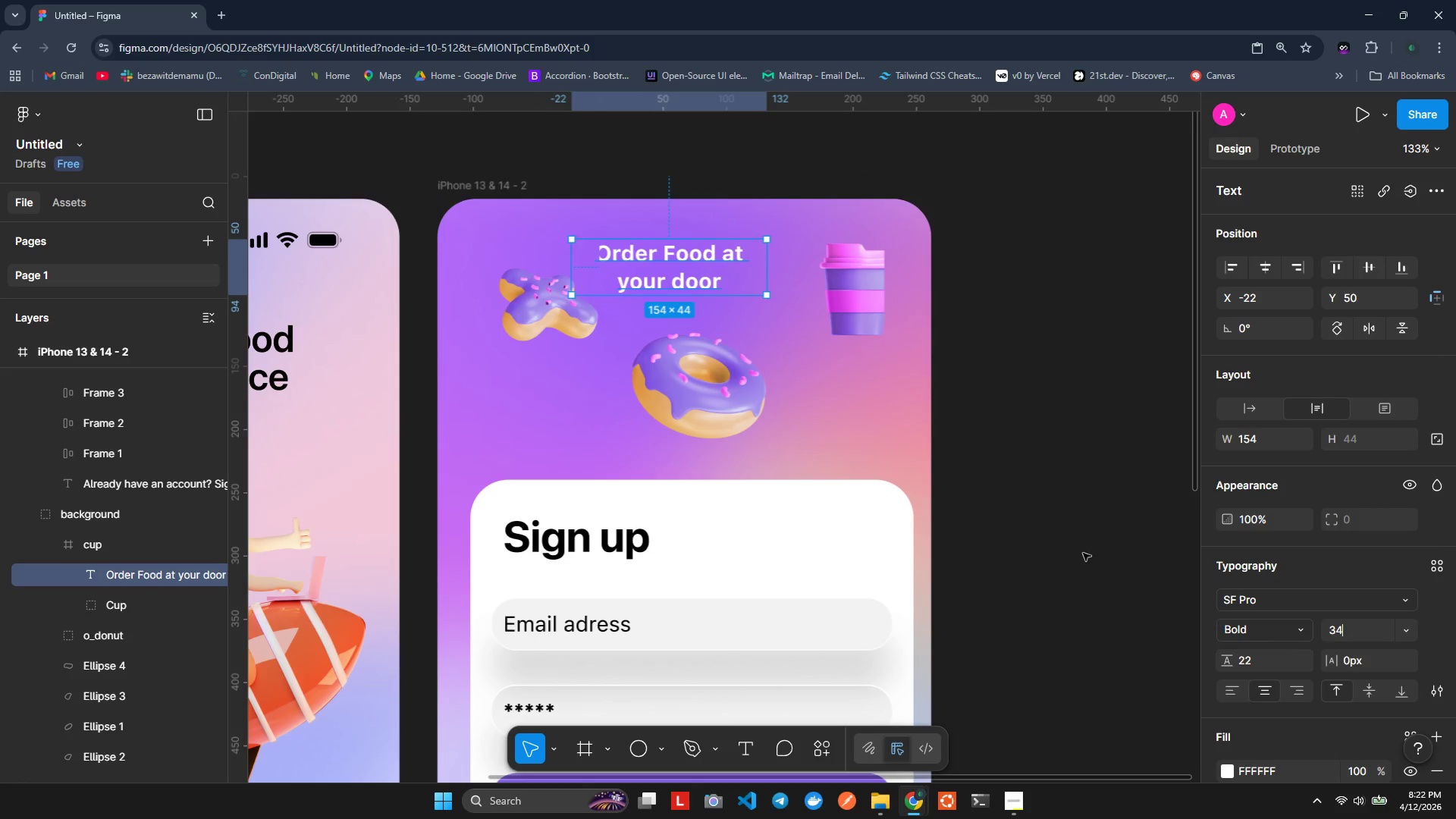 
left_click([983, 458])
 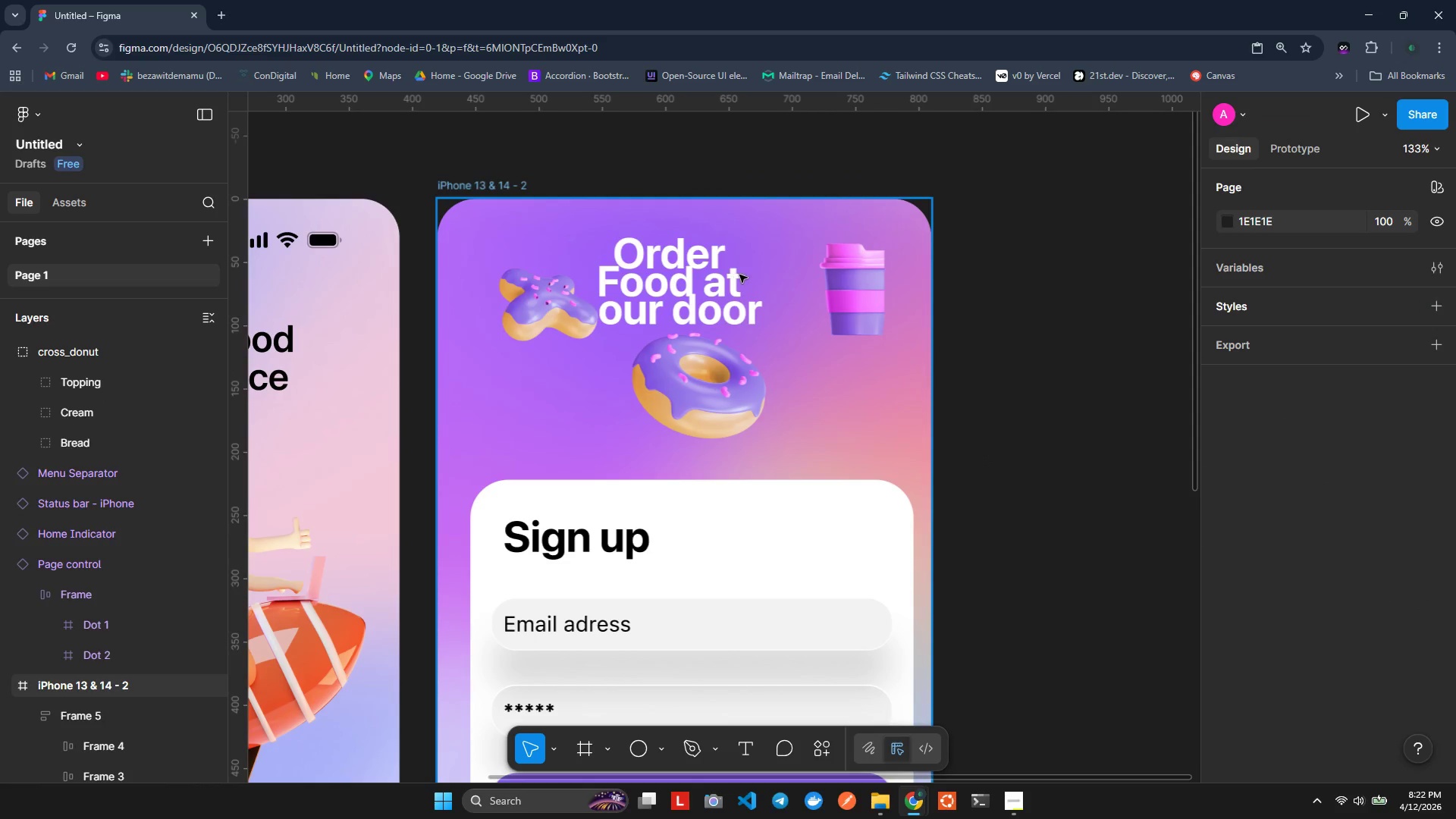 
left_click([717, 278])
 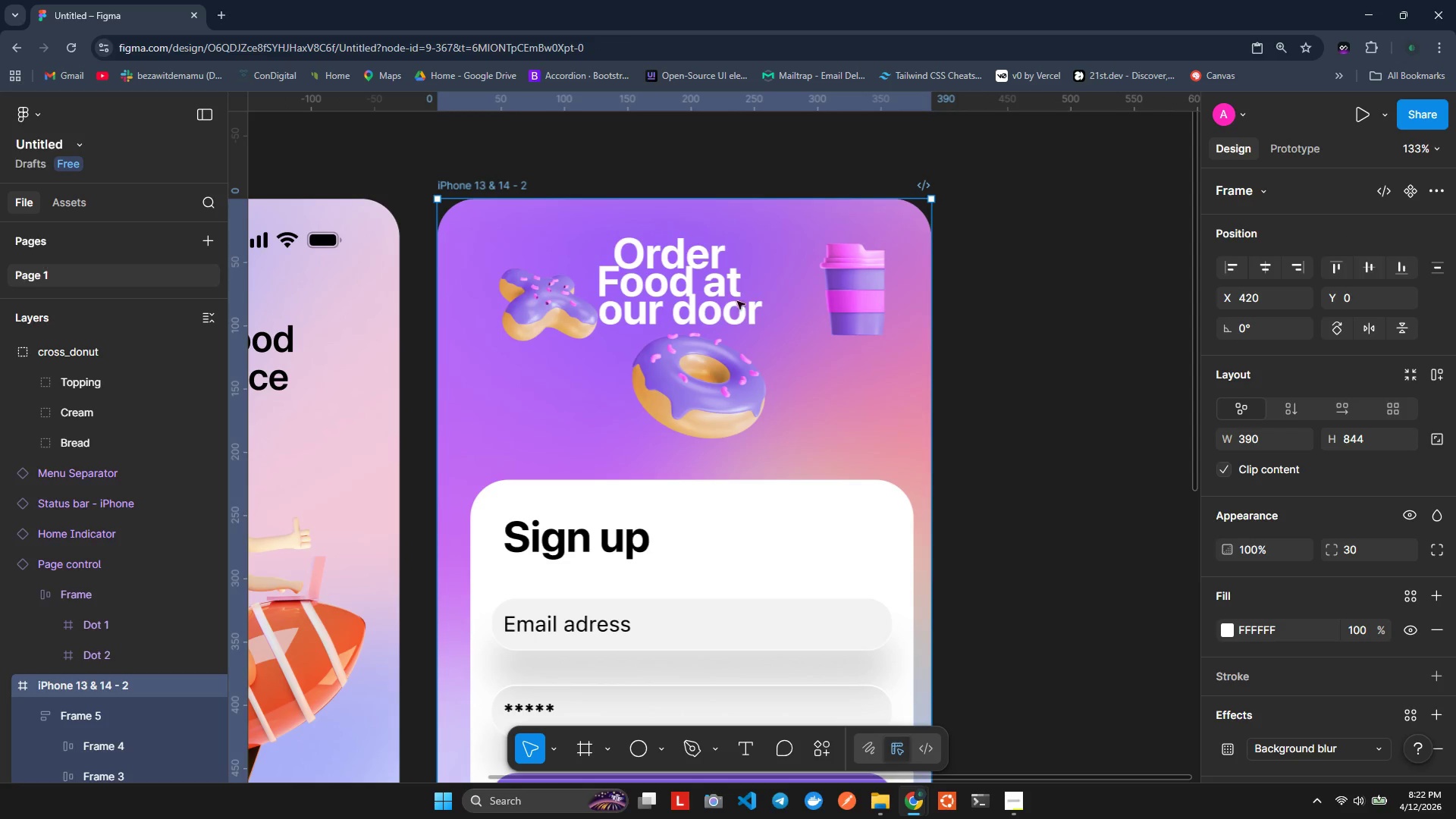 
double_click([717, 305])
 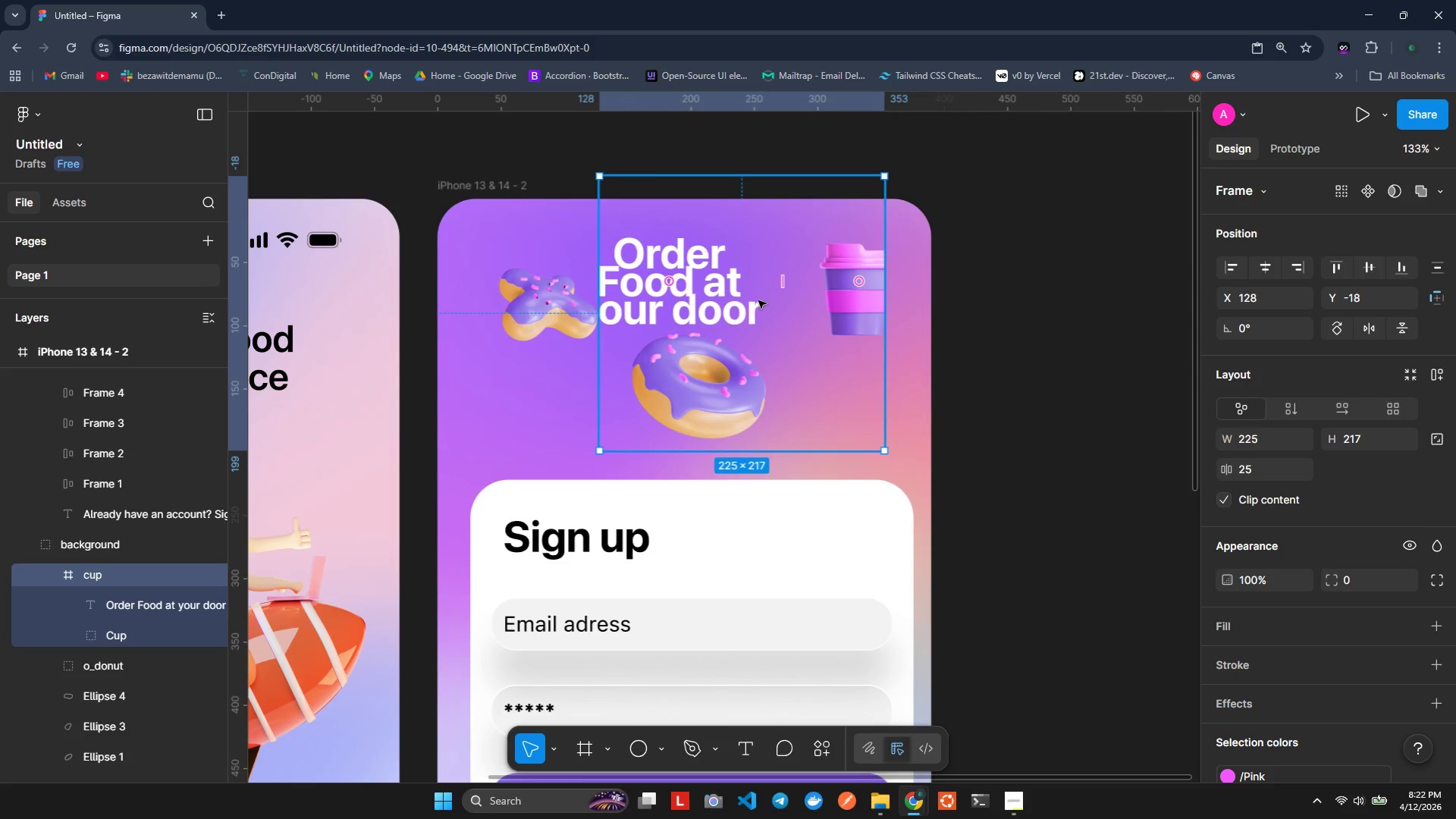 
left_click([726, 300])
 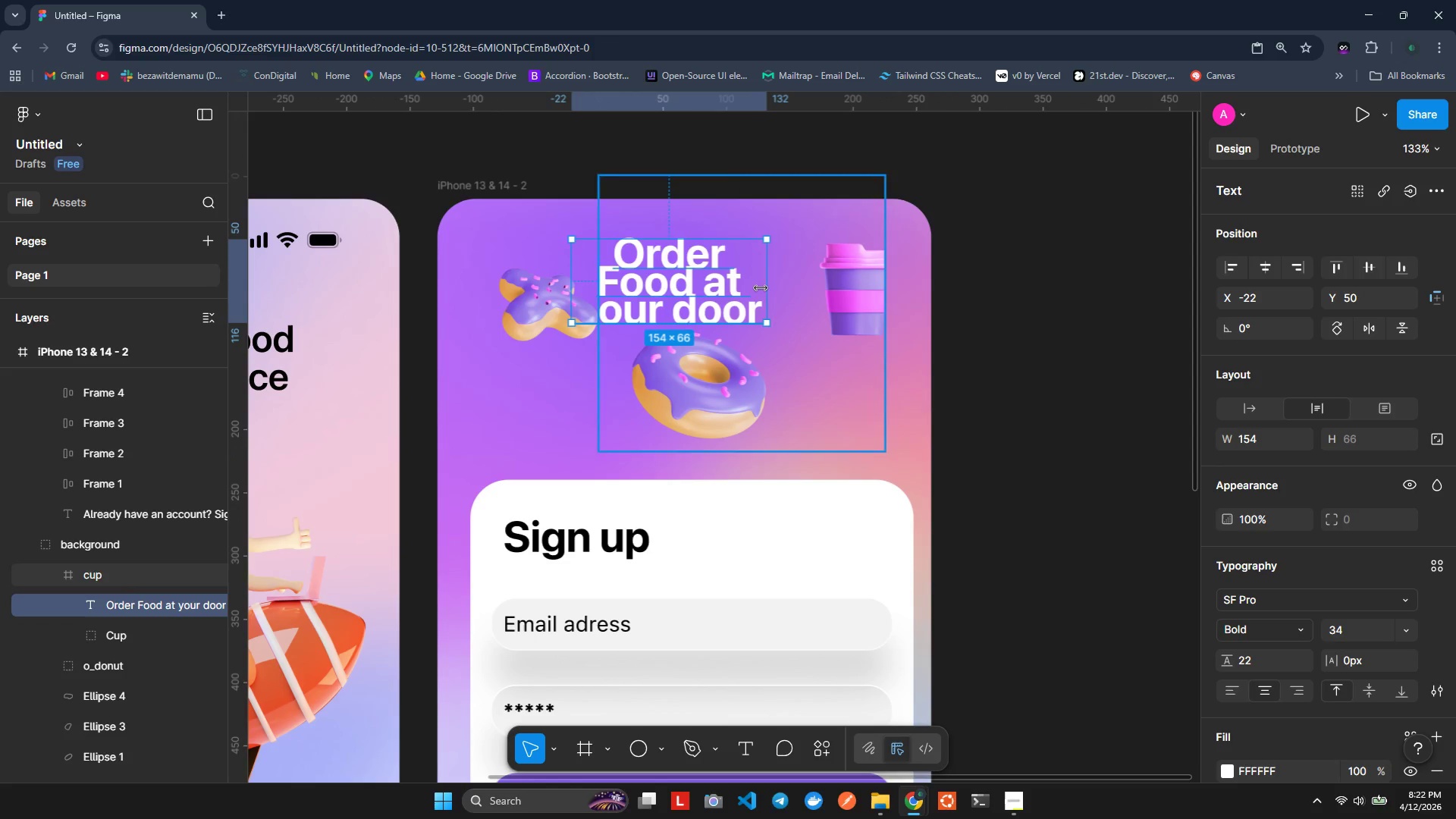 
left_click_drag(start_coordinate=[764, 286], to_coordinate=[872, 281])
 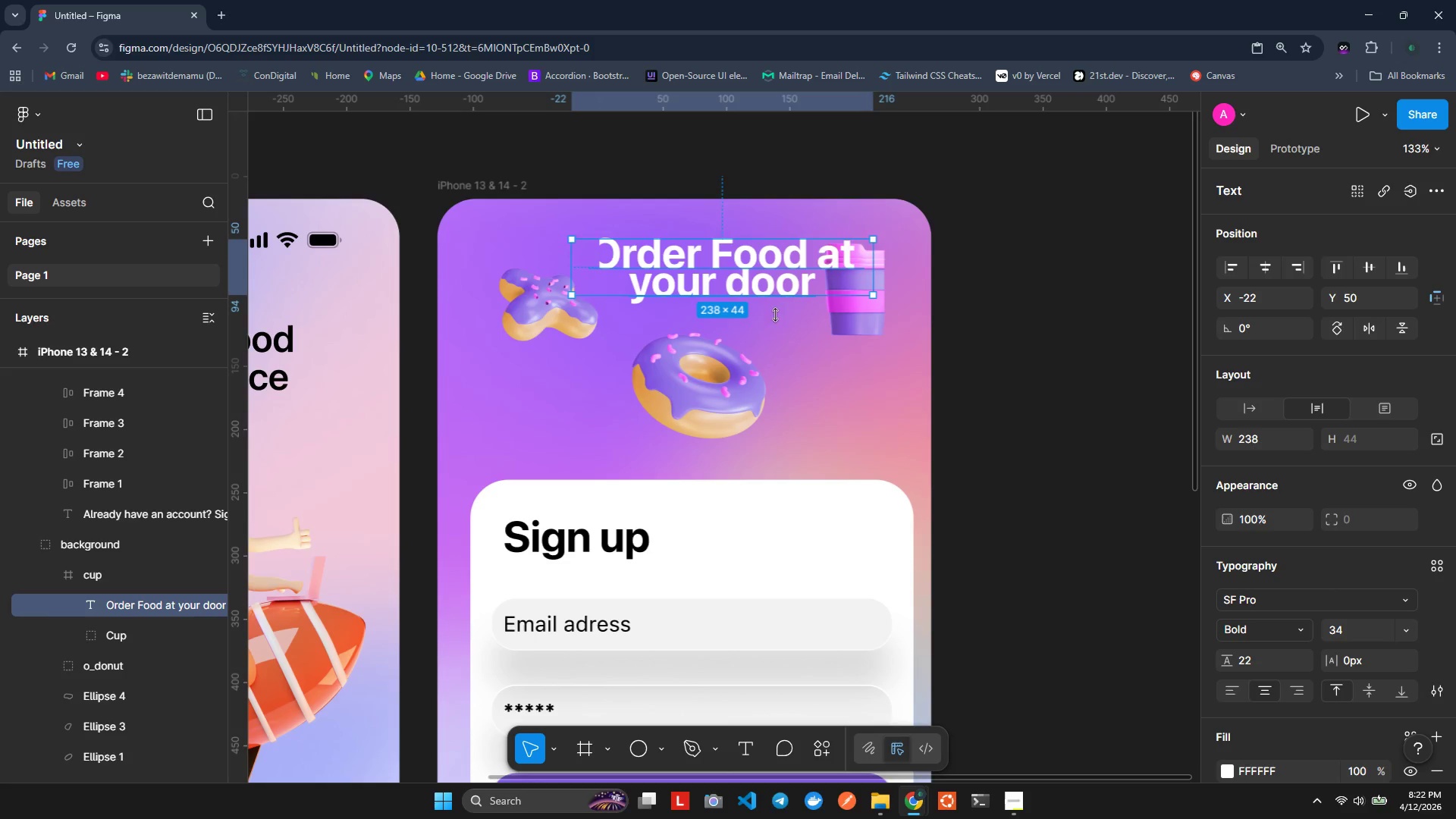 
wait(5.83)
 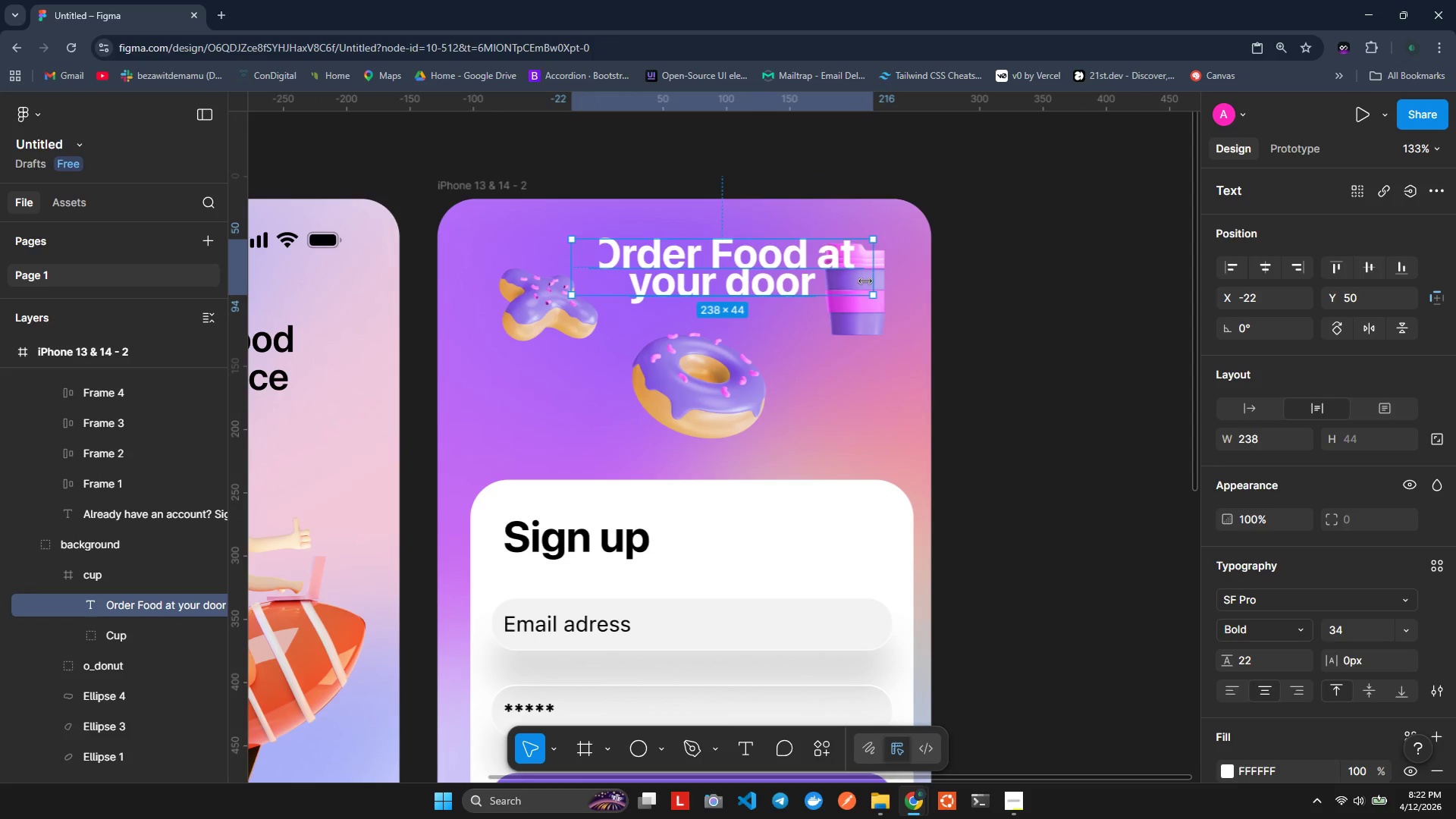 
left_click_drag(start_coordinate=[744, 266], to_coordinate=[741, 281])
 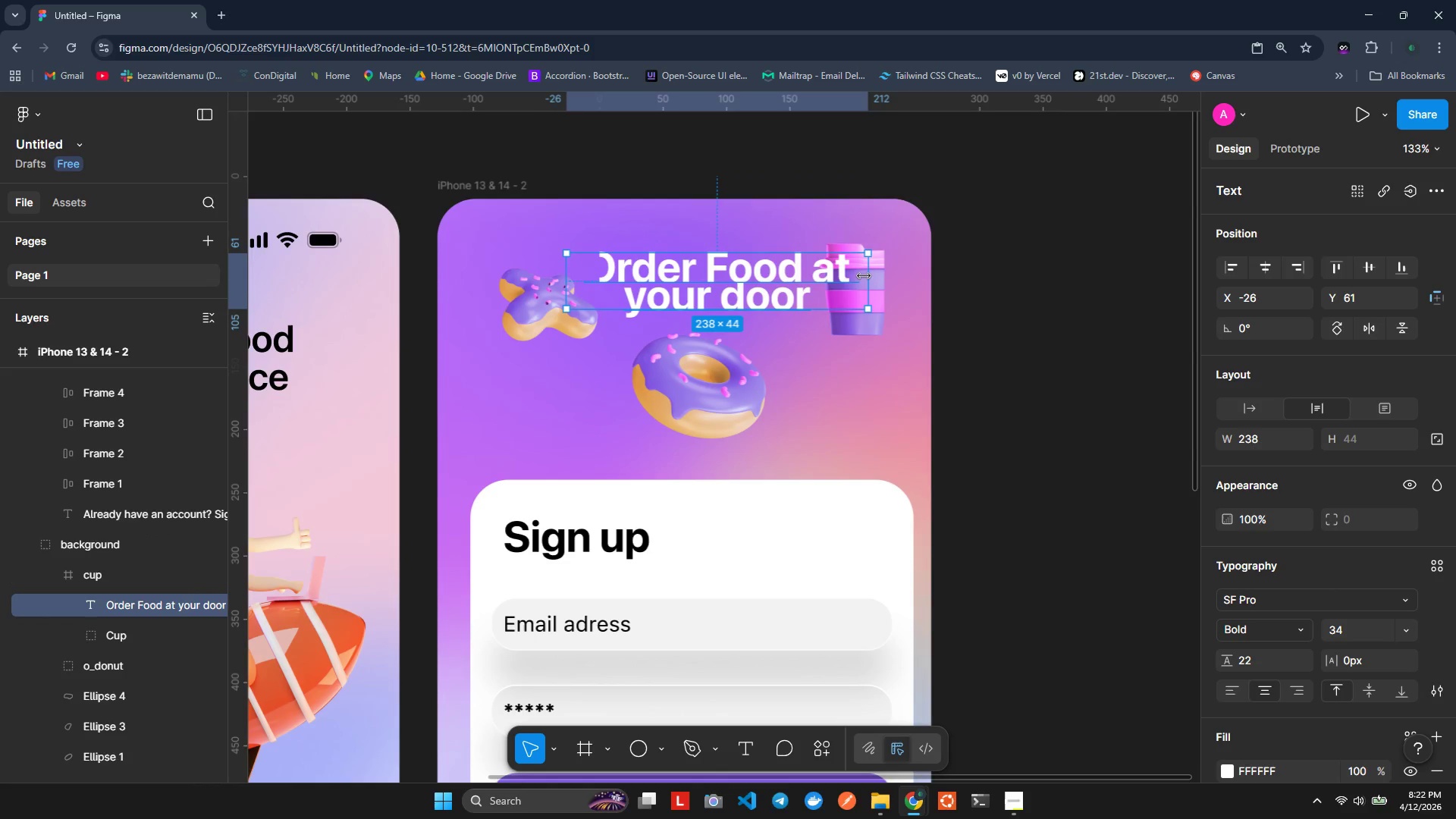 
left_click_drag(start_coordinate=[864, 276], to_coordinate=[821, 272])
 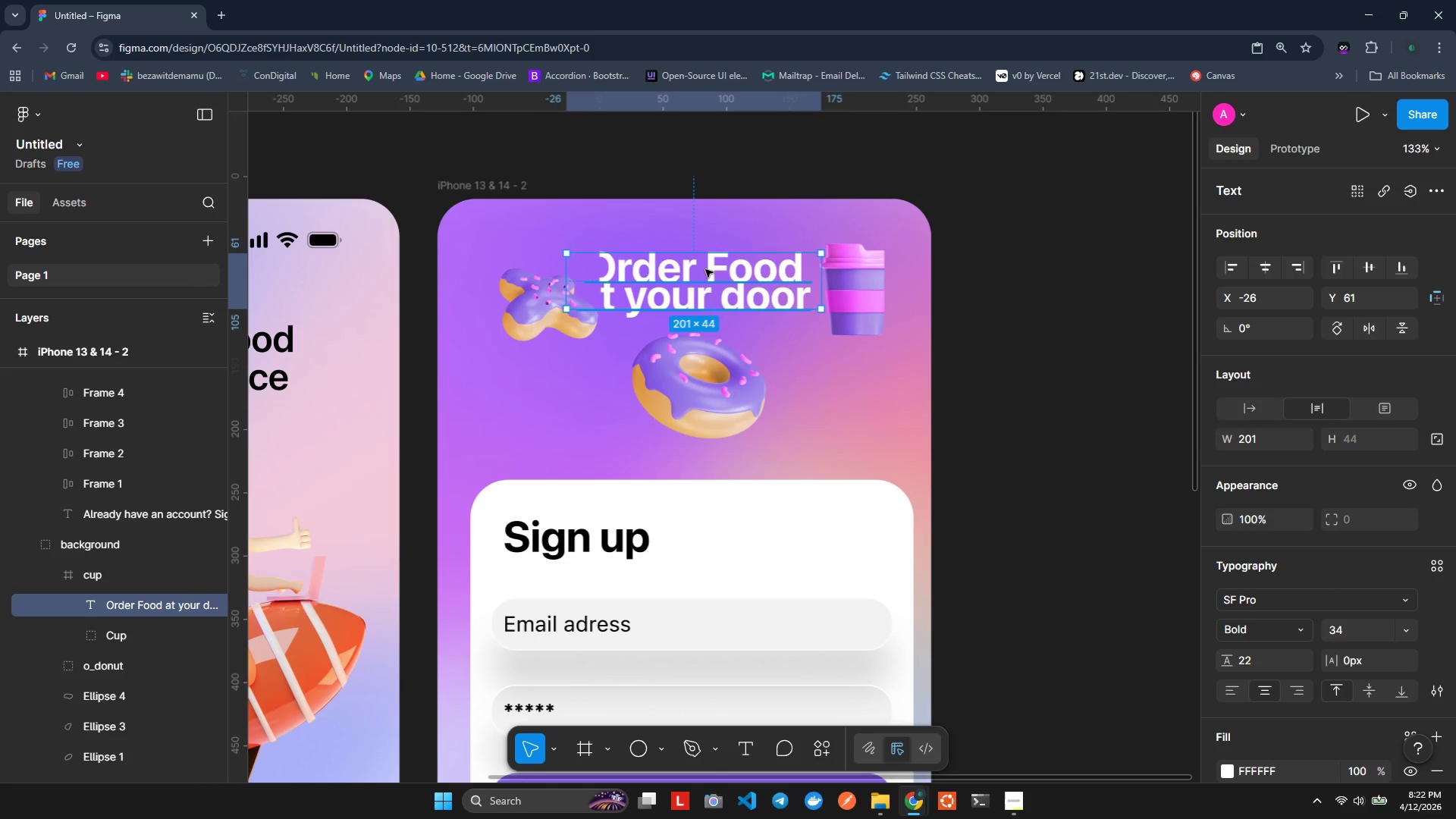 
left_click_drag(start_coordinate=[705, 269], to_coordinate=[723, 266])
 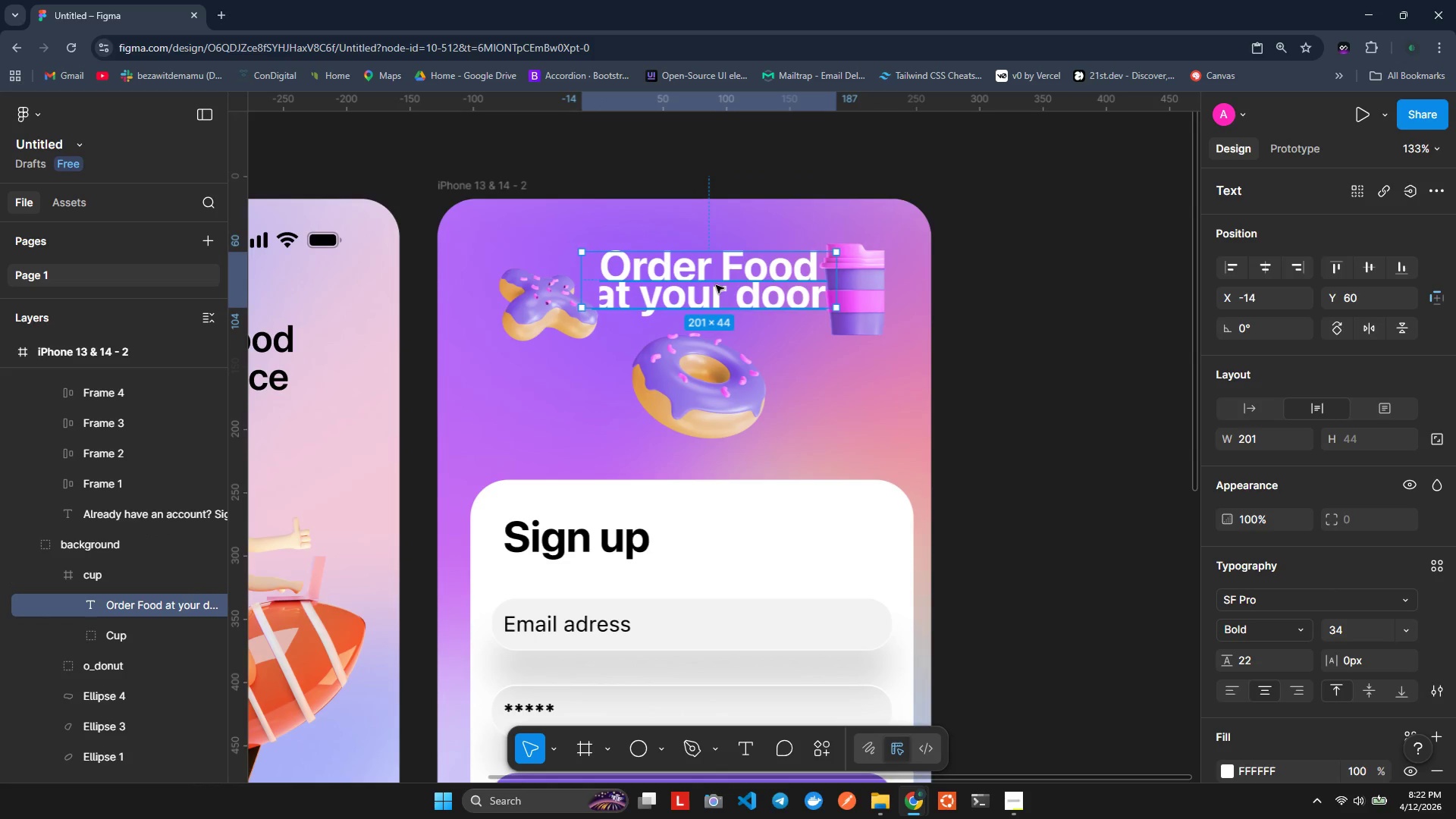 
double_click([716, 285])
 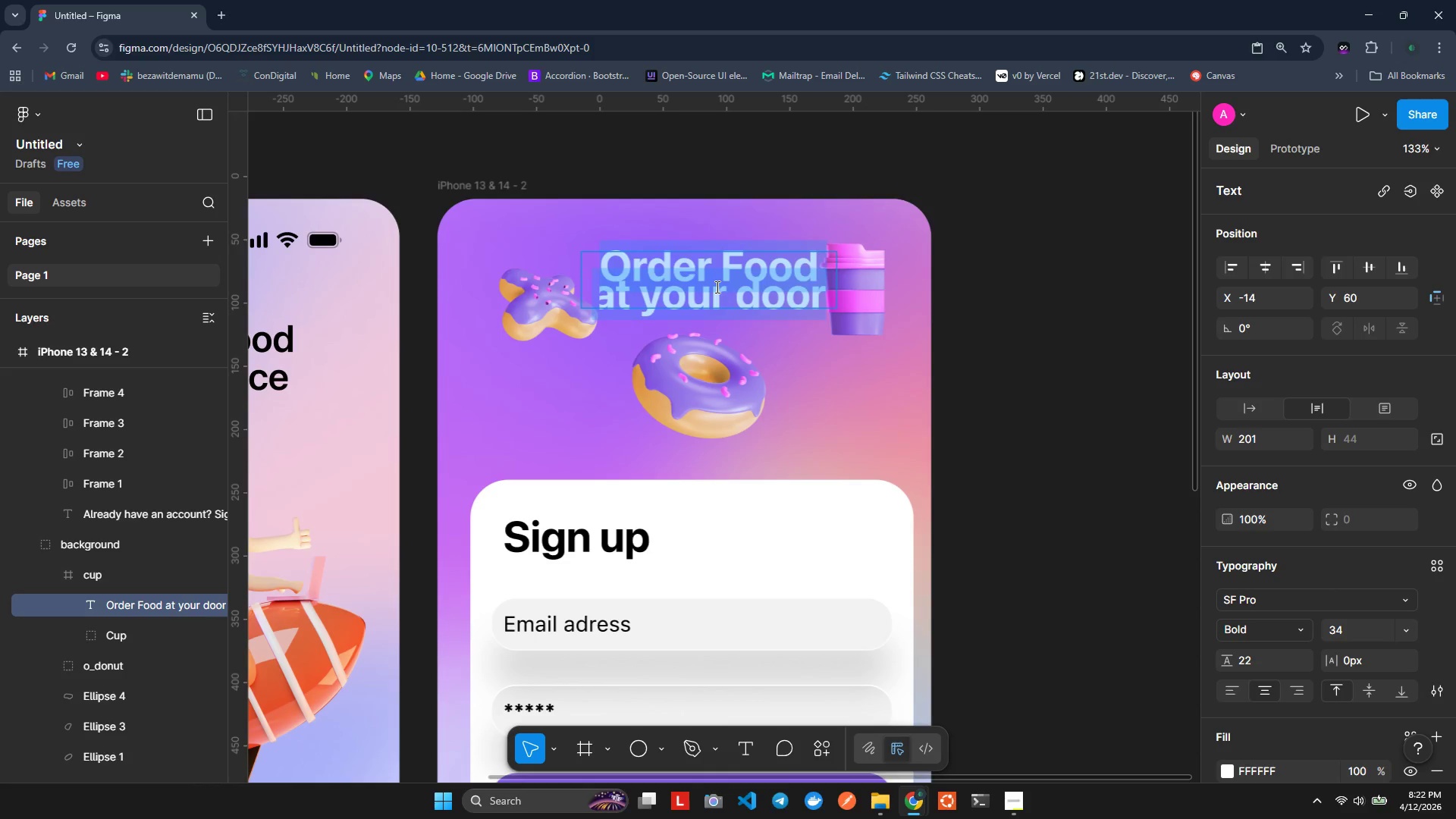 
double_click([716, 287])
 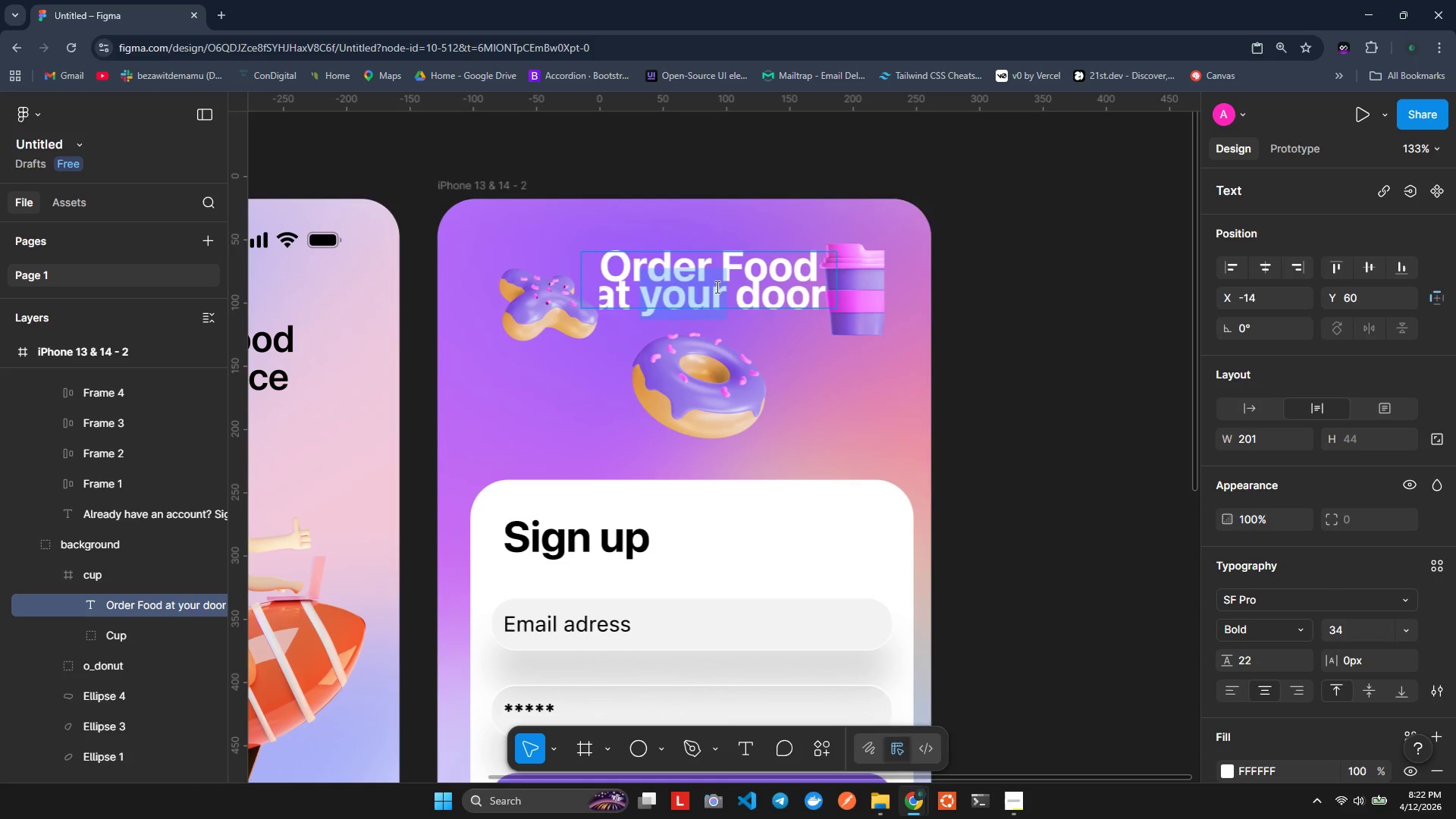 
double_click([716, 287])
 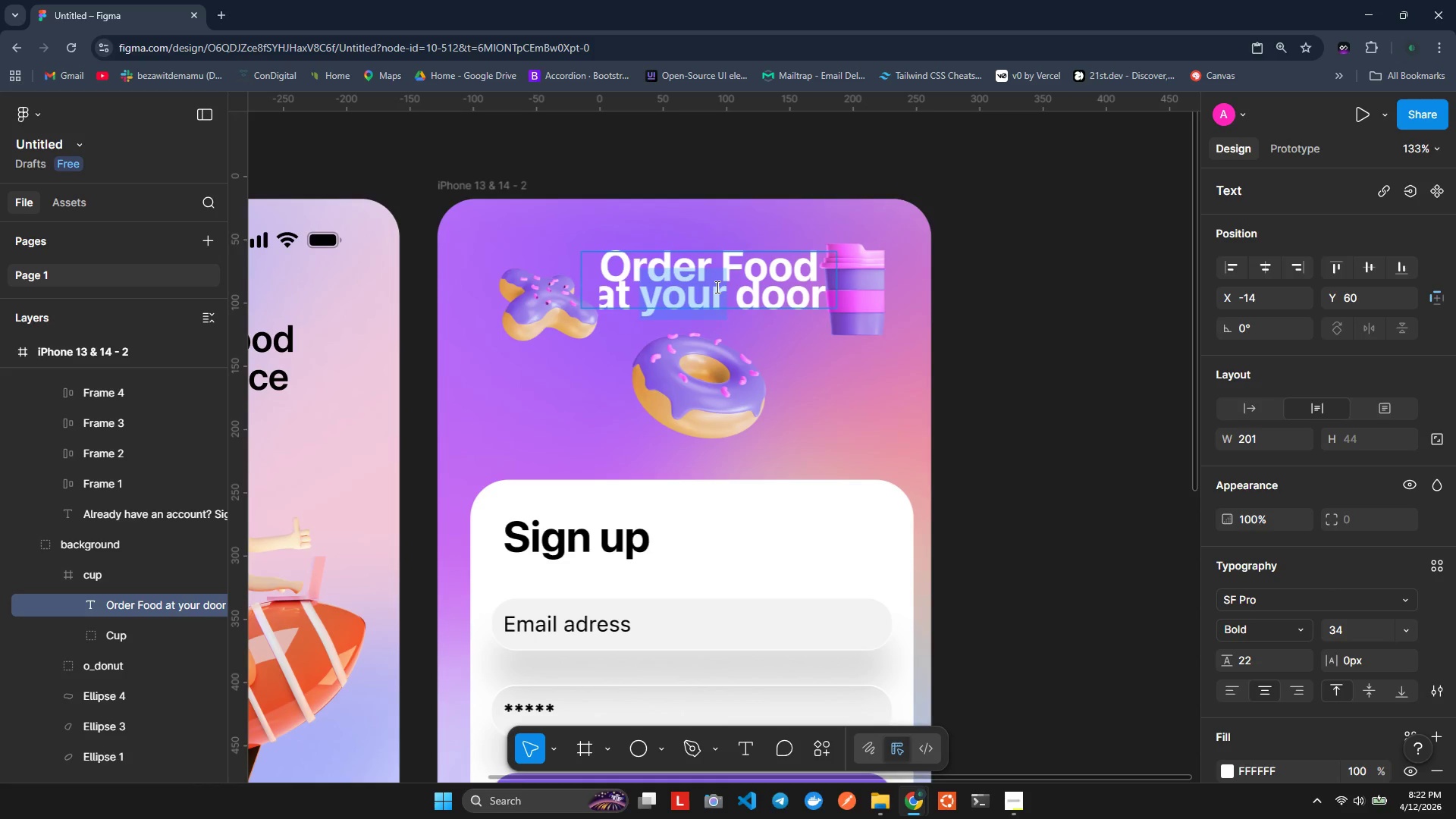 
triple_click([716, 287])
 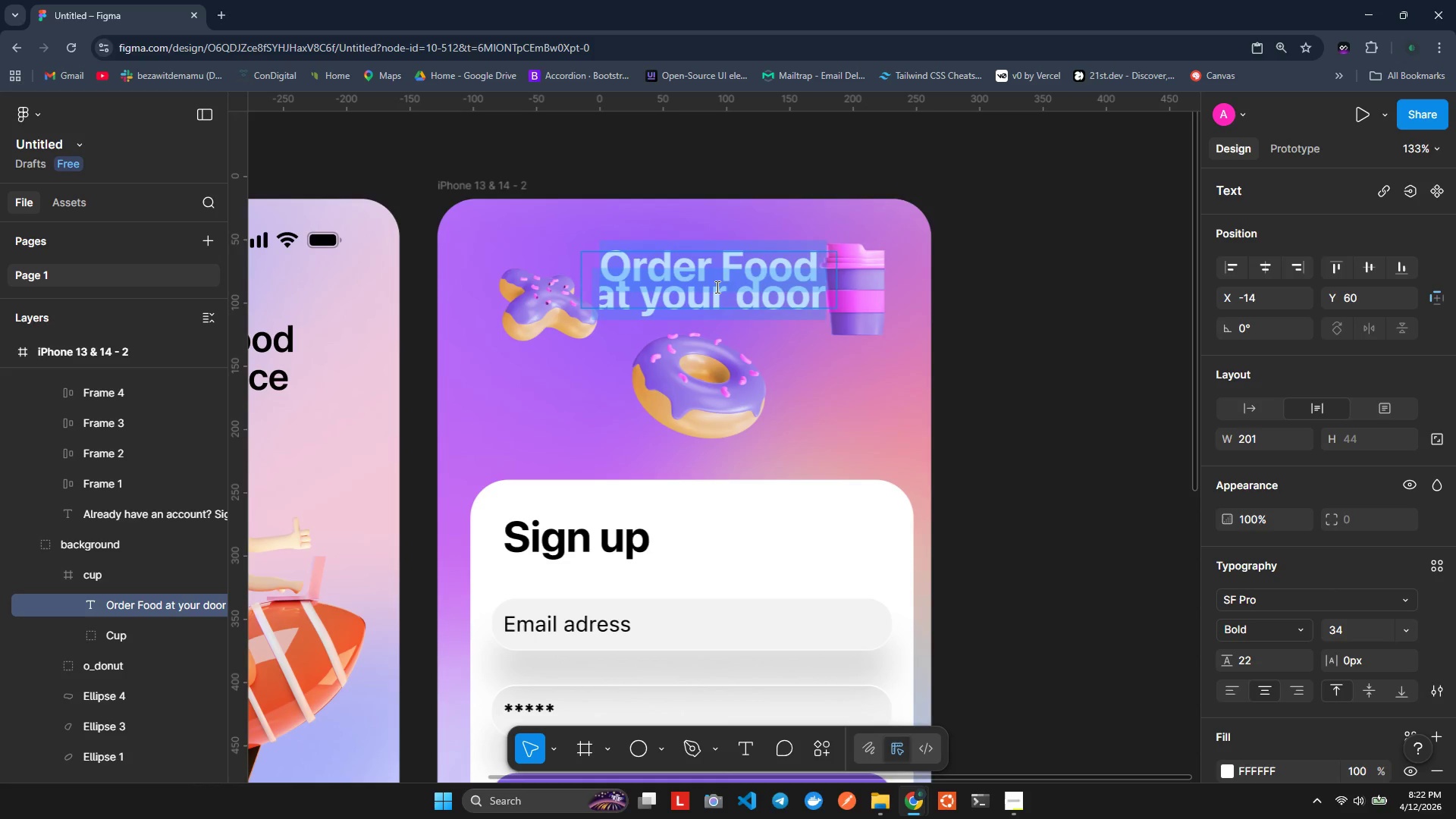 
left_click([716, 287])
 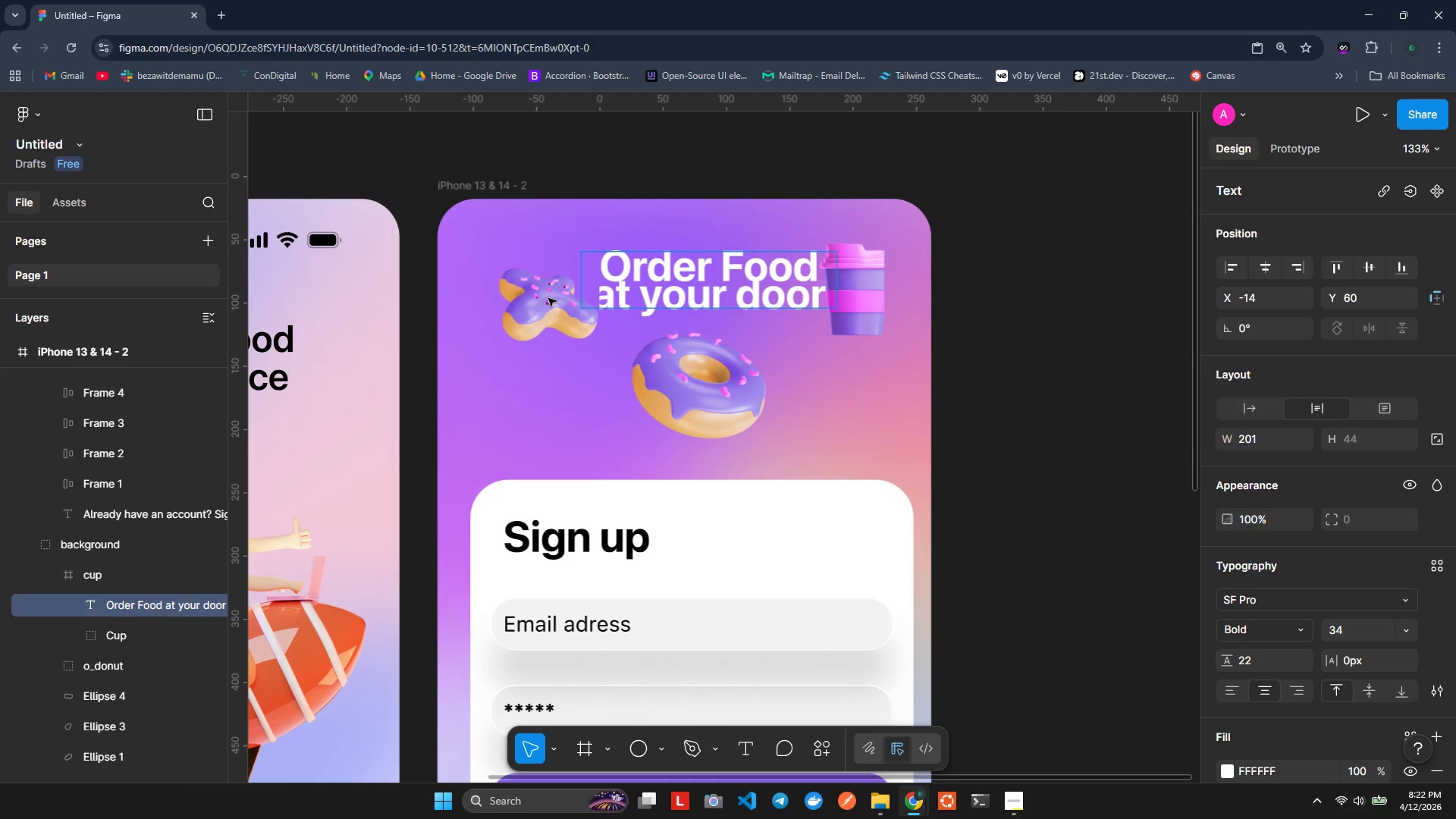 
left_click_drag(start_coordinate=[542, 302], to_coordinate=[530, 304])
 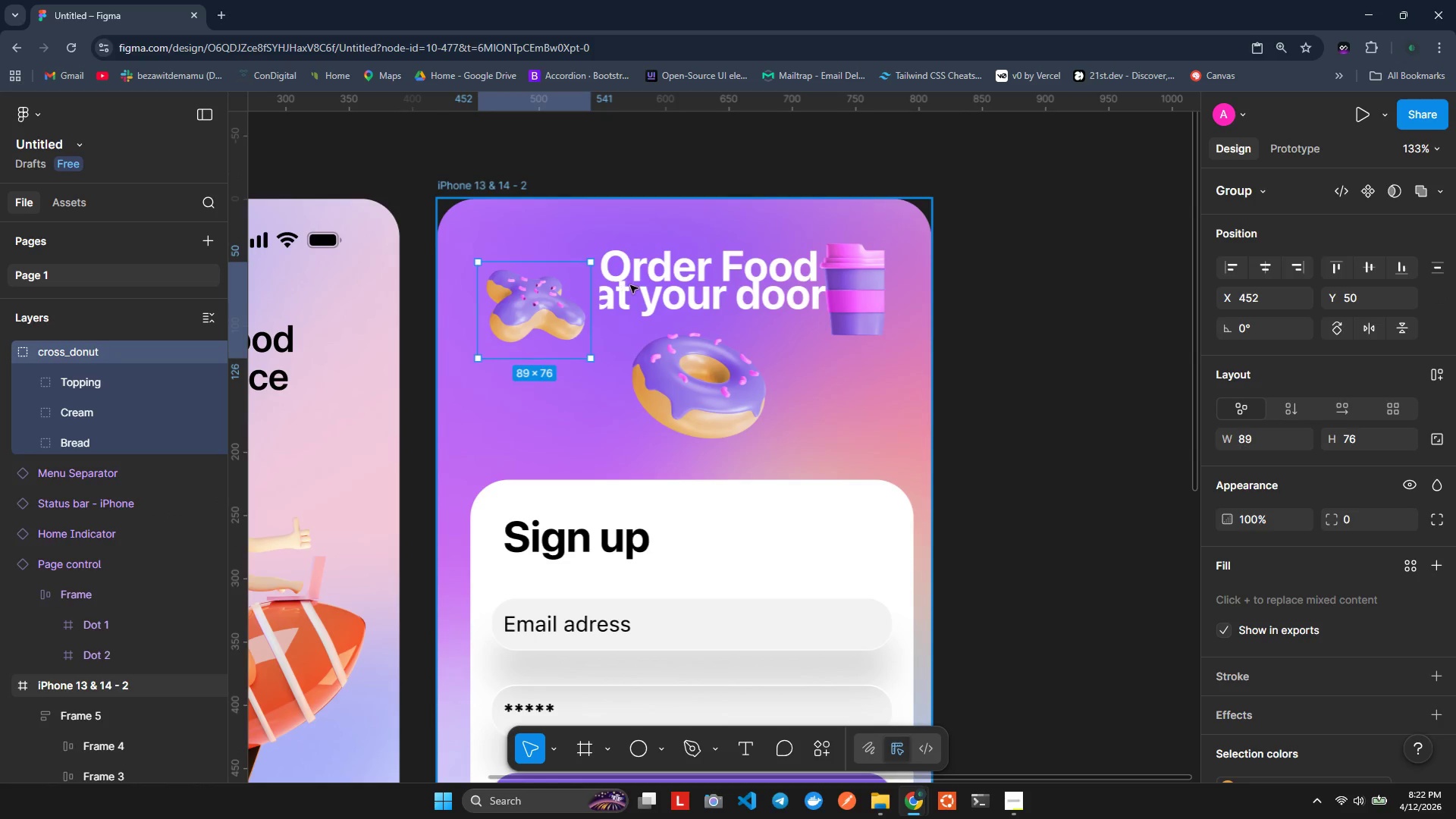 
left_click([630, 285])
 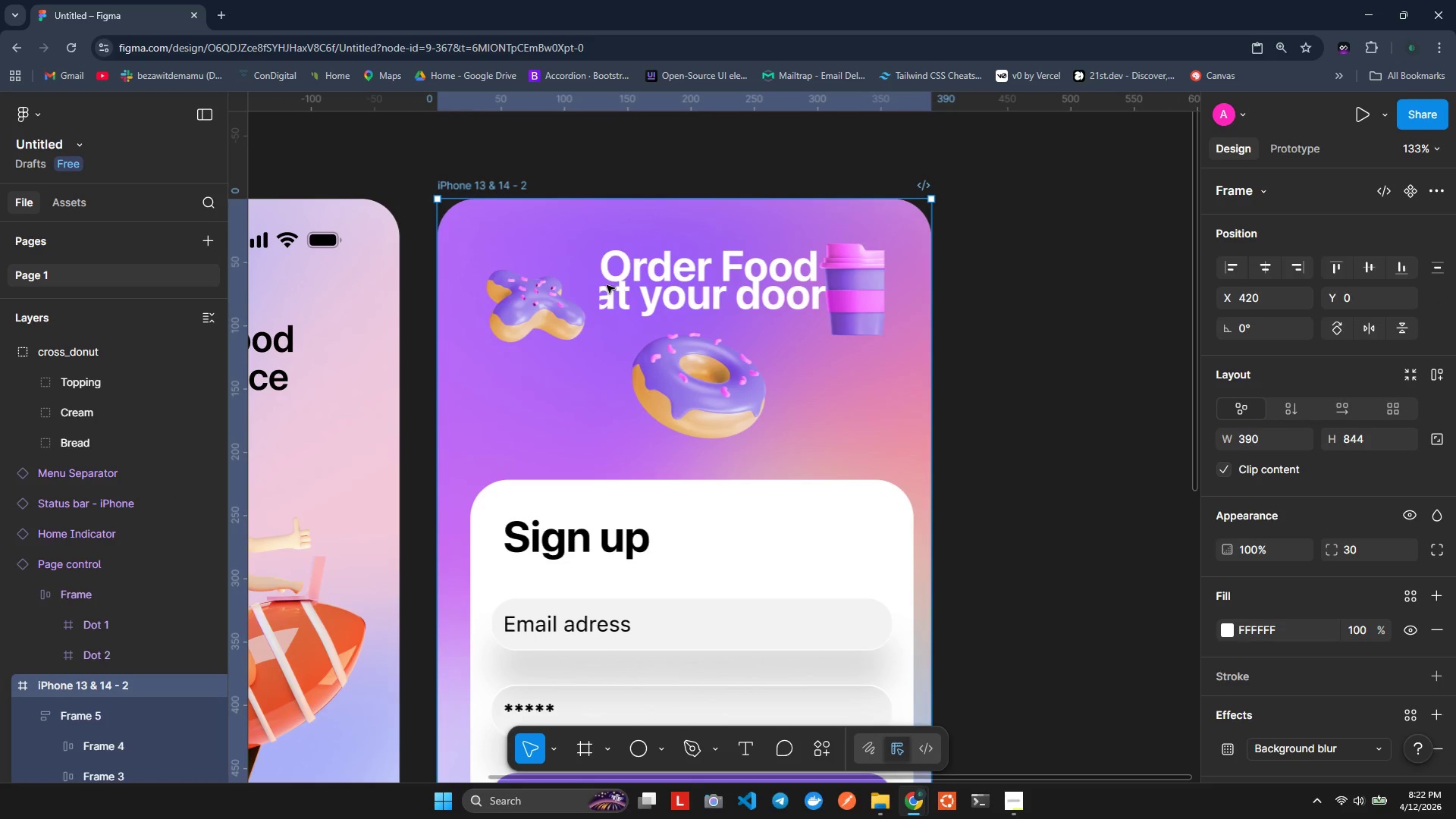 
double_click([607, 285])
 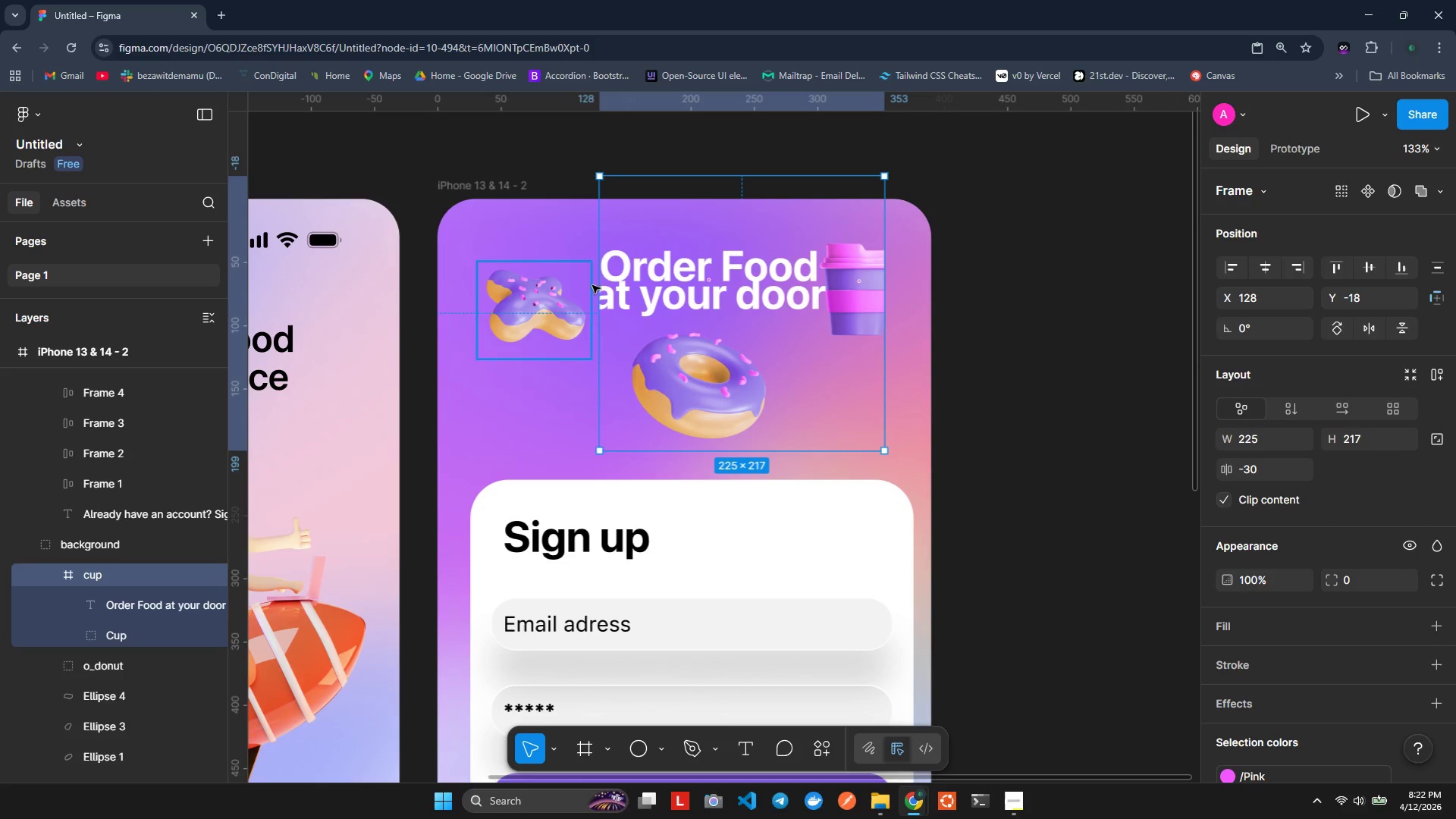 
left_click_drag(start_coordinate=[599, 284], to_coordinate=[581, 284])
 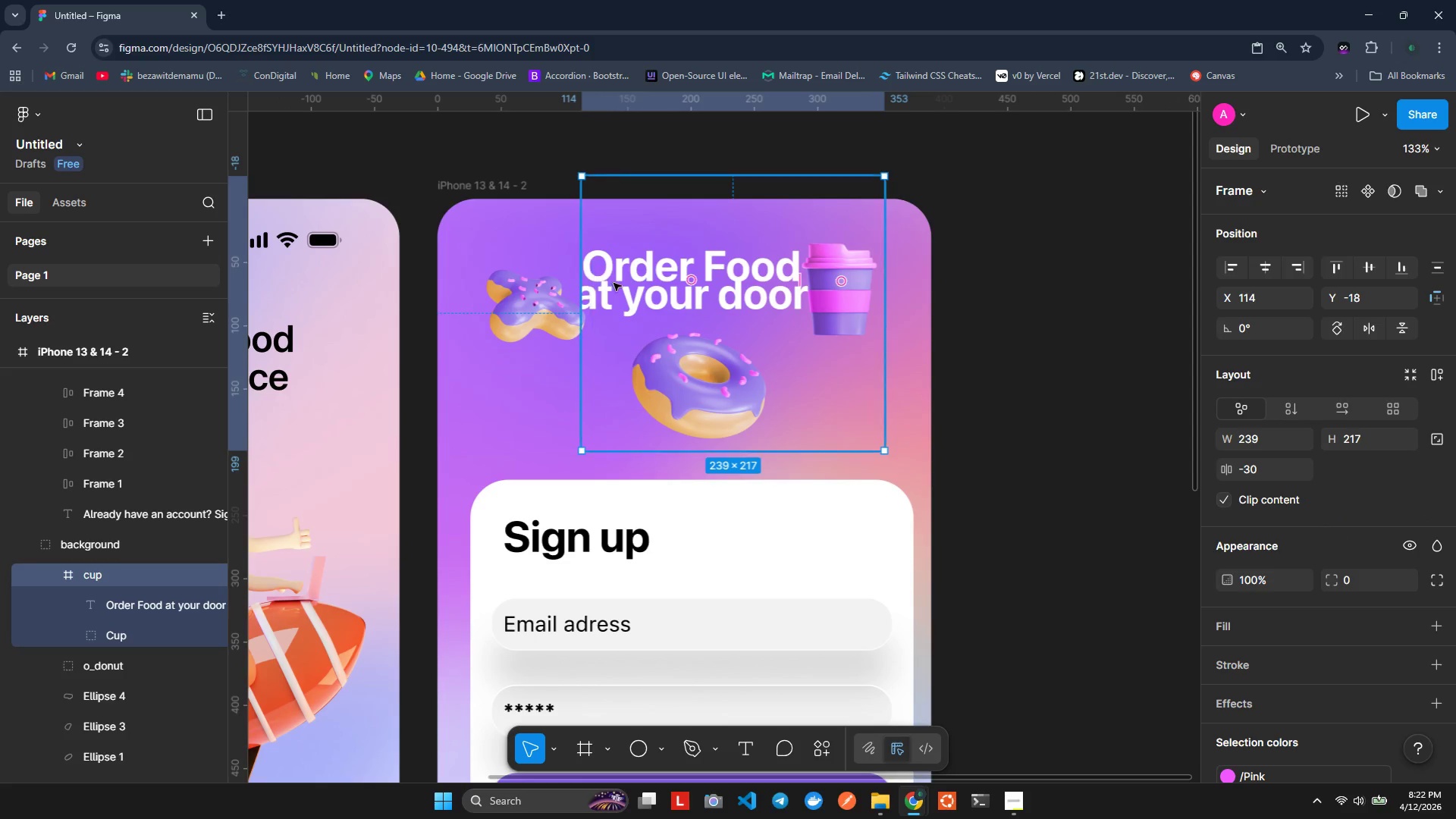 
left_click_drag(start_coordinate=[613, 283], to_coordinate=[610, 284])
 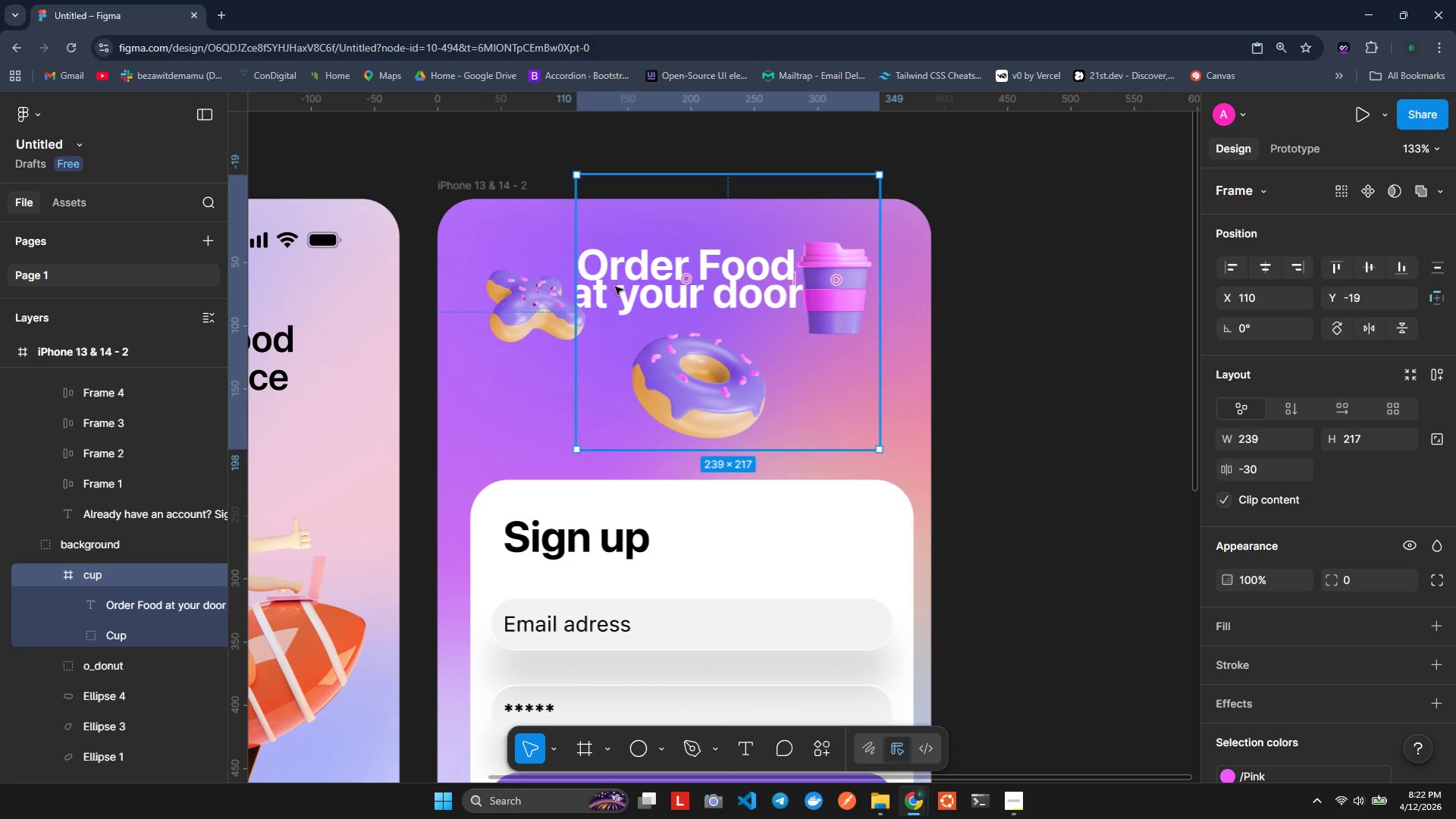 
key(Control+ControlLeft)
 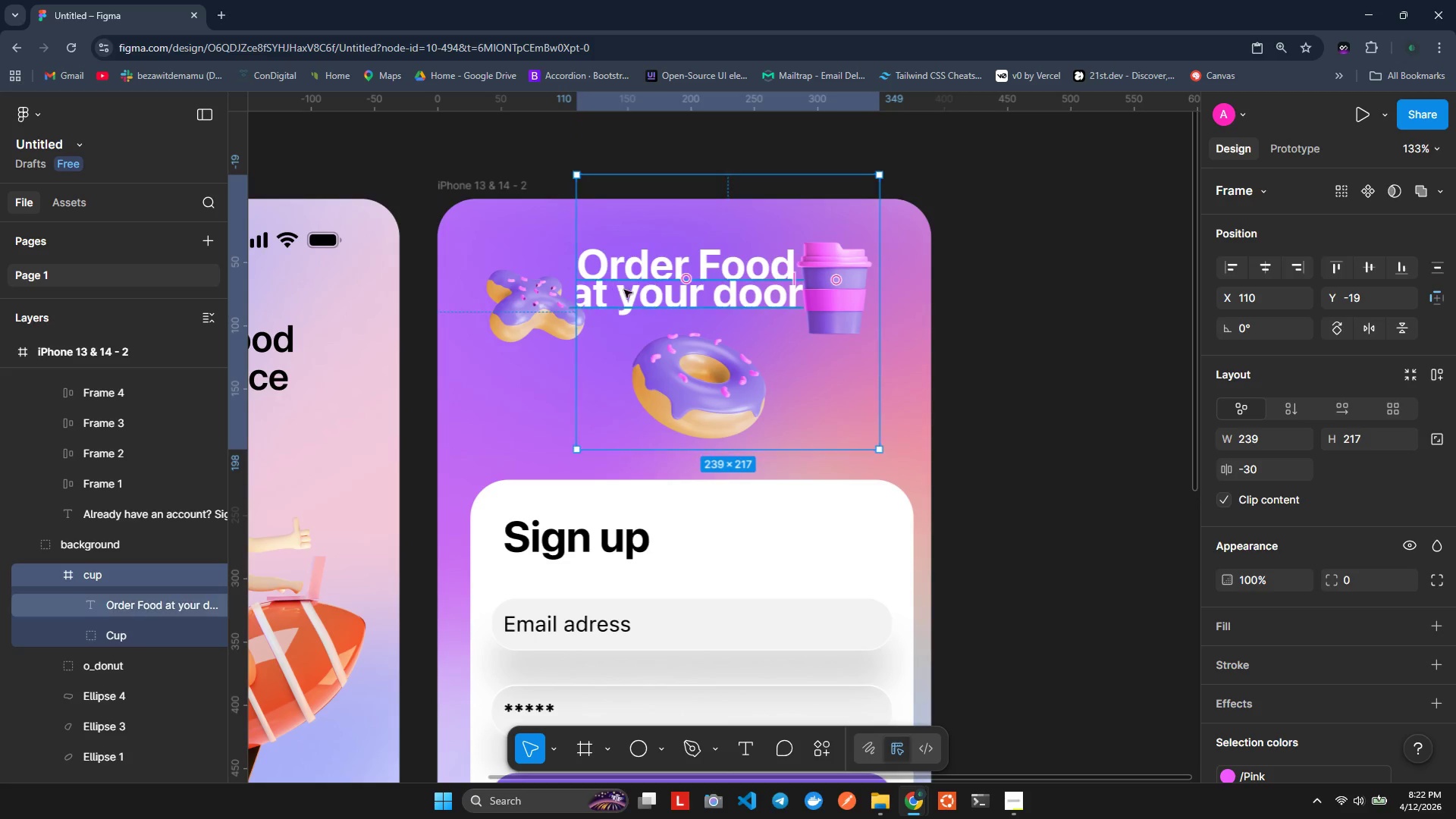 
key(Control+Z)
 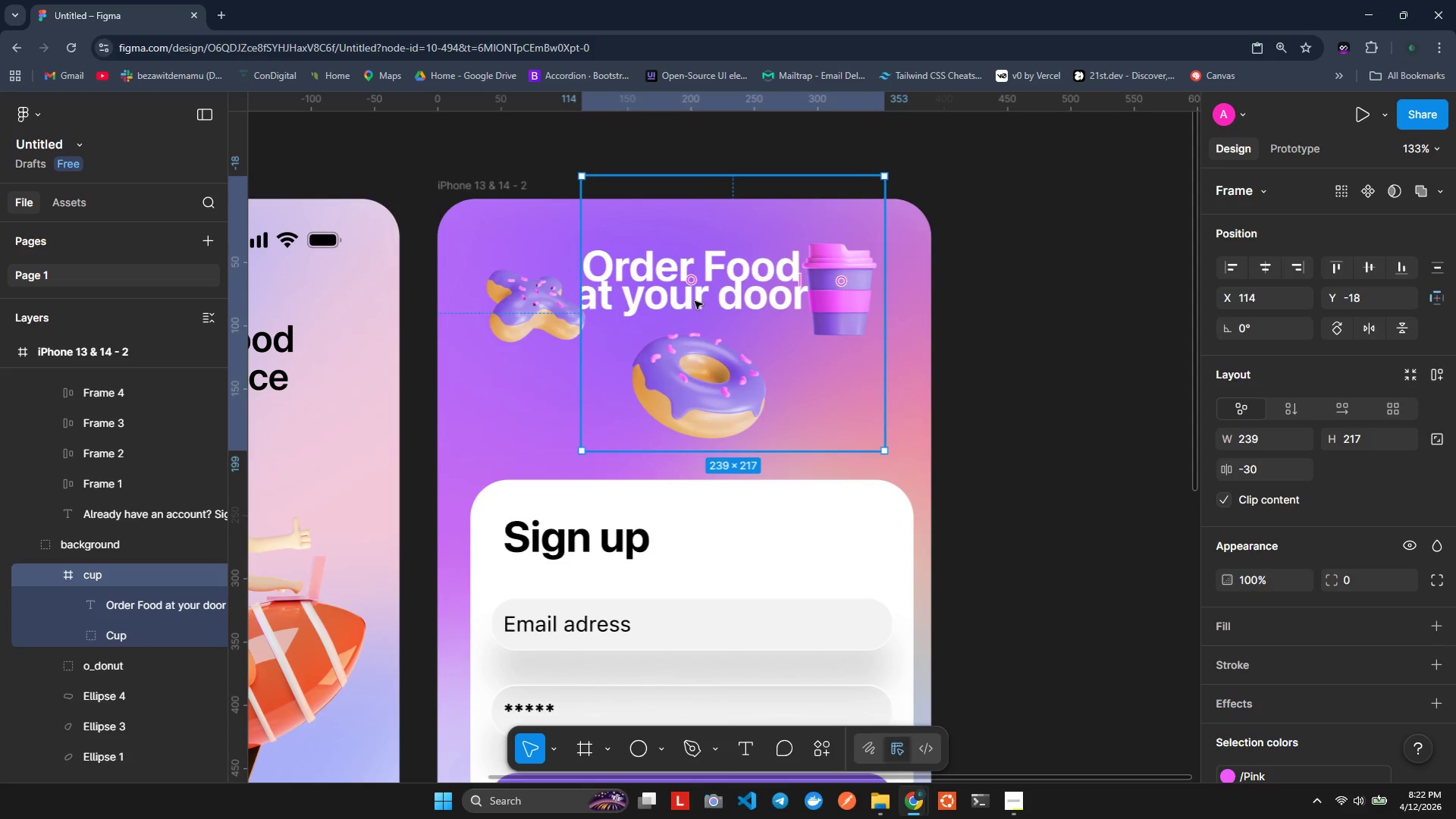 
key(Control+Z)
 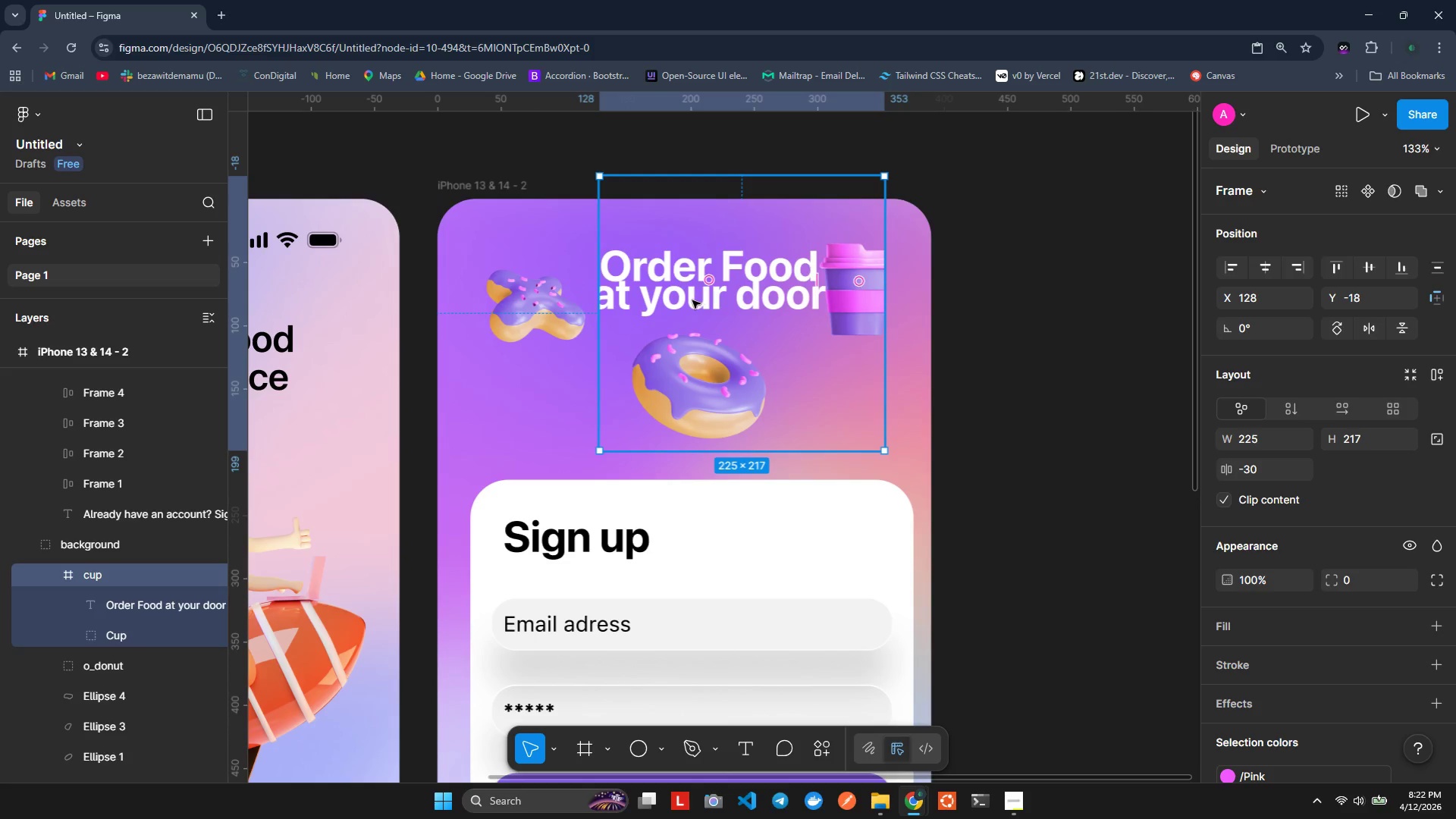 
double_click([692, 300])
 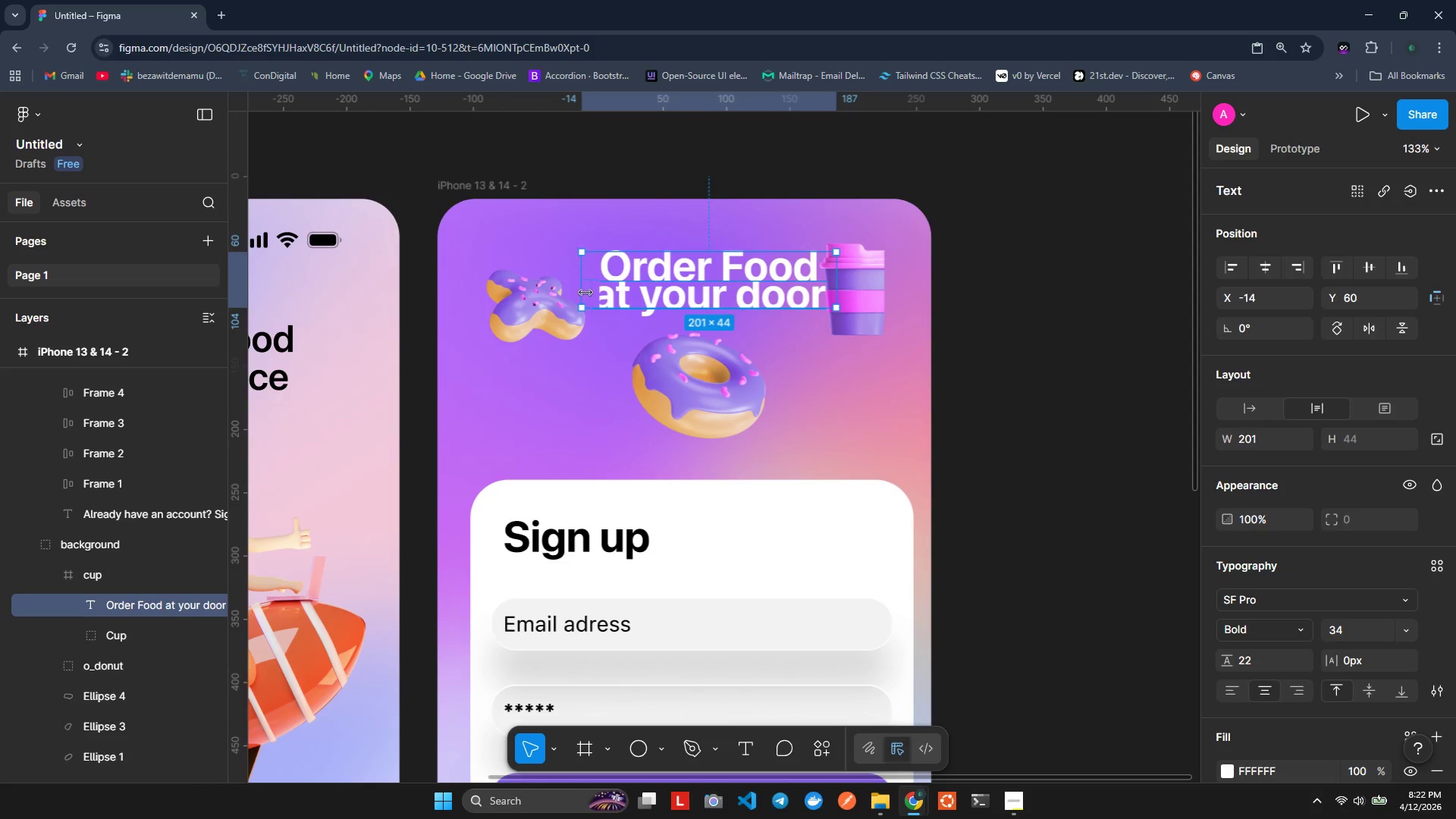 
left_click_drag(start_coordinate=[579, 291], to_coordinate=[587, 286])
 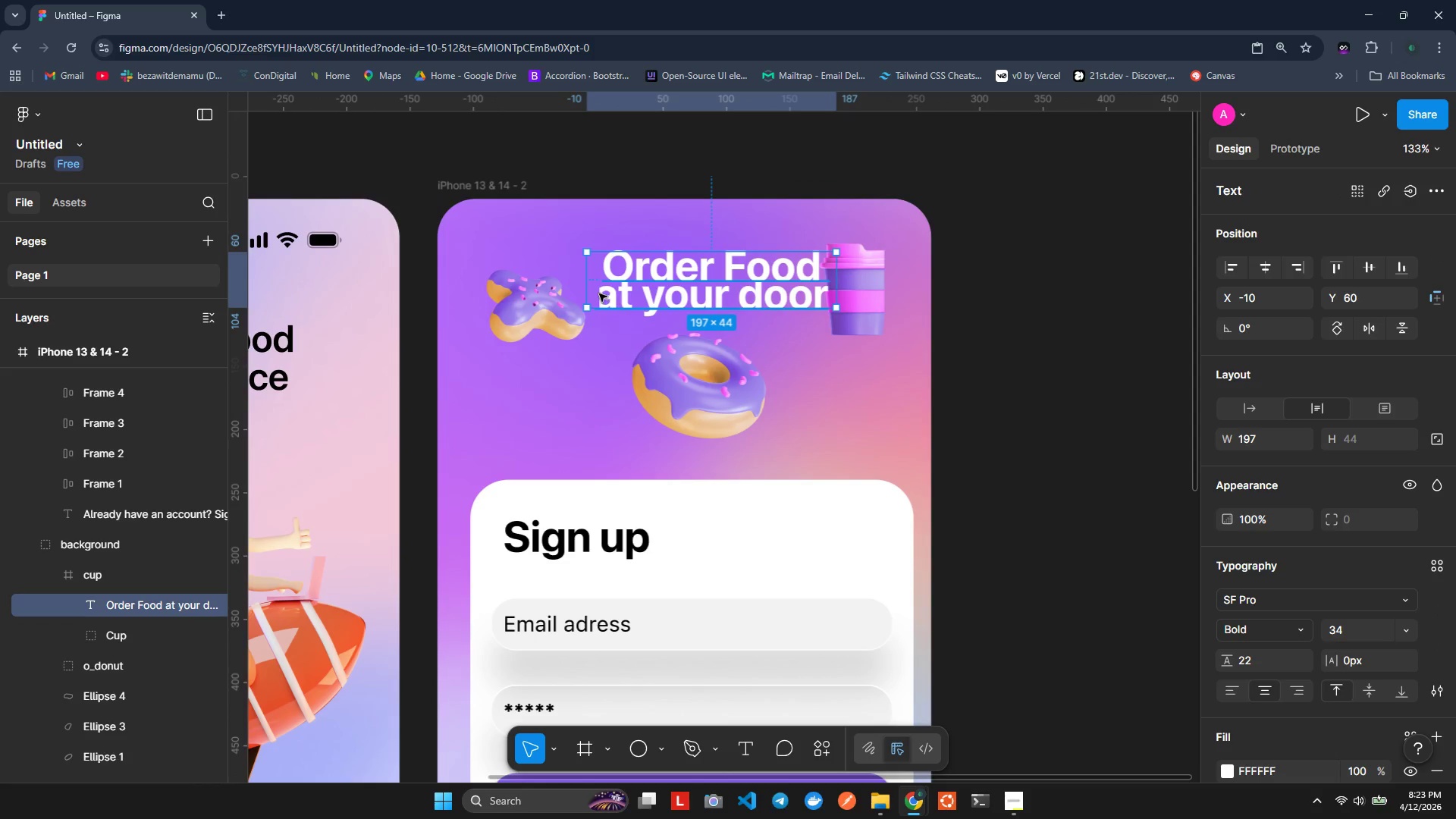 
double_click([599, 293])
 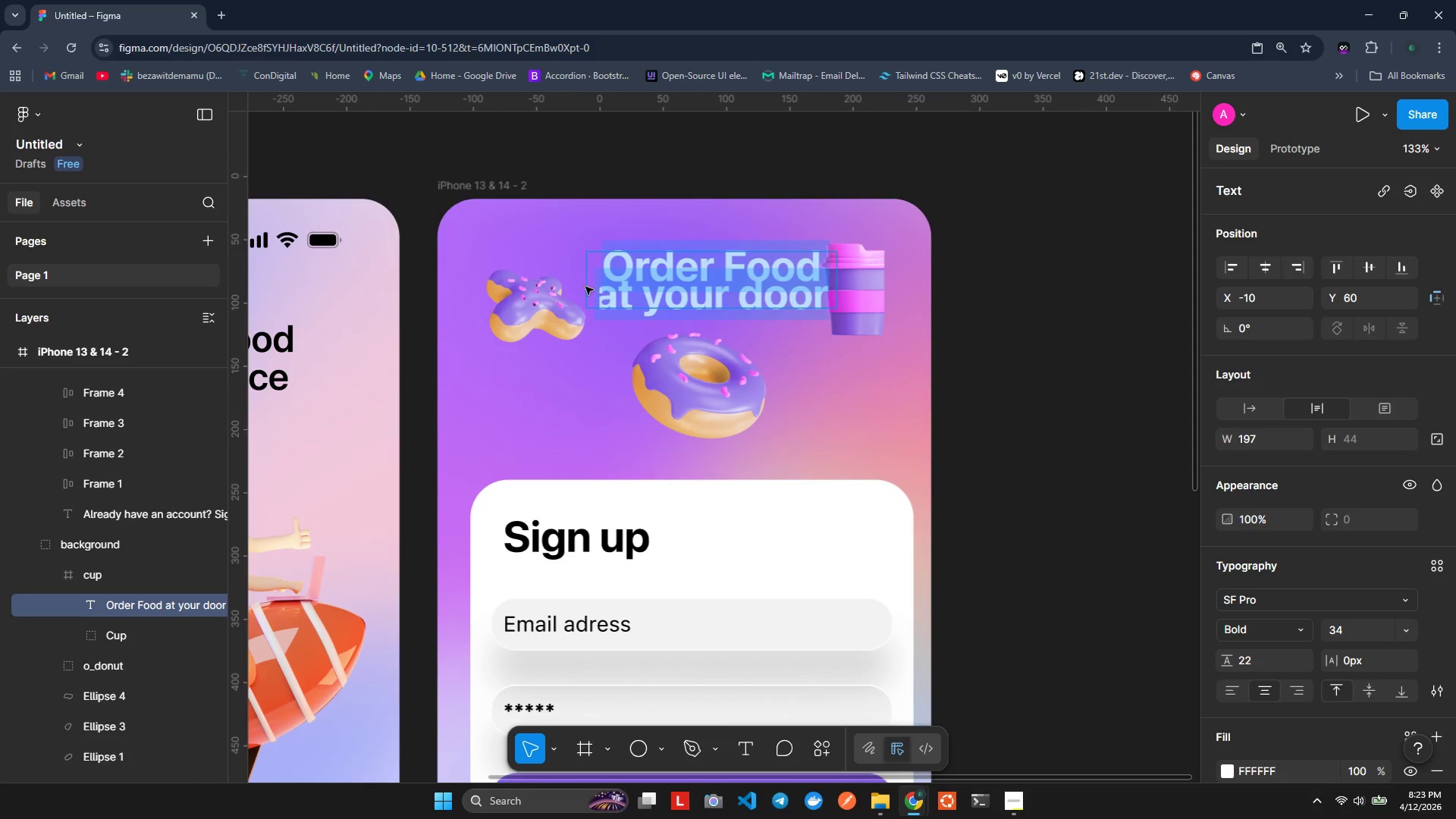 
left_click([579, 281])
 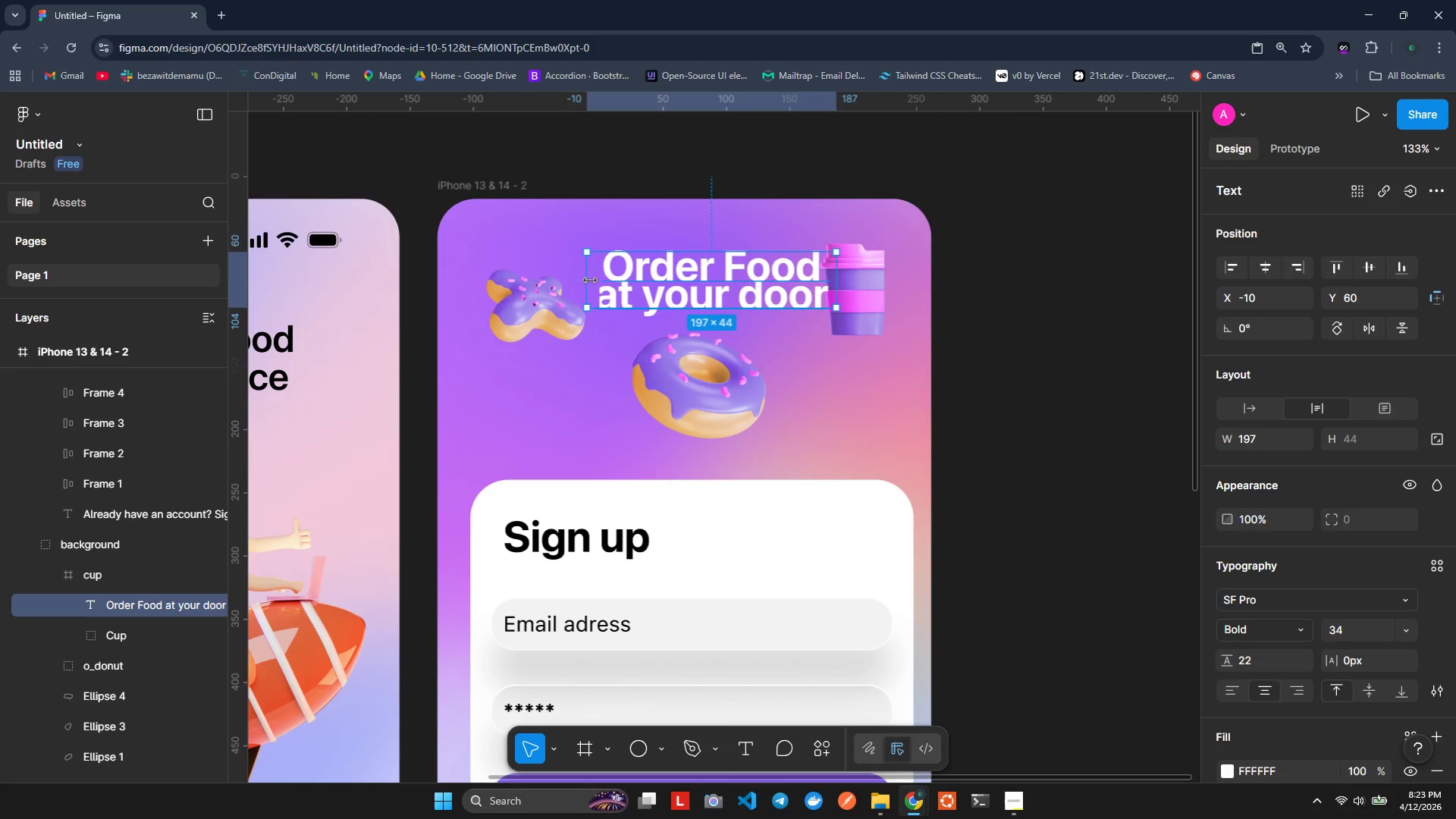 
left_click_drag(start_coordinate=[590, 280], to_coordinate=[571, 278])
 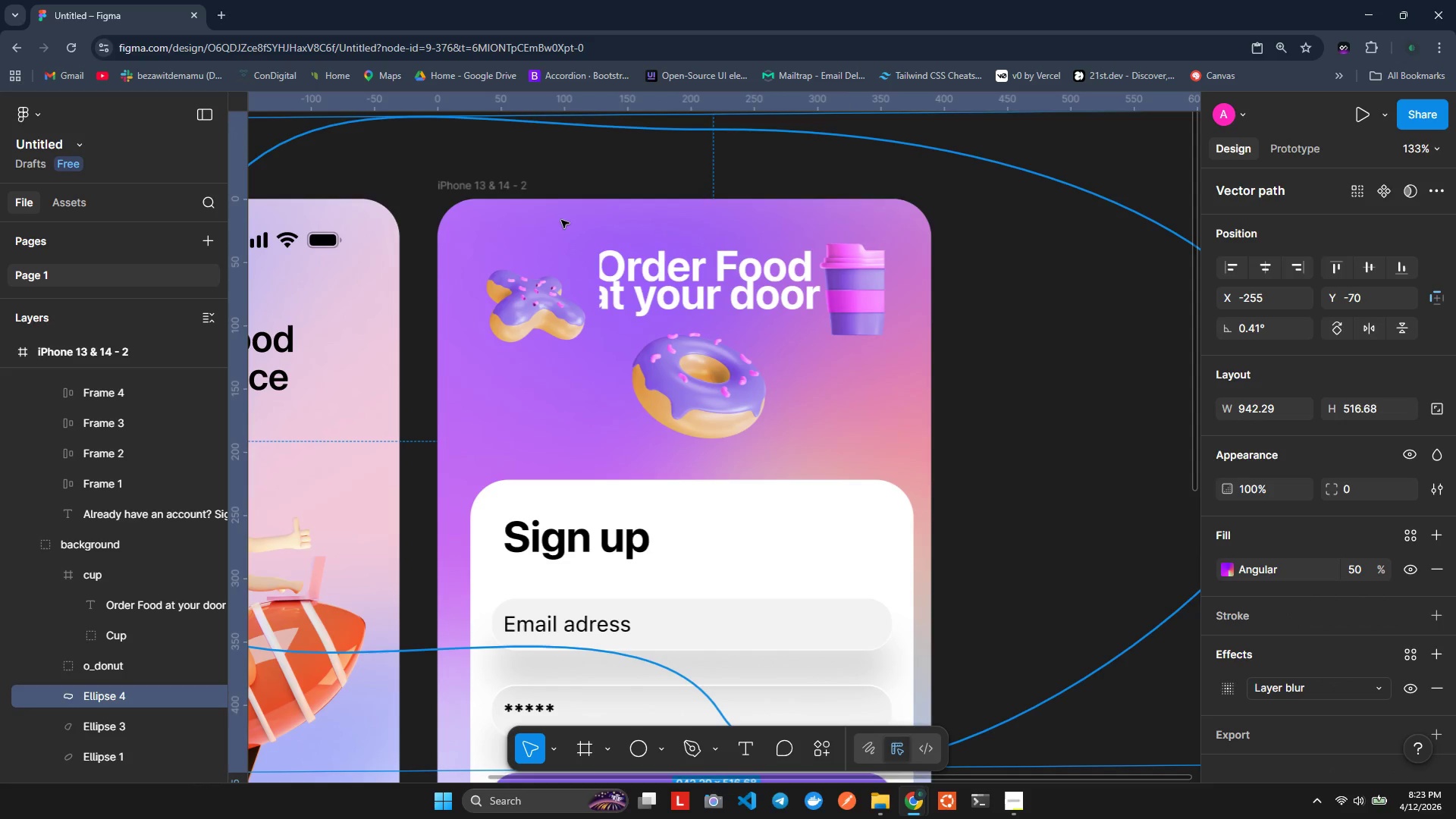 
left_click([625, 279])
 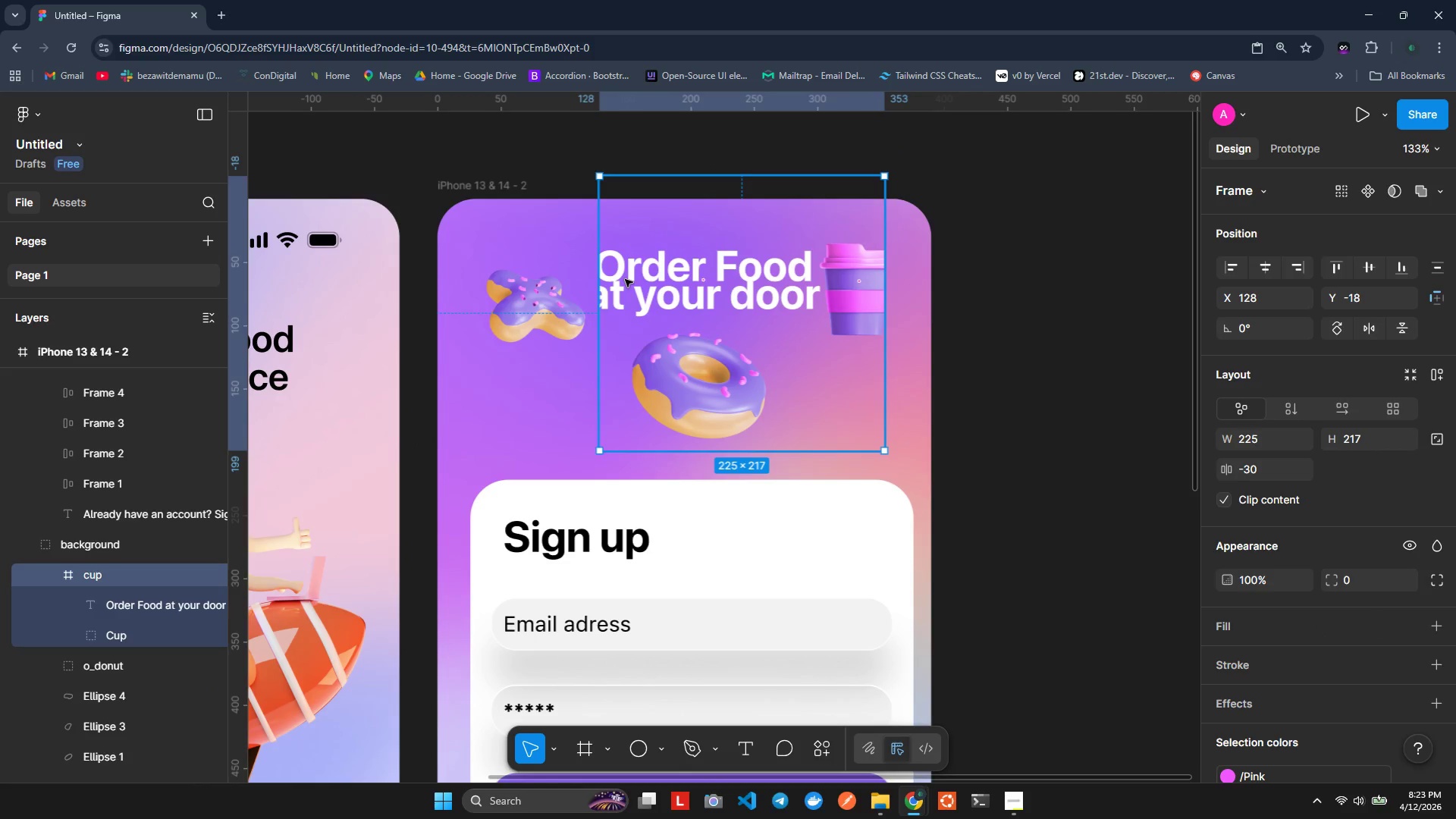 
key(BracketRight)
 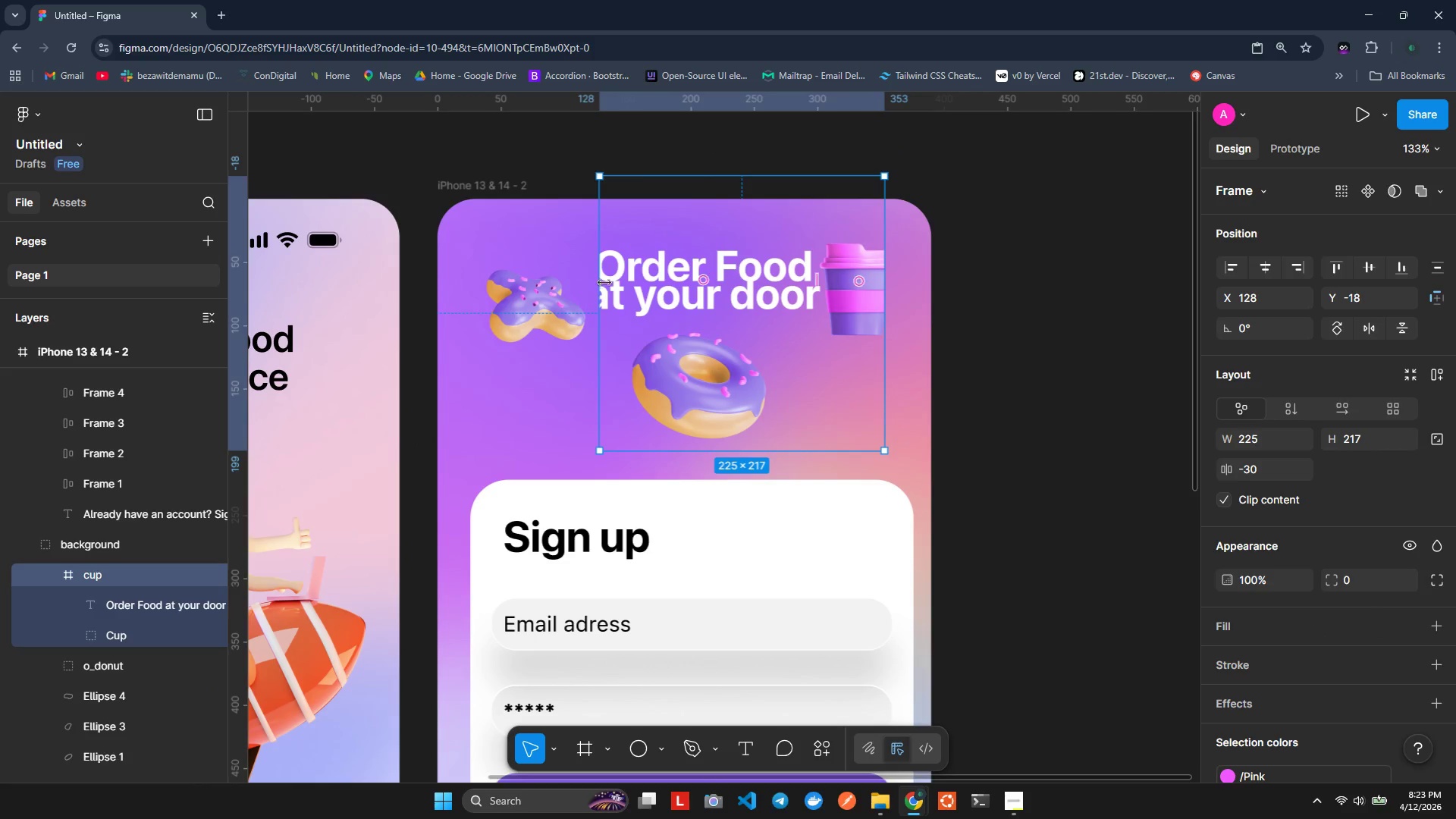 
left_click_drag(start_coordinate=[617, 279], to_coordinate=[592, 278])
 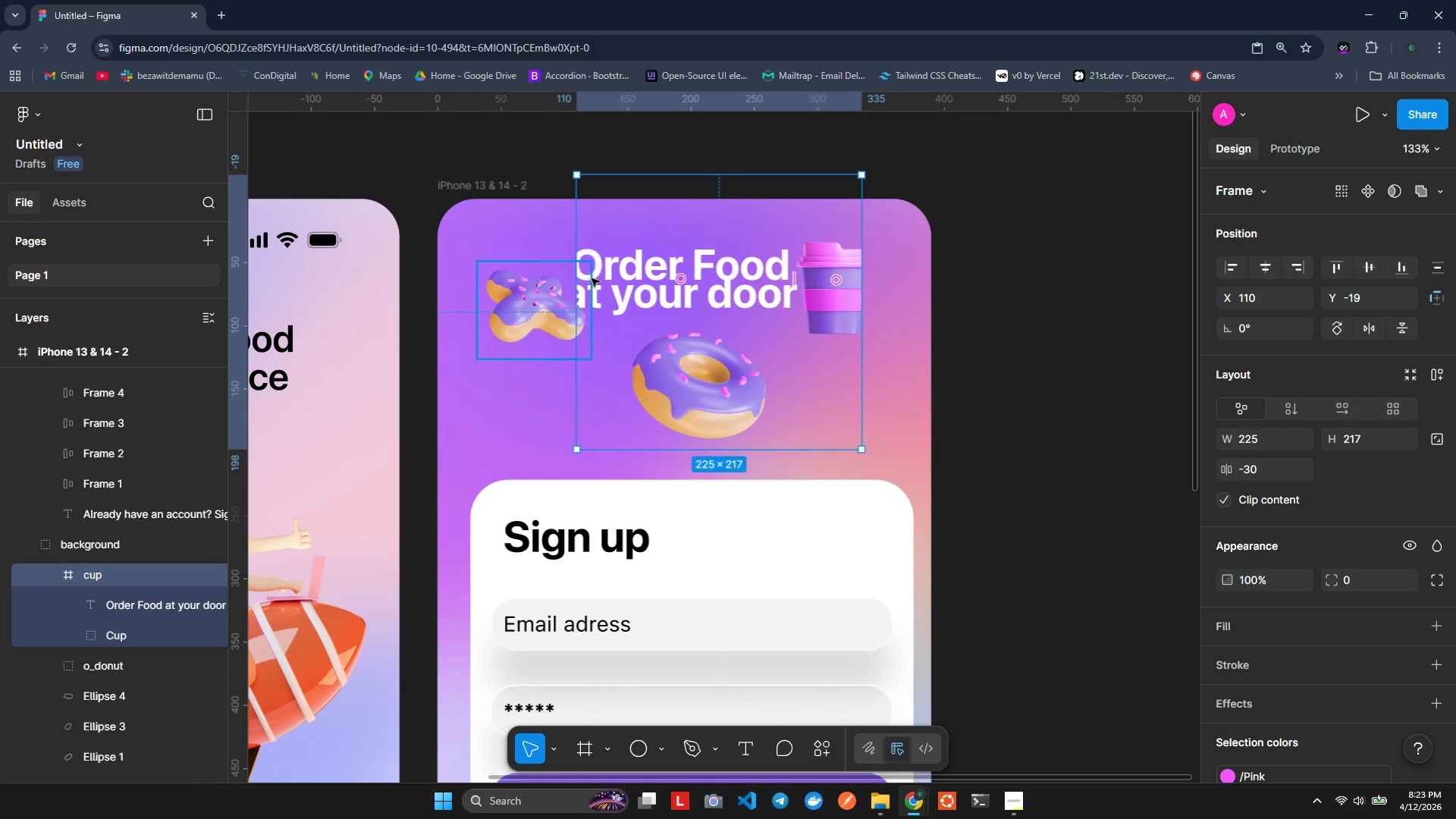 
key(BracketRight)
 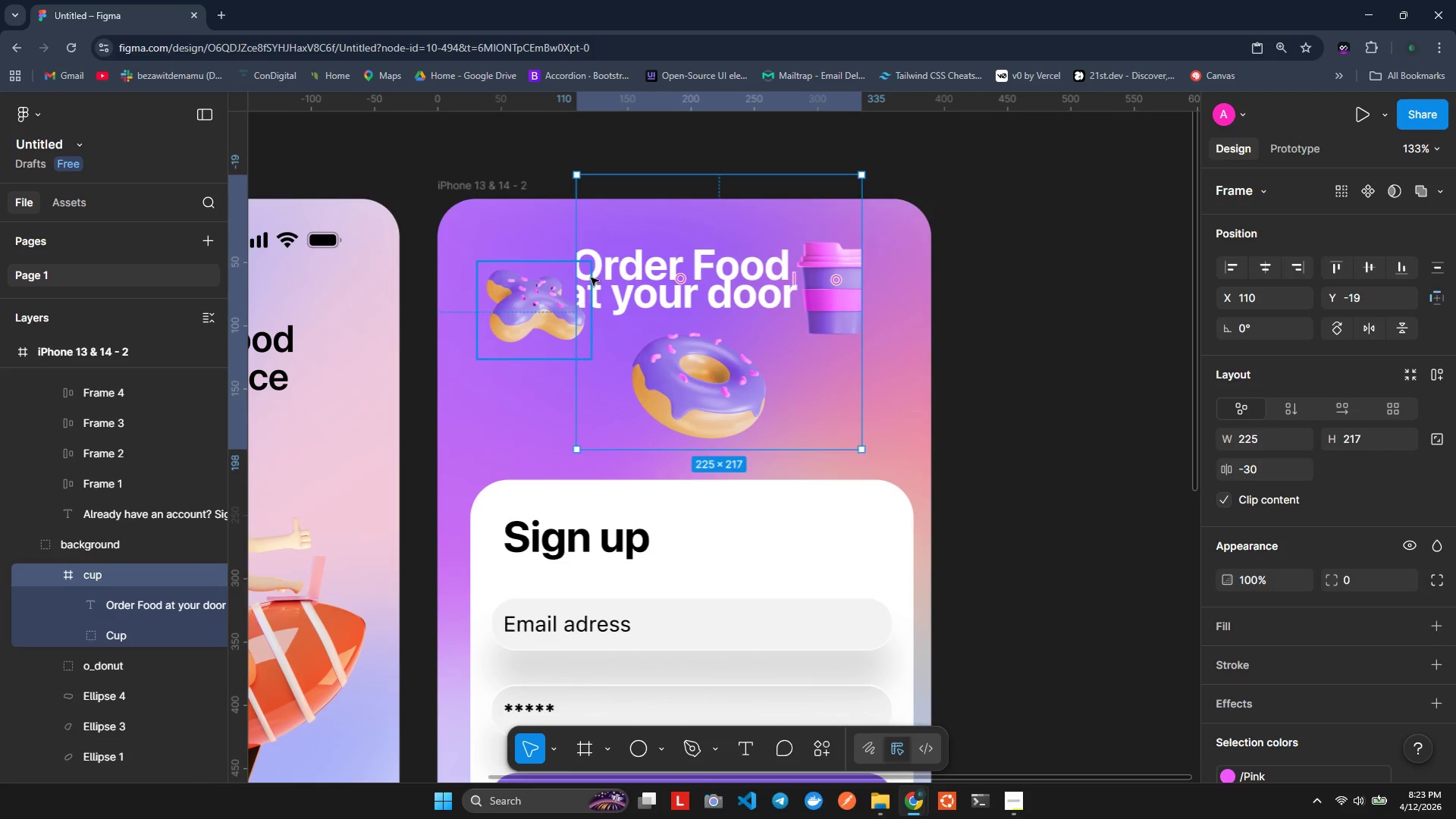 
key(BracketRight)
 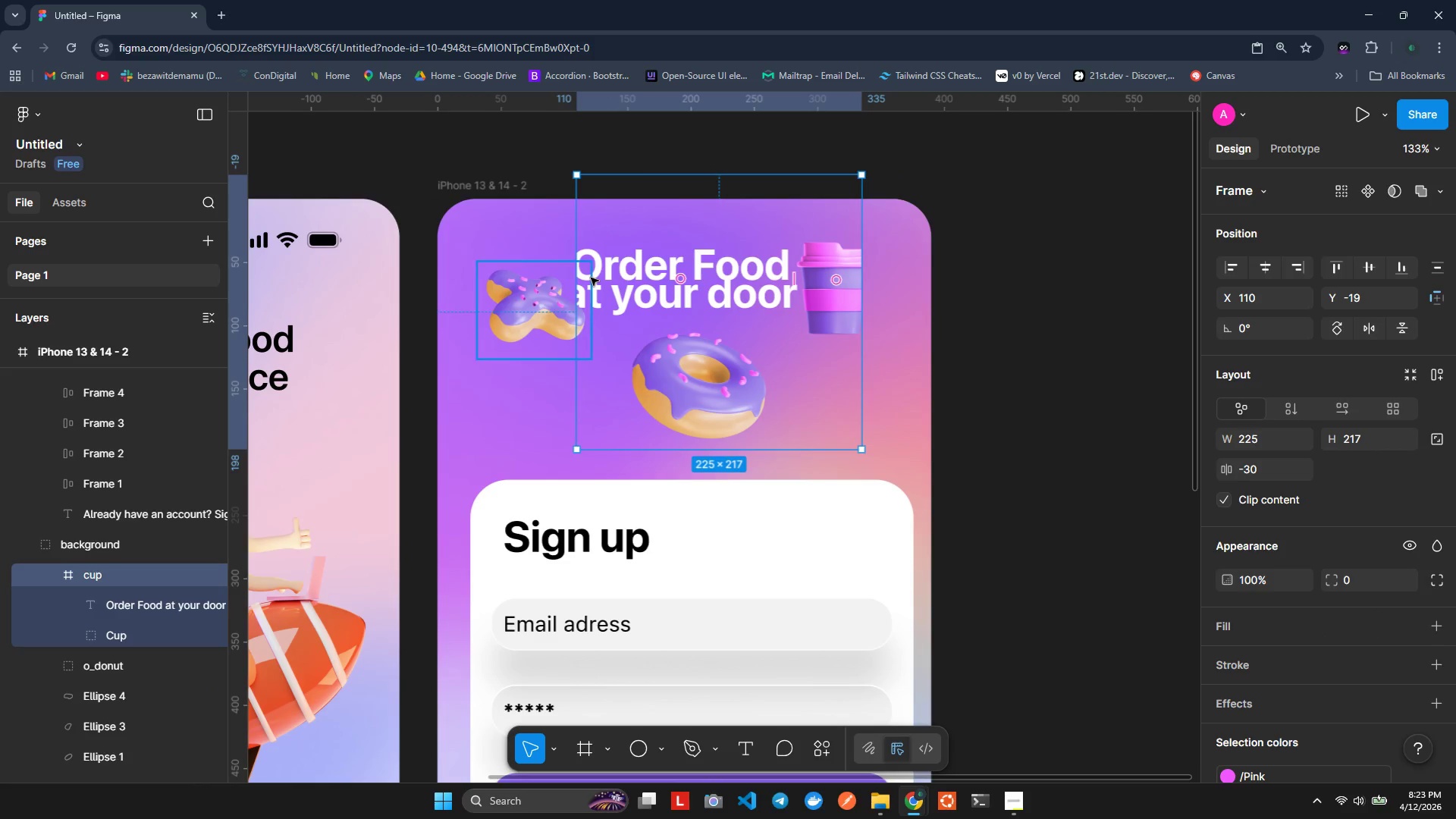 
key(BracketRight)
 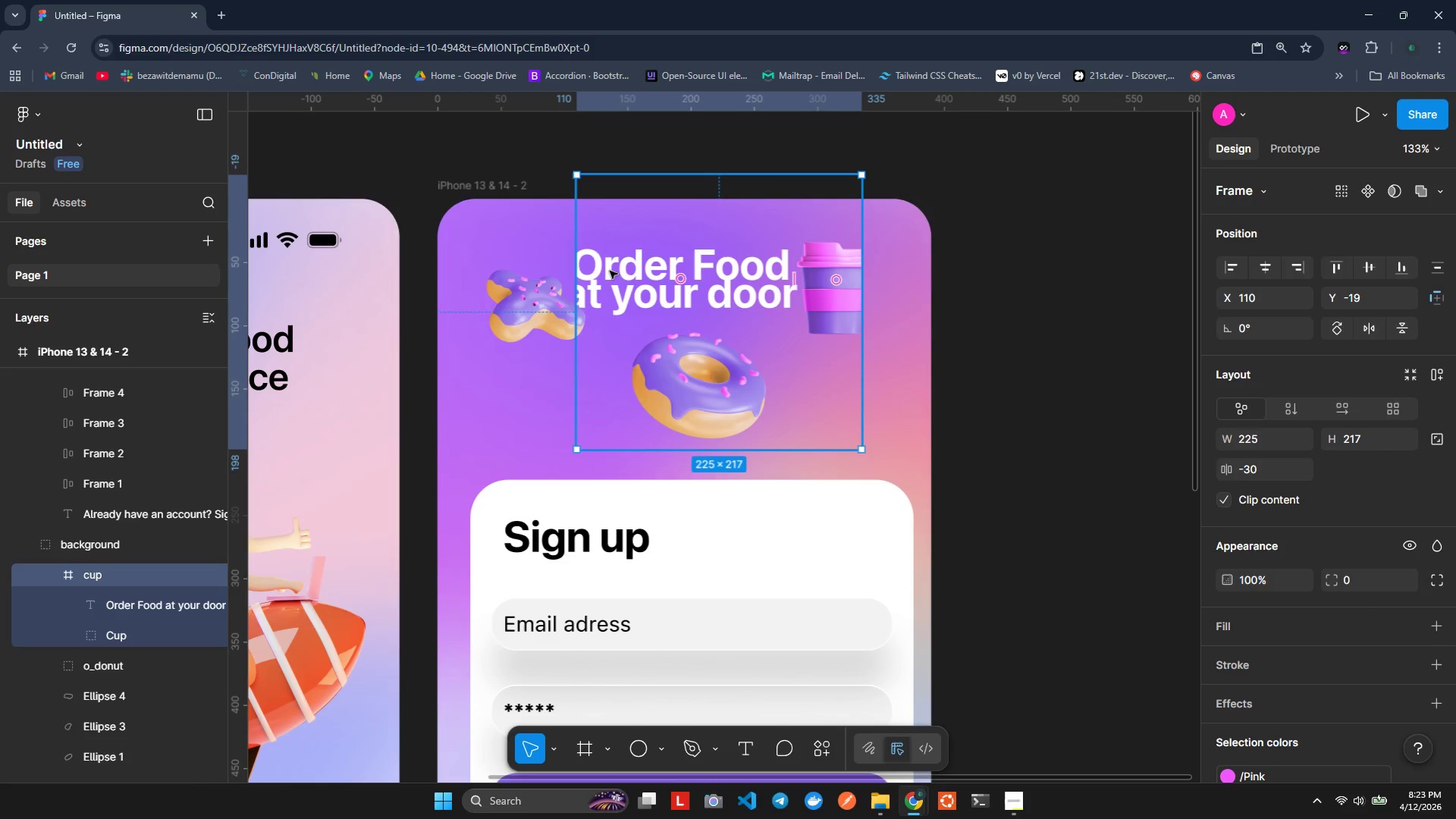 
left_click([620, 271])
 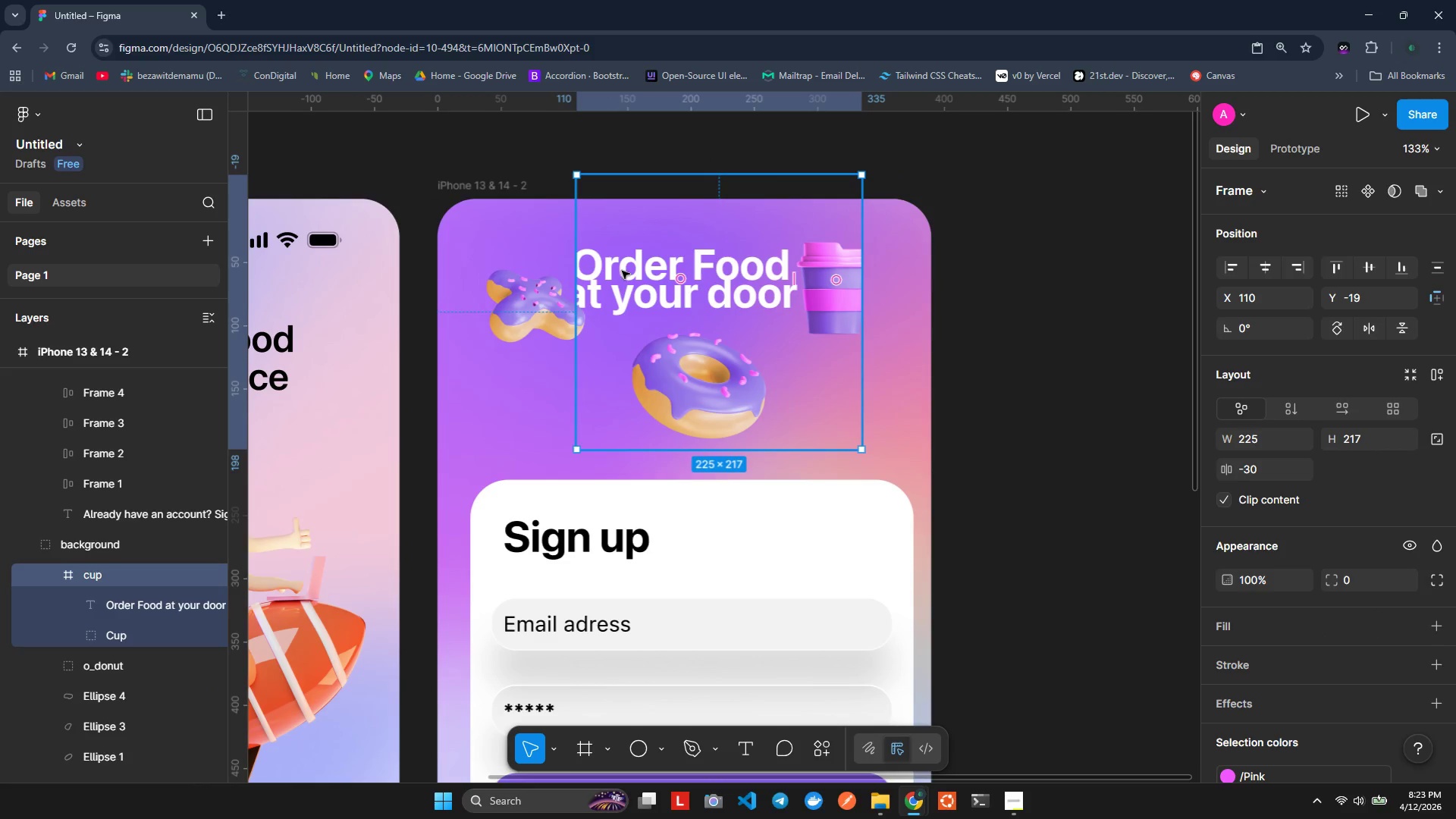 
left_click_drag(start_coordinate=[623, 271], to_coordinate=[638, 269])
 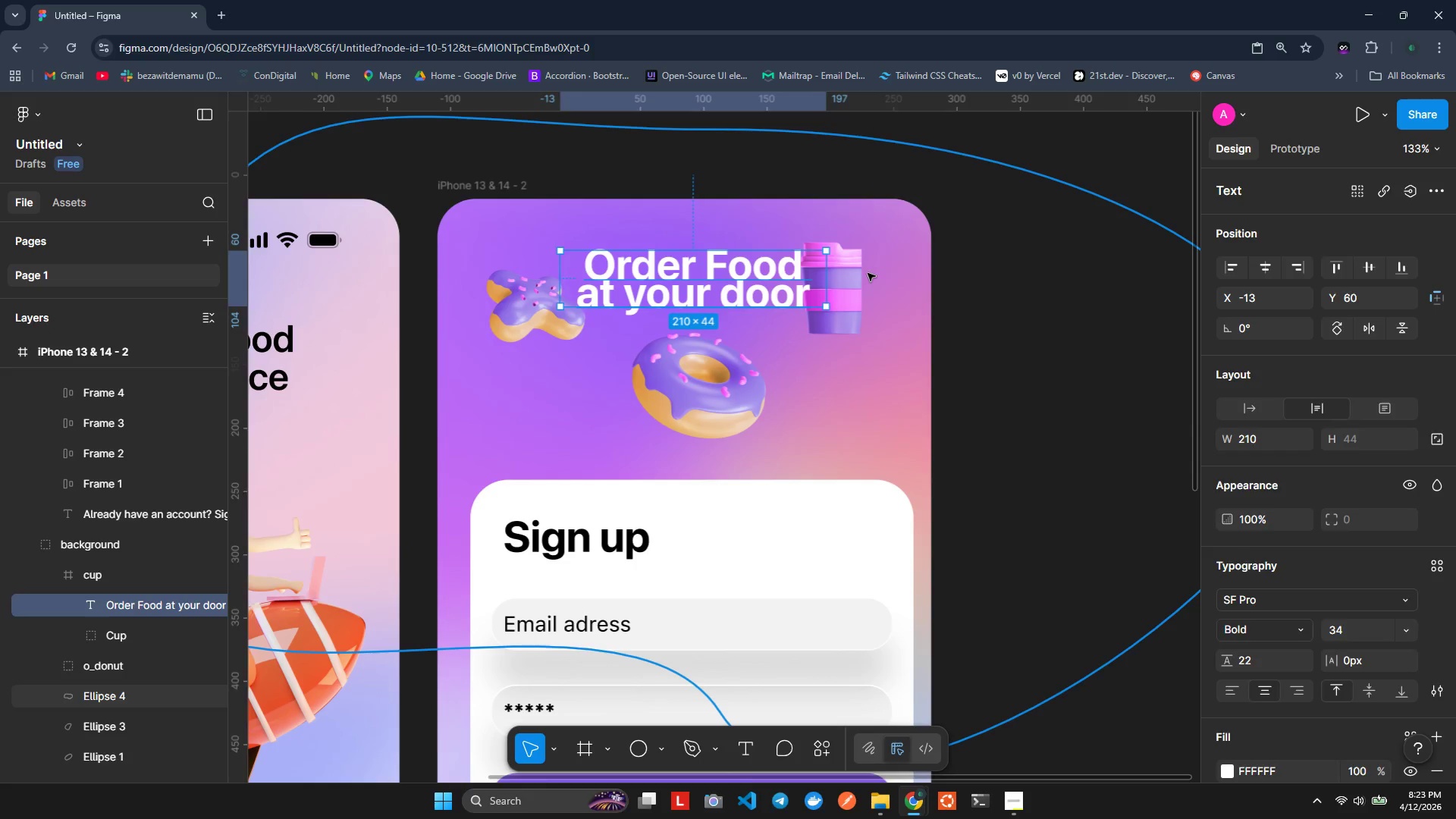 
double_click([841, 272])
 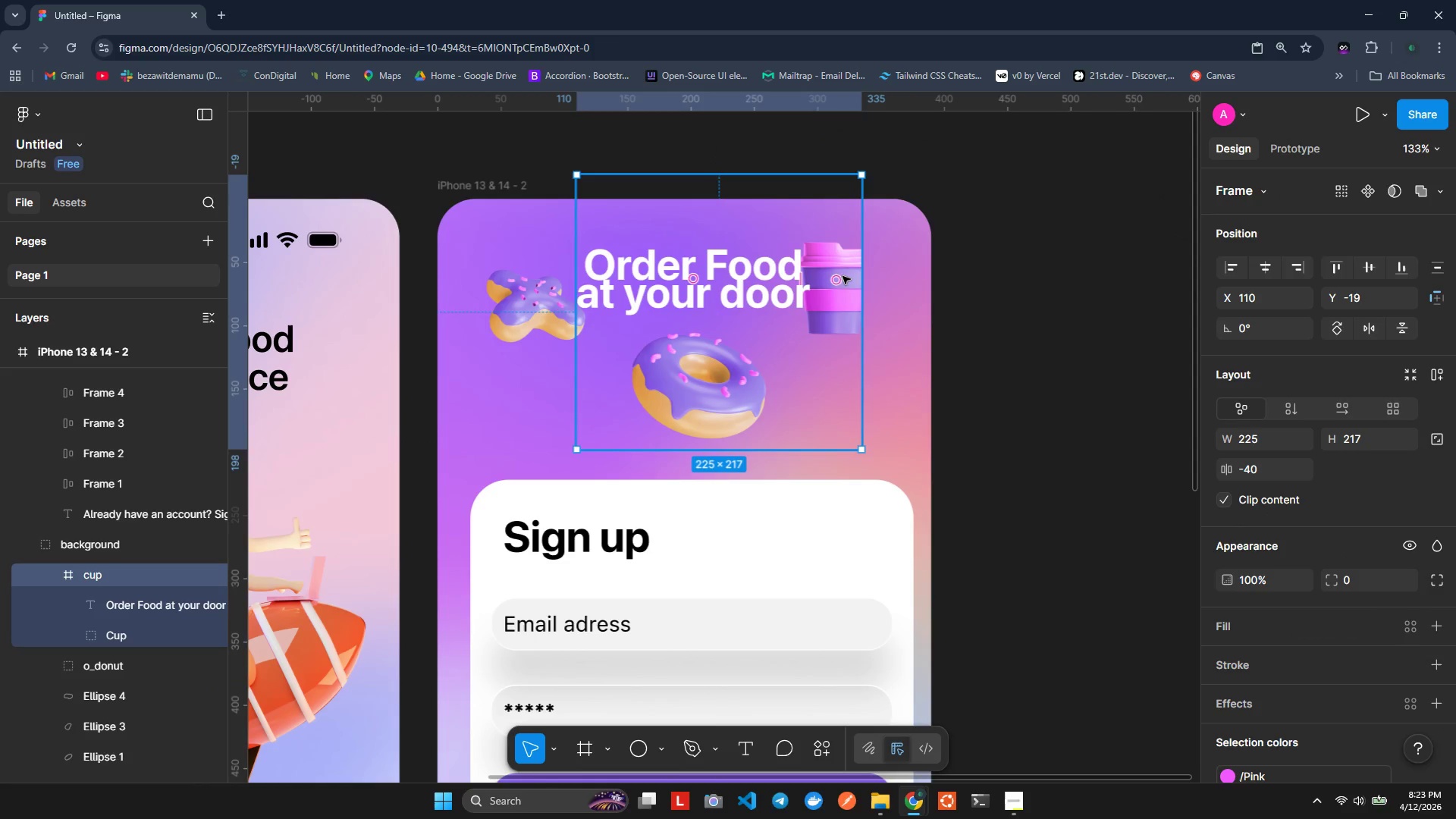 
triple_click([851, 278])
 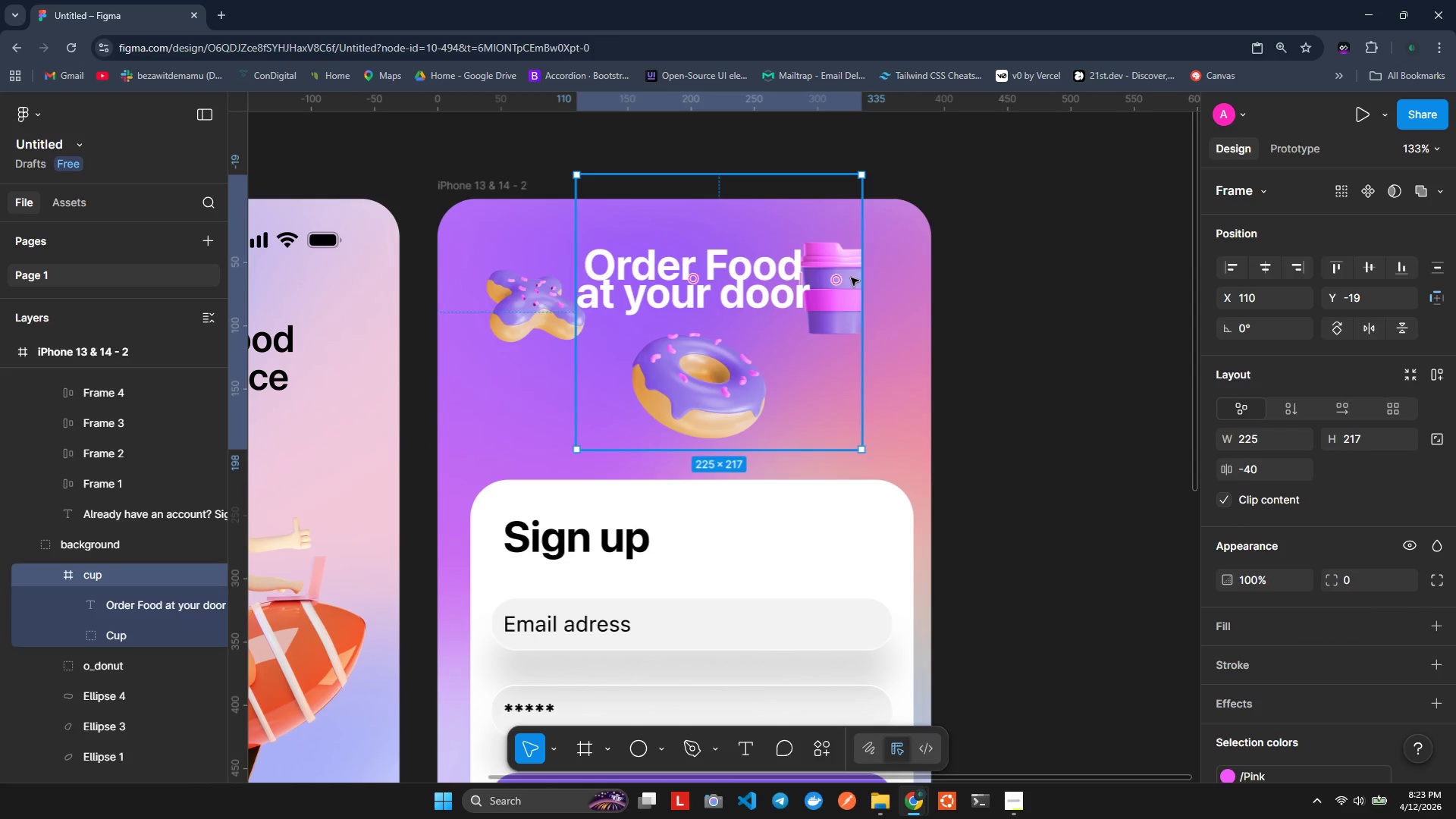 
triple_click([851, 278])
 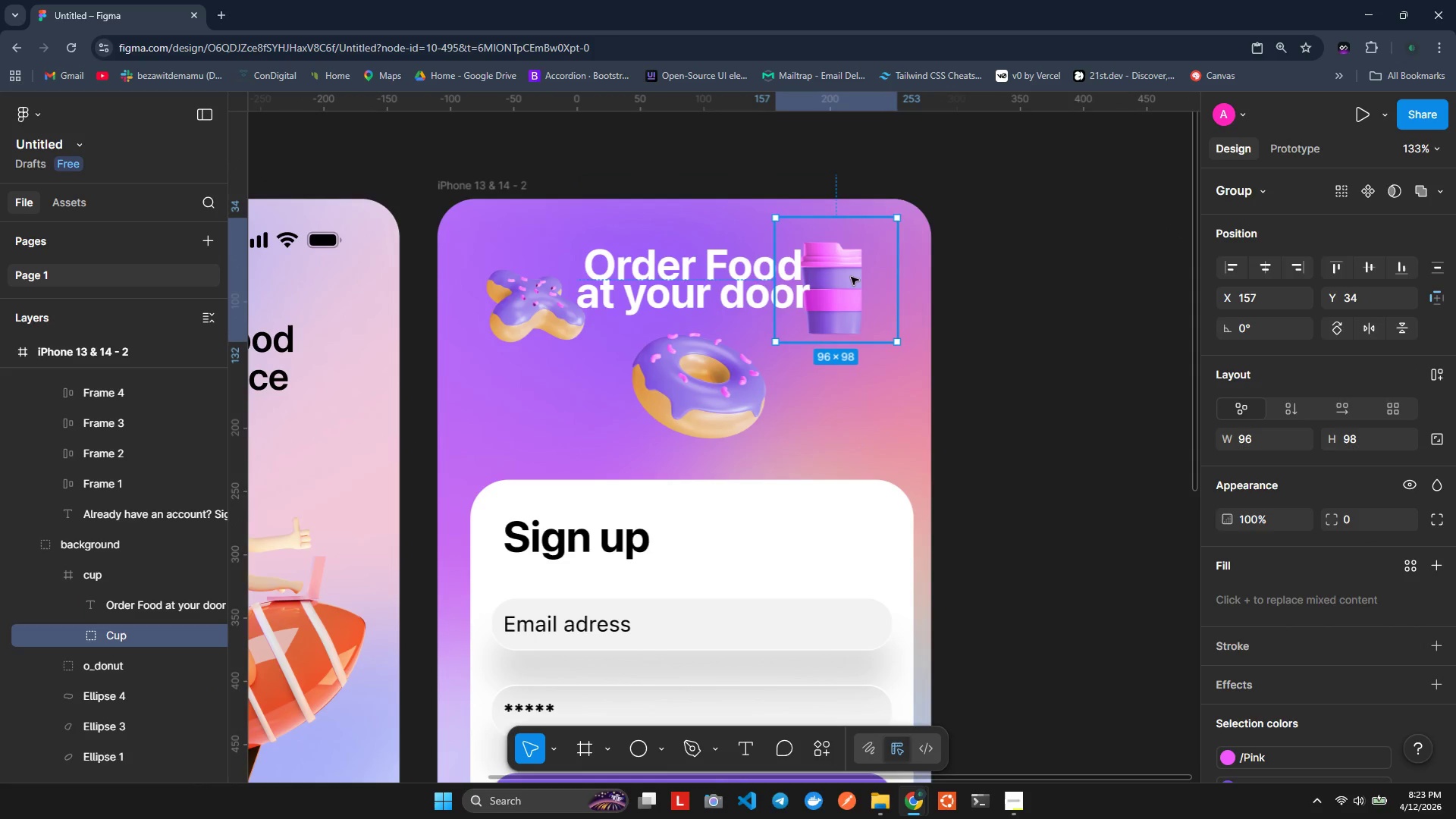 
triple_click([851, 277])
 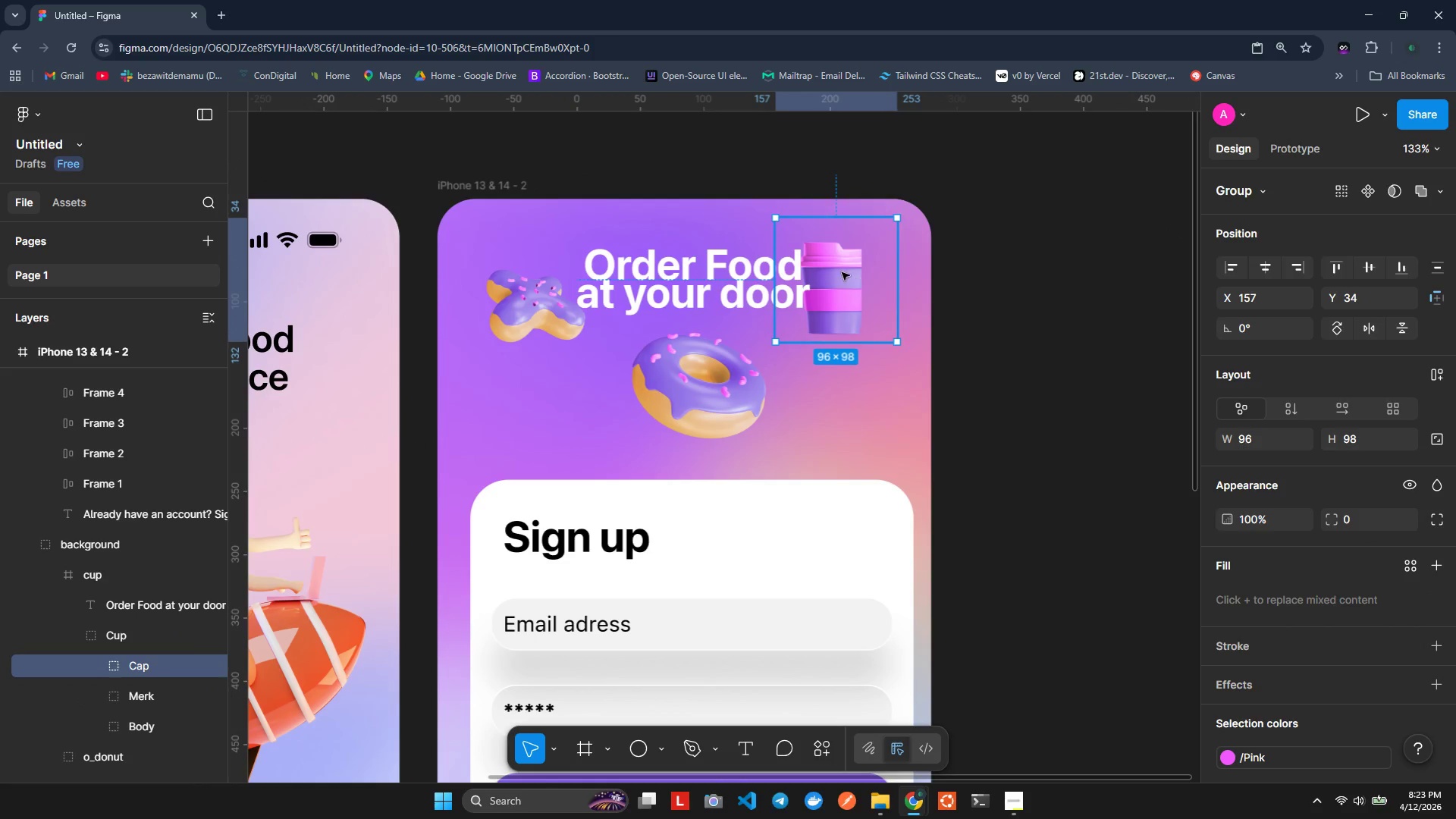 
left_click_drag(start_coordinate=[836, 268], to_coordinate=[861, 268])
 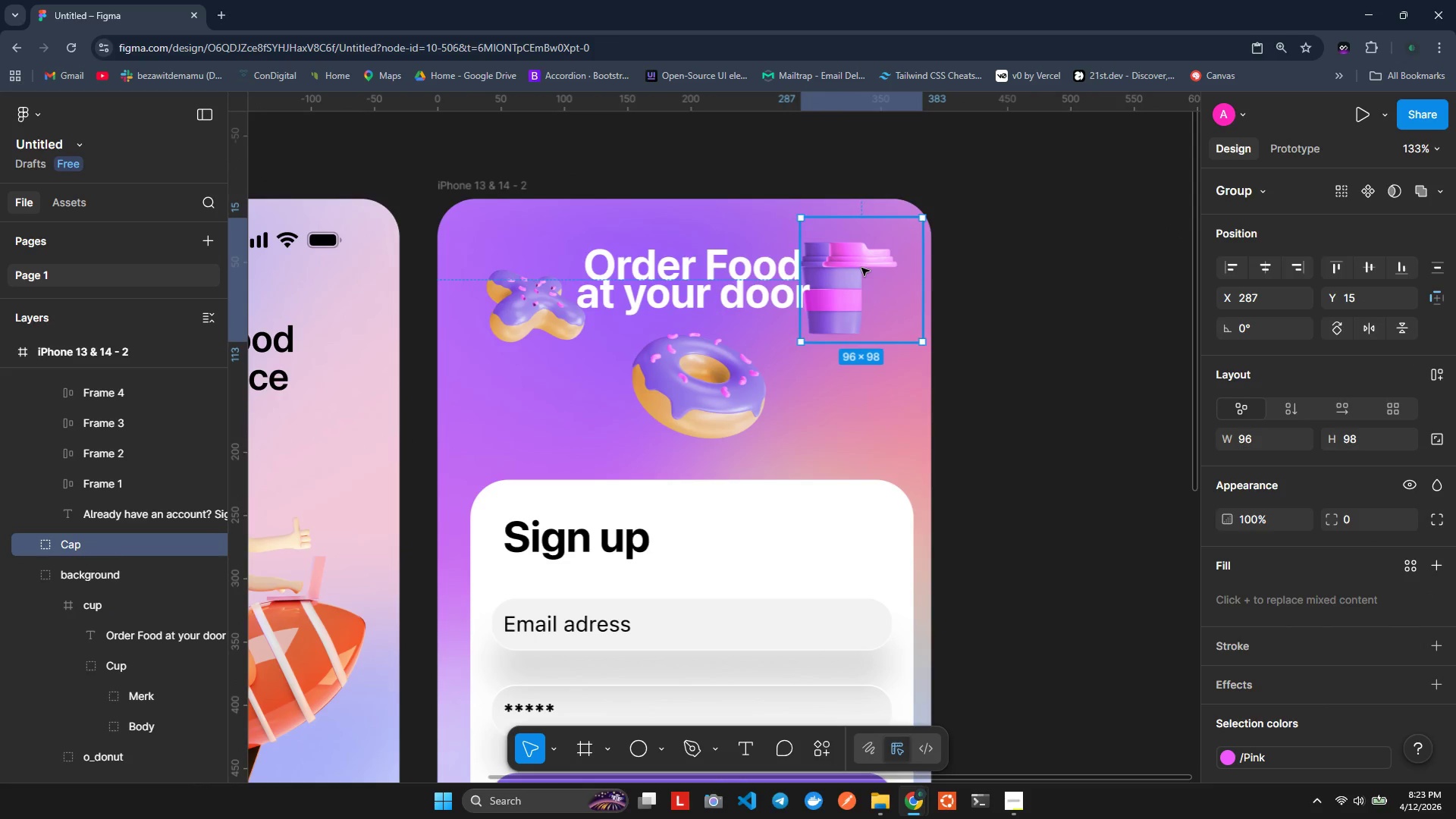 
key(Control+ControlLeft)
 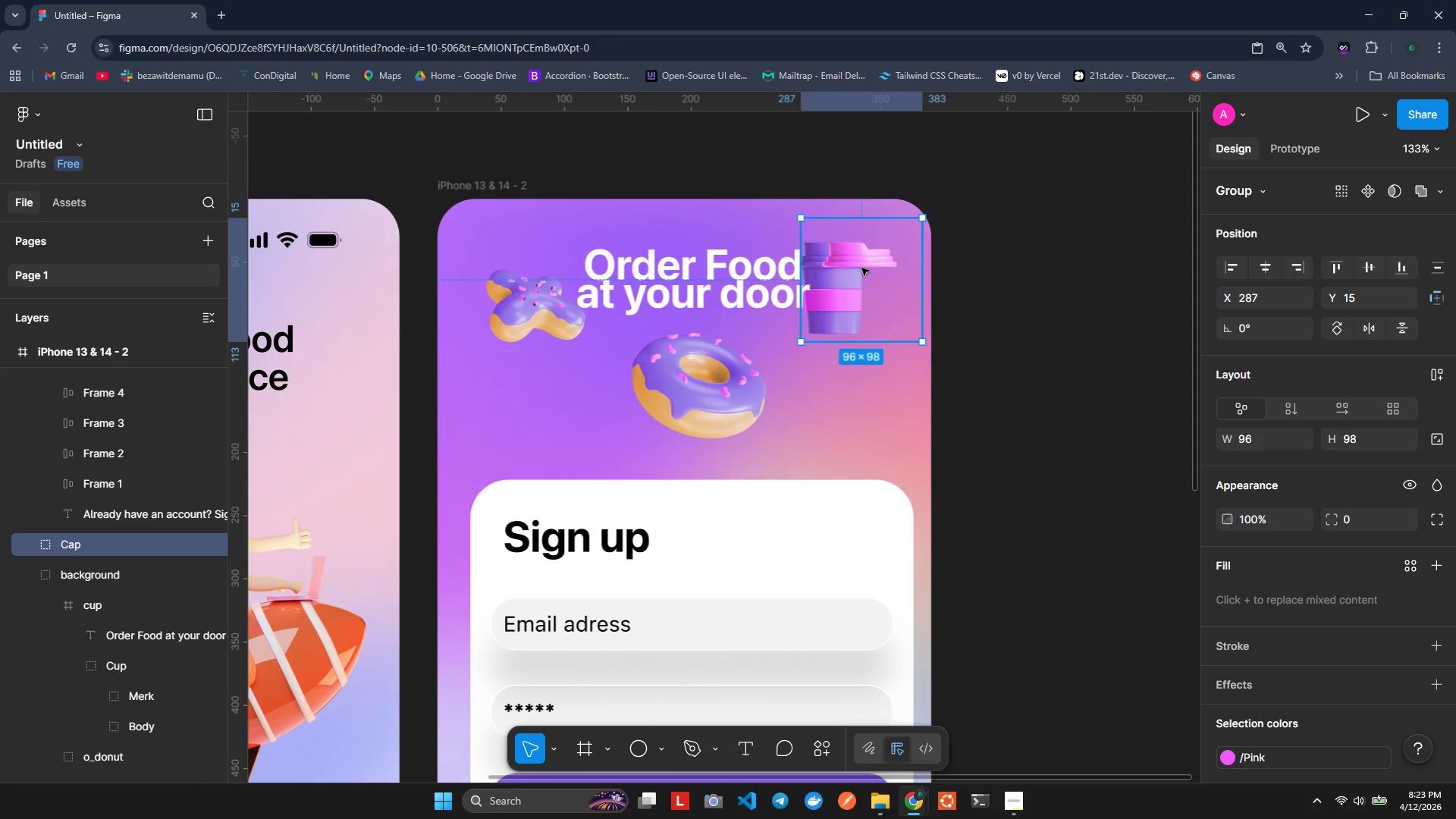 
key(Control+Z)
 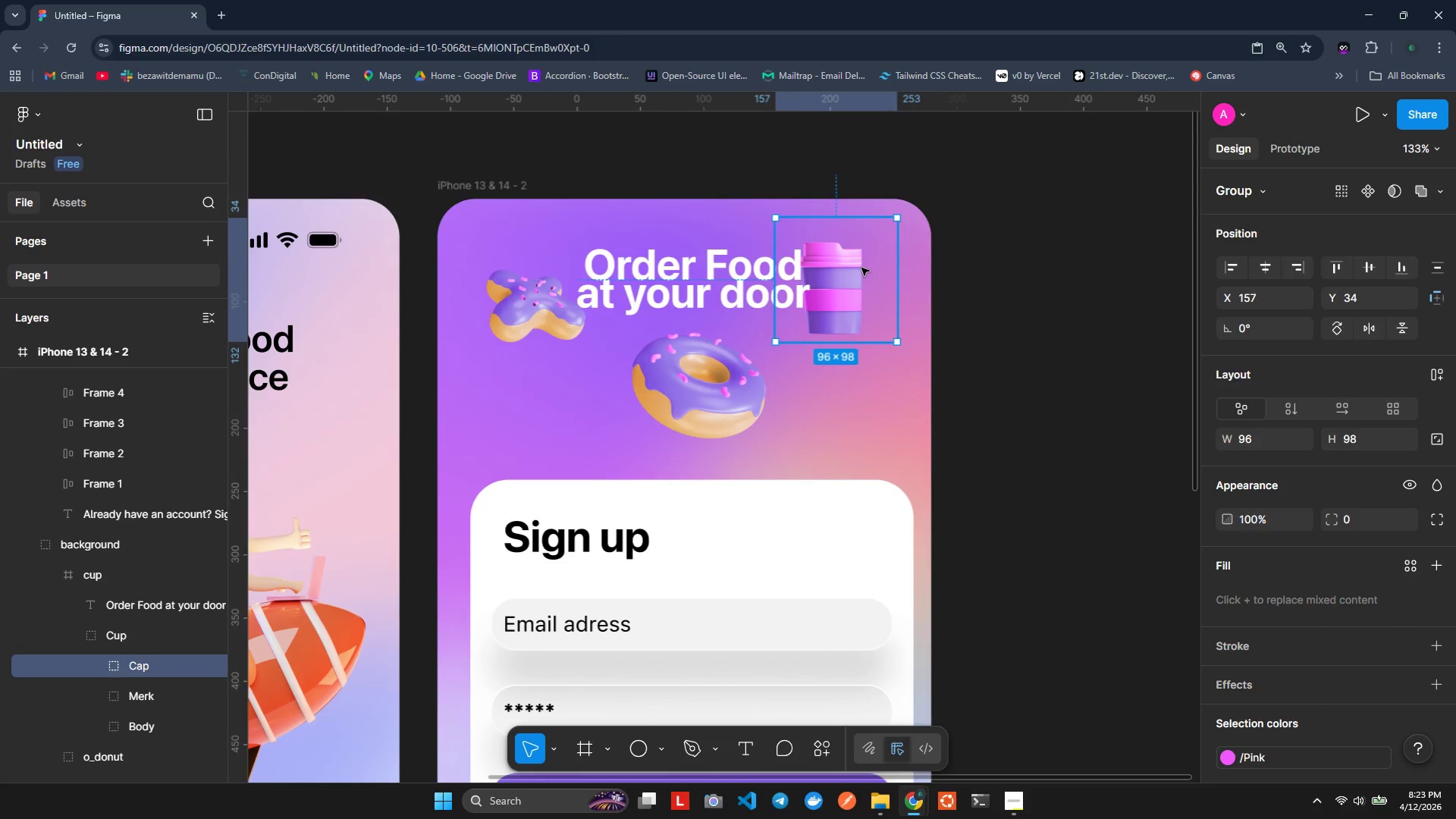 
key(Control+ControlLeft)
 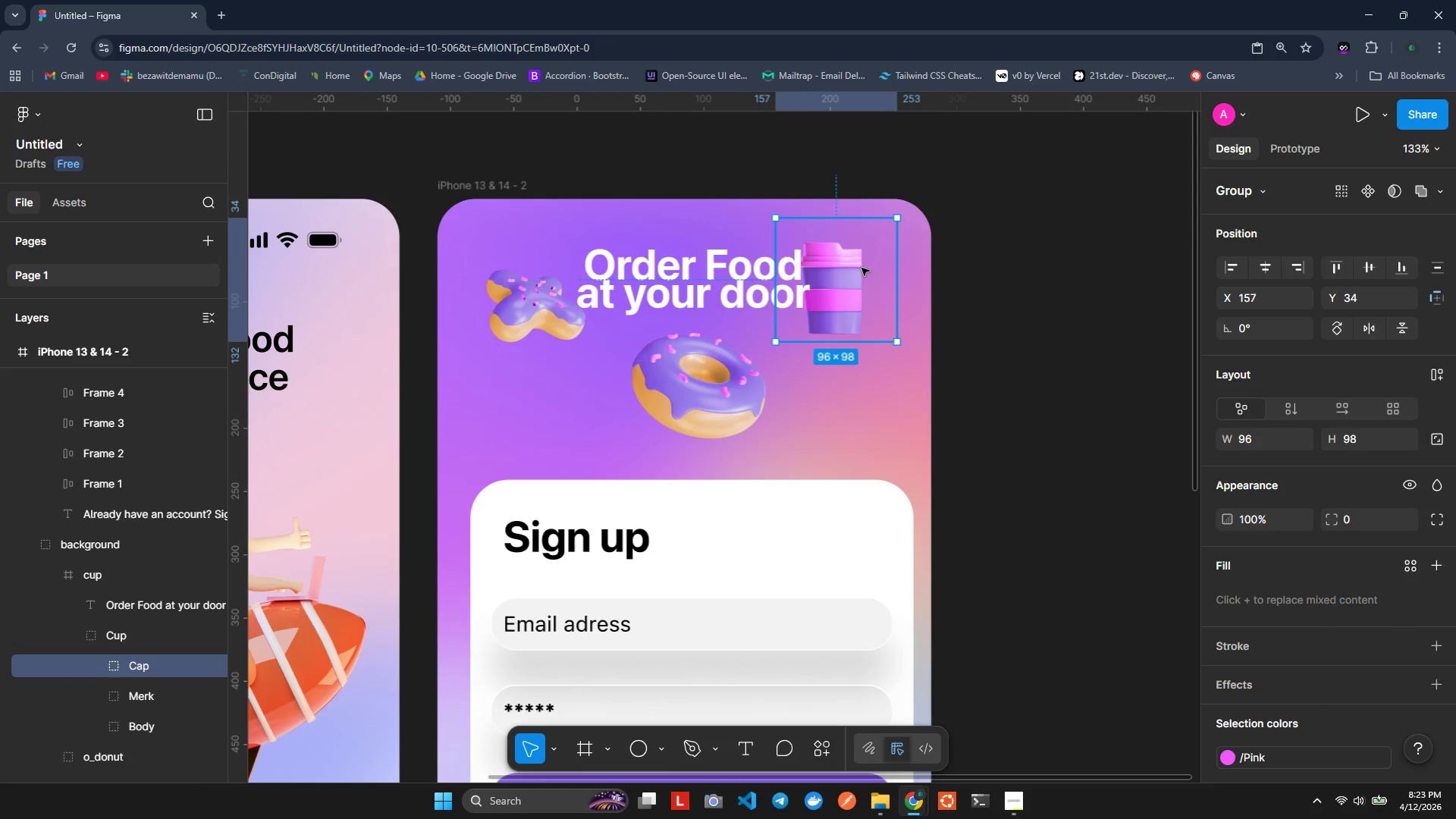 
key(Control+Z)
 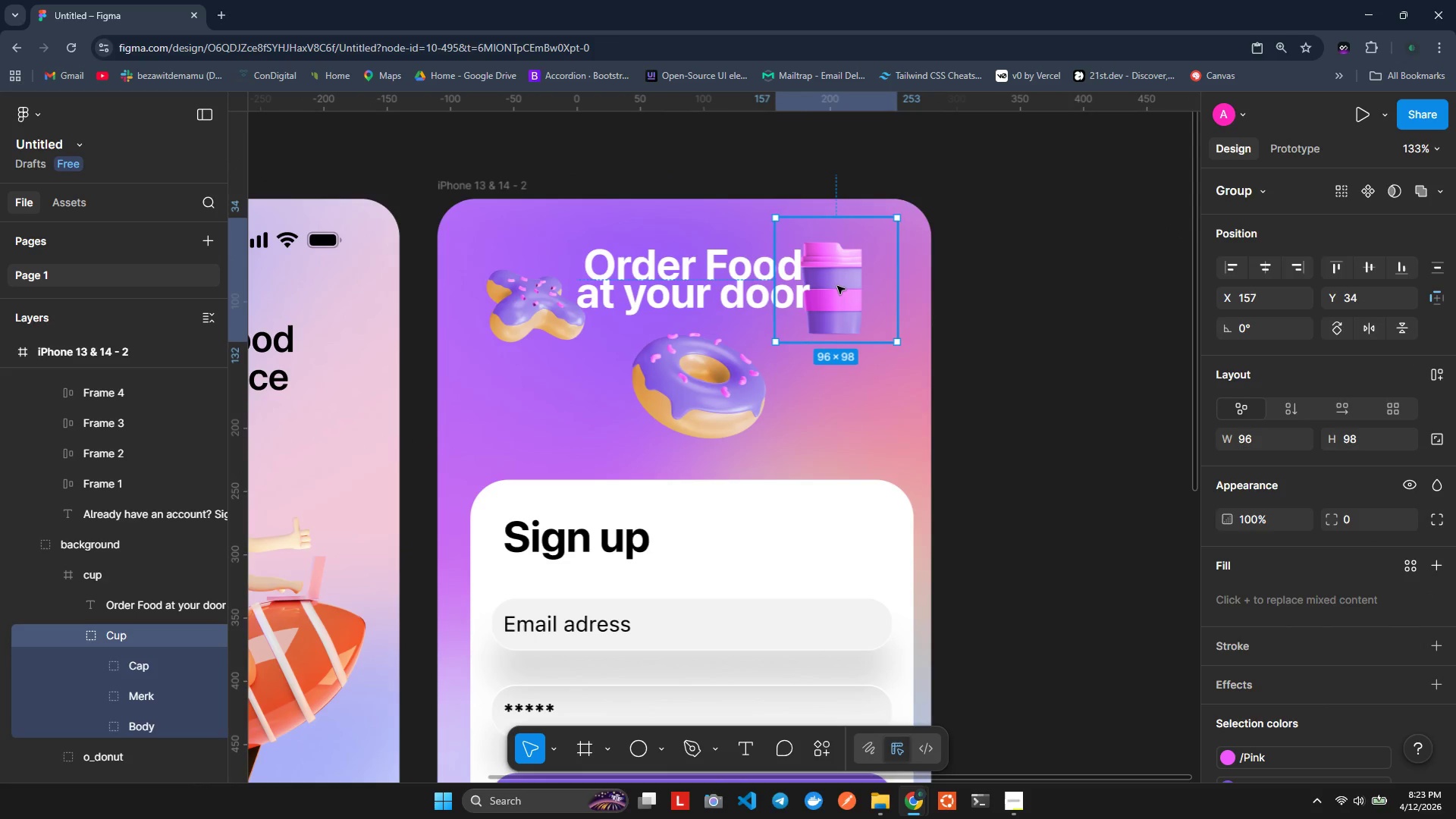 
left_click([836, 286])
 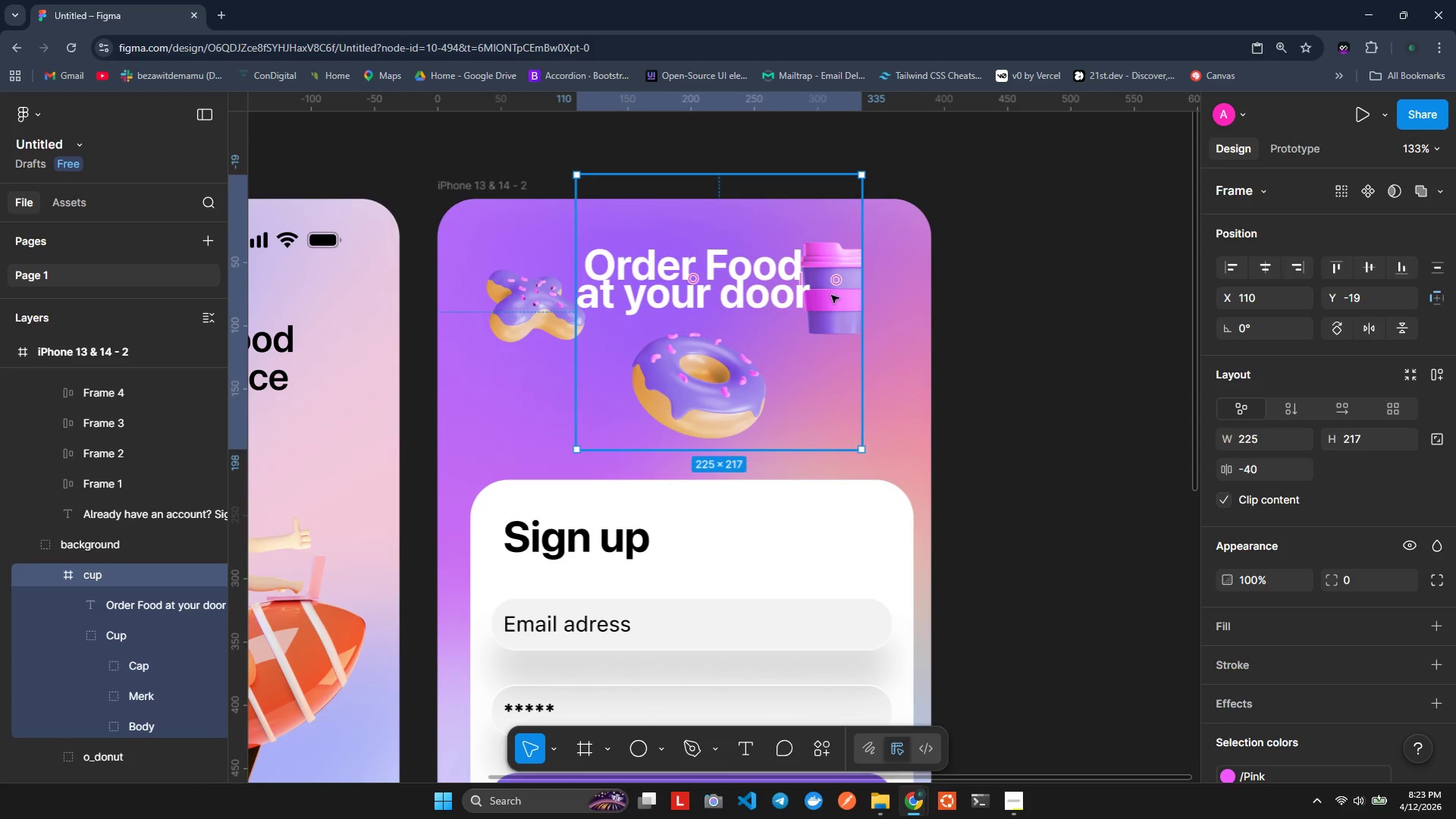 
left_click([839, 279])
 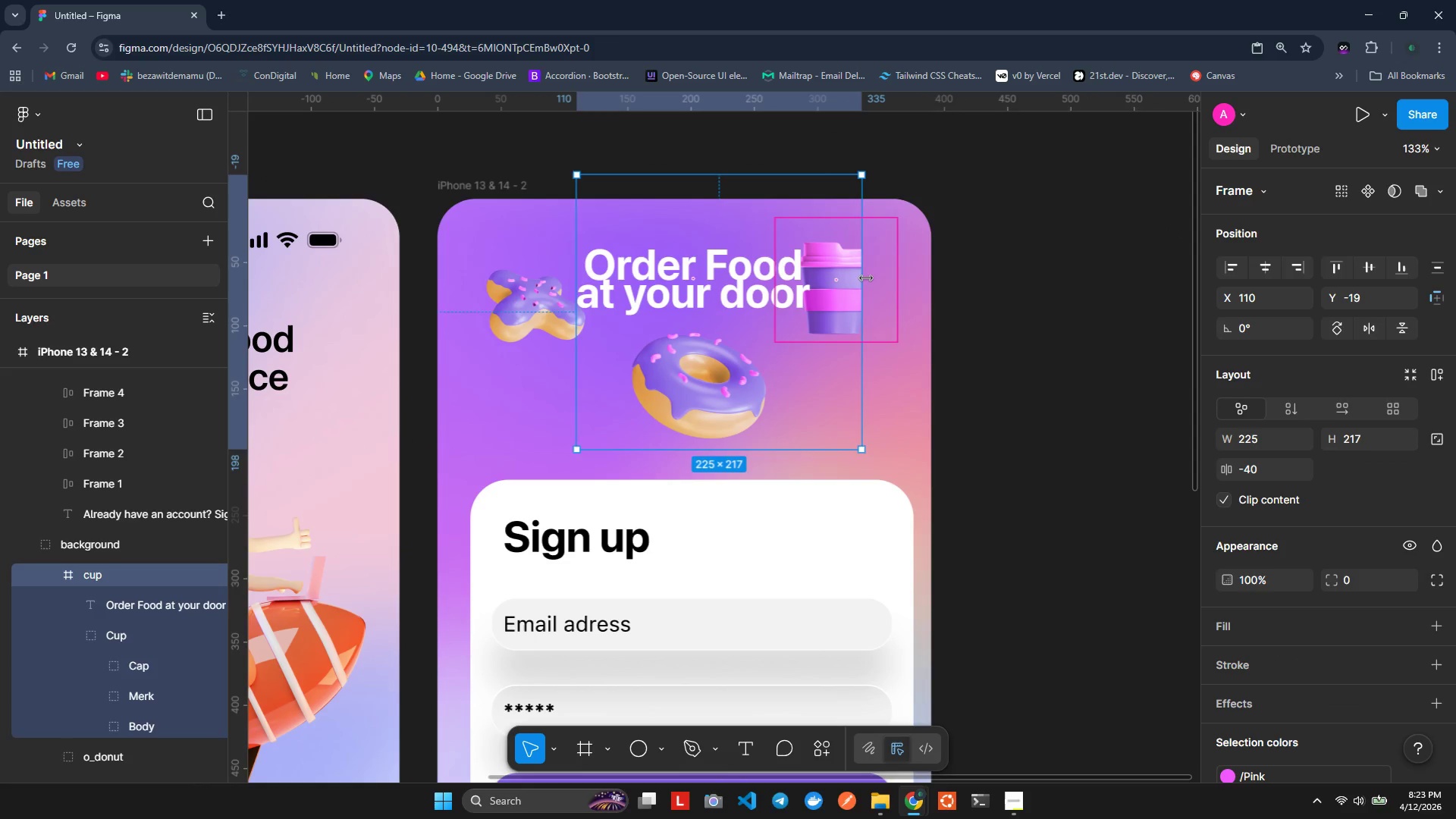 
left_click([867, 277])
 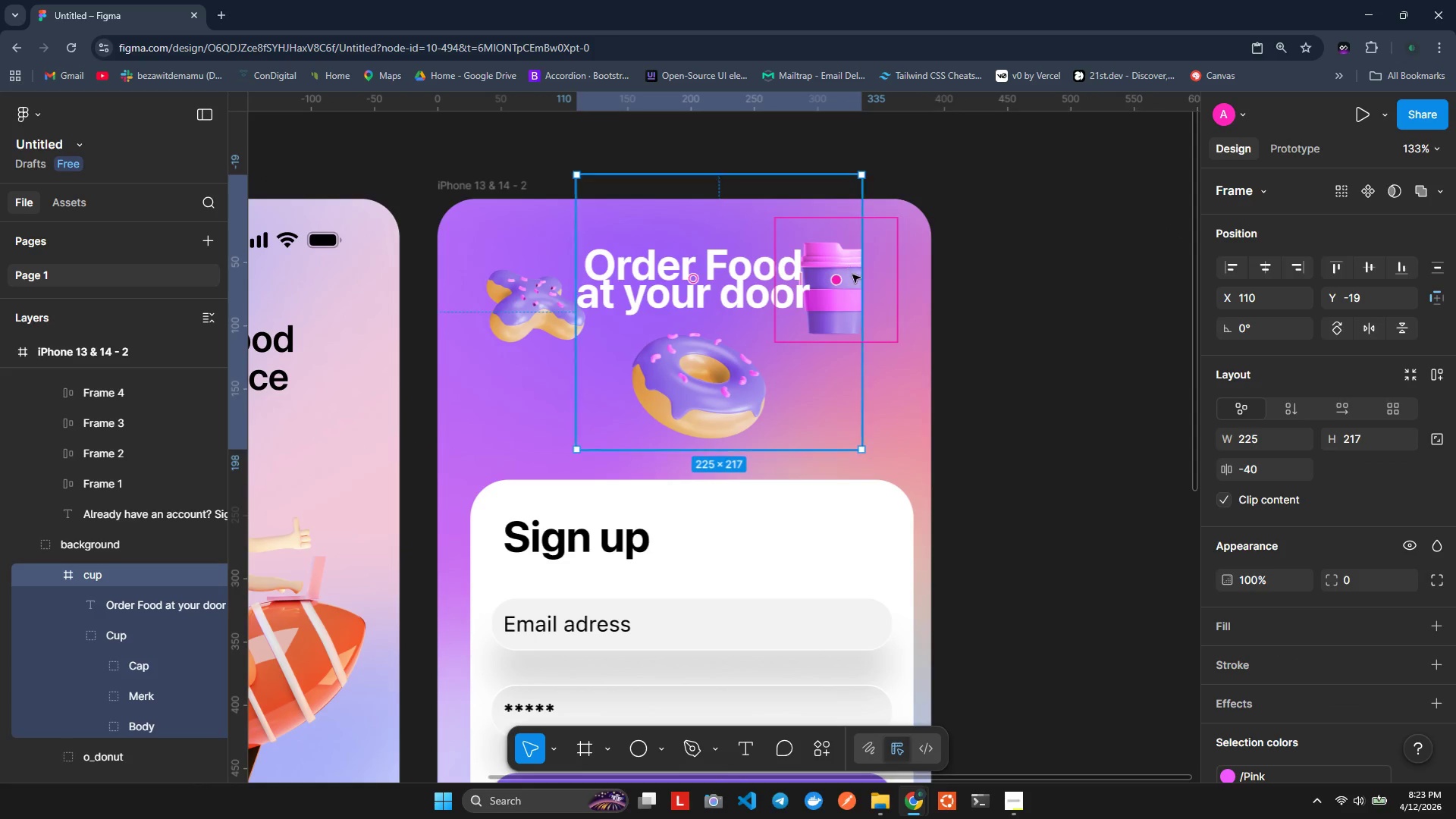 
left_click([875, 366])
 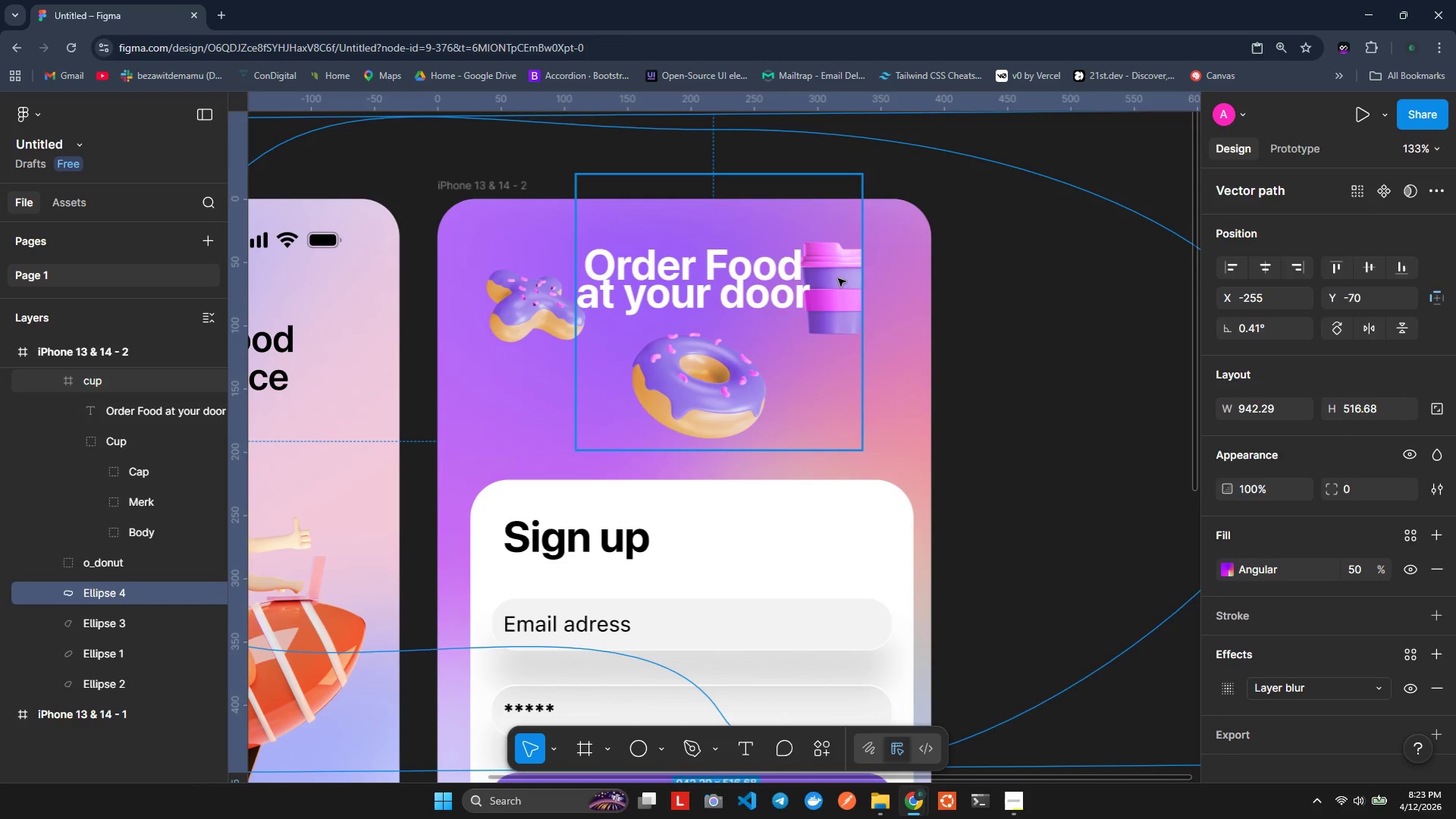 
double_click([838, 278])
 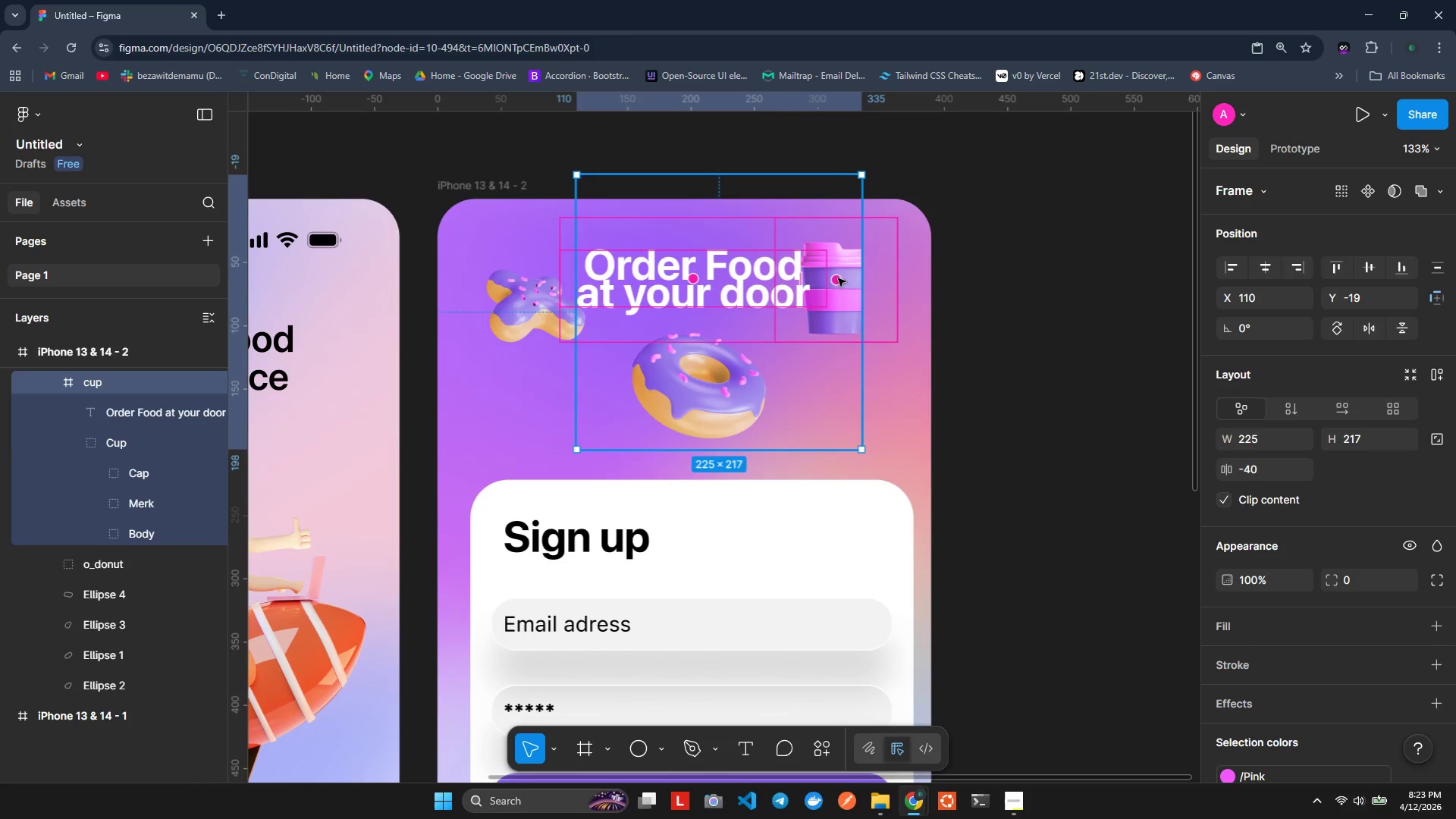 
triple_click([838, 278])
 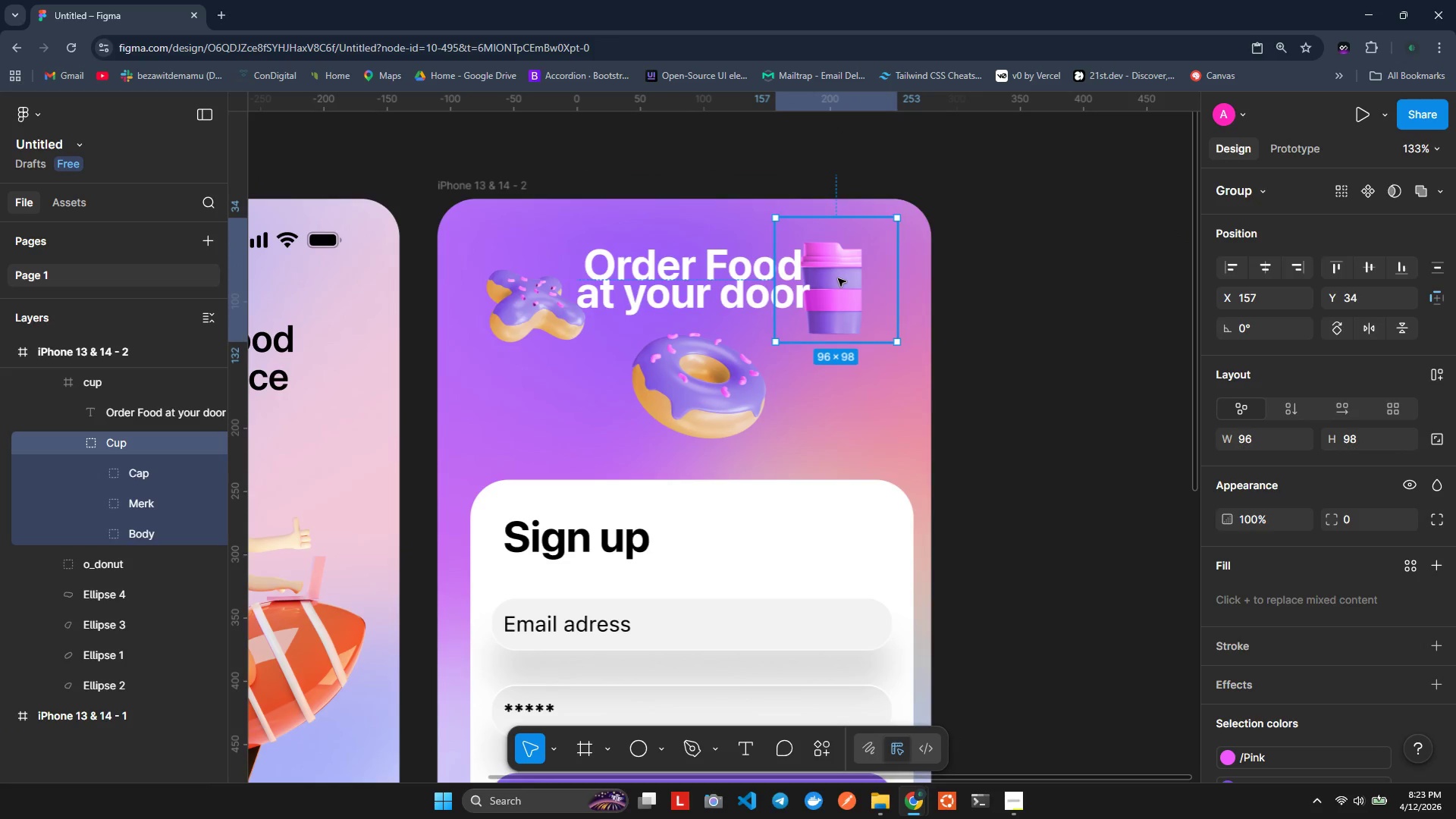 
left_click_drag(start_coordinate=[838, 278], to_coordinate=[862, 277])
 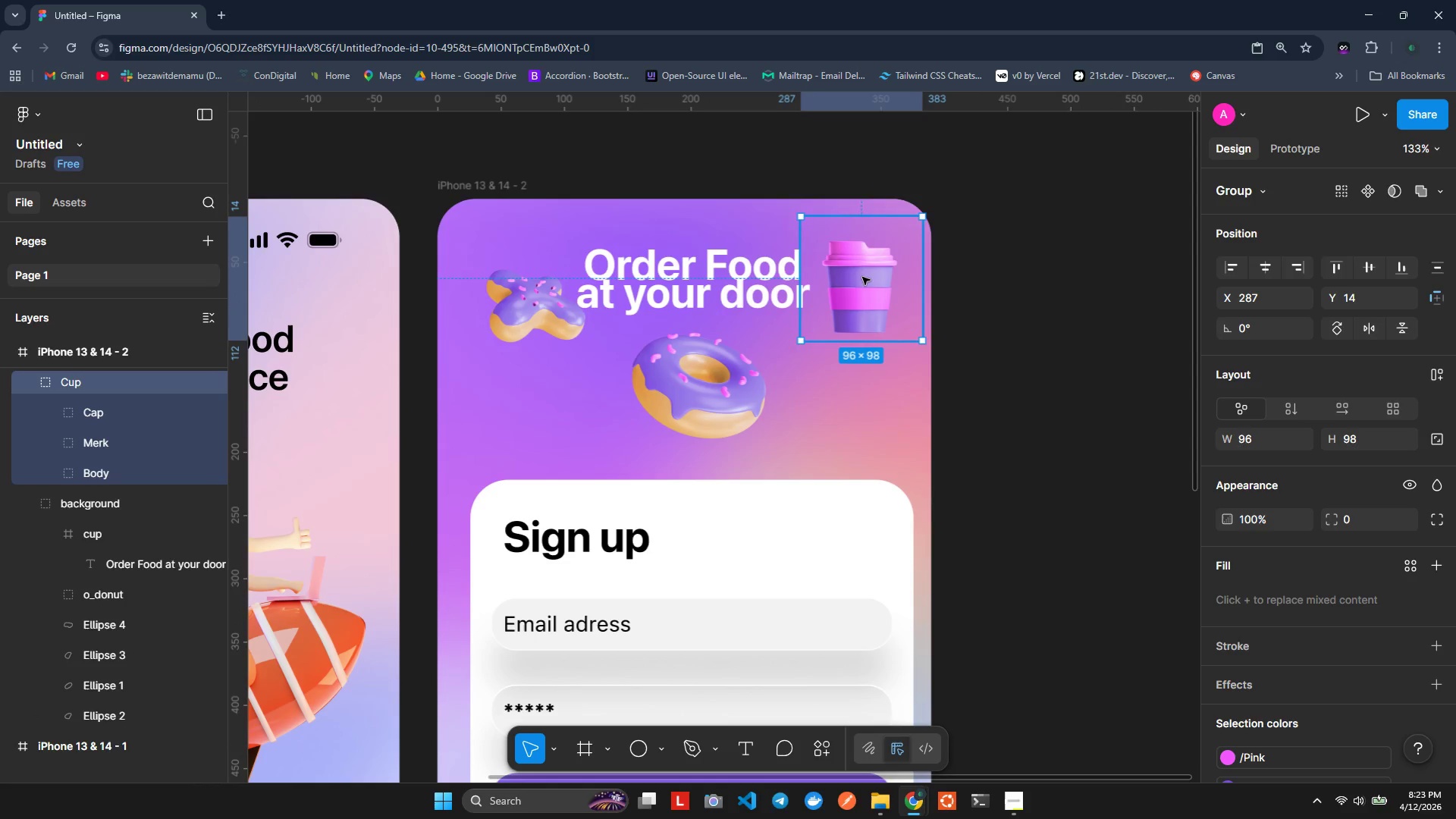 
left_click([862, 277])
 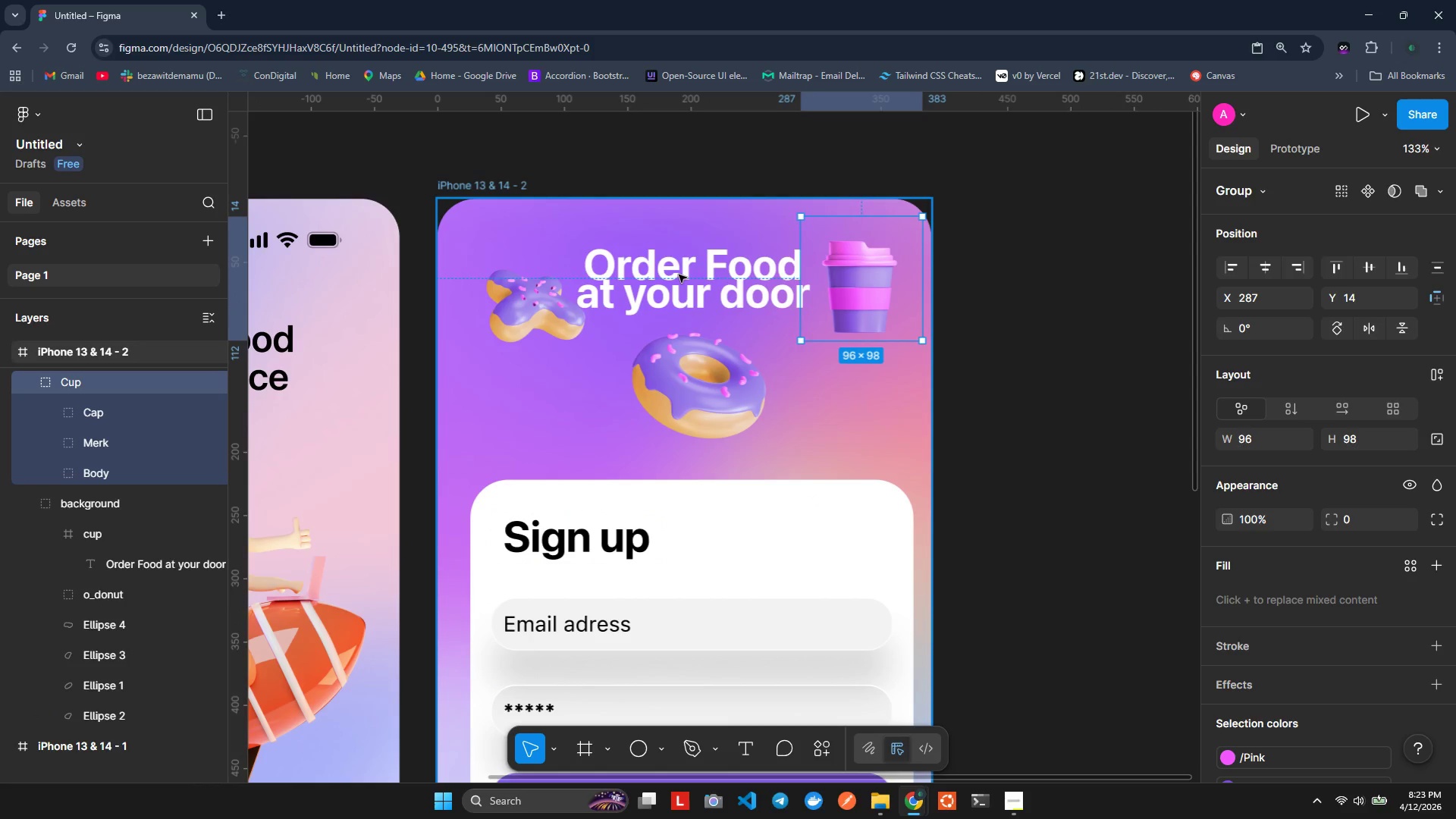 
left_click_drag(start_coordinate=[674, 275], to_coordinate=[677, 293])
 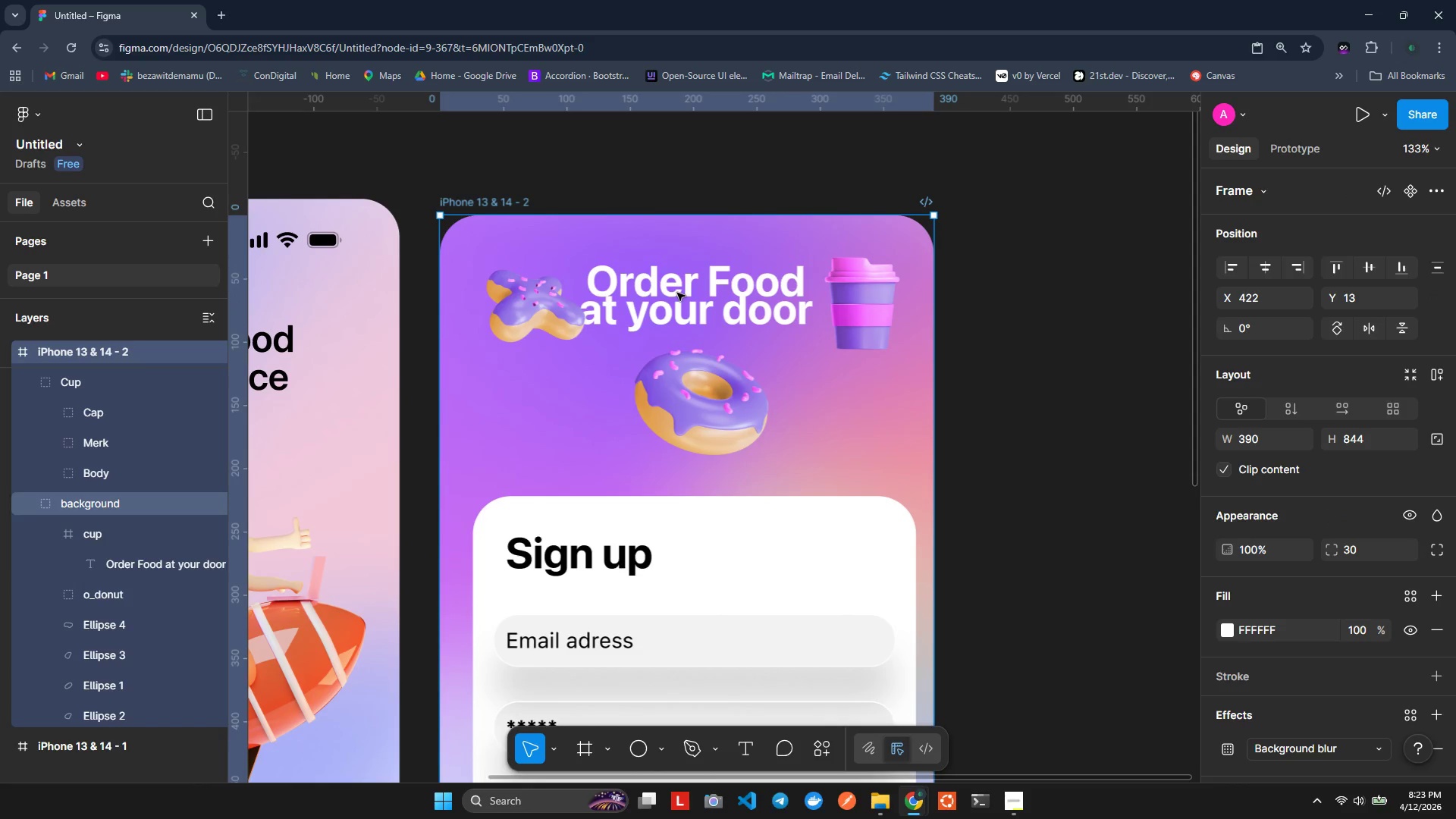 
key(Control+ControlLeft)
 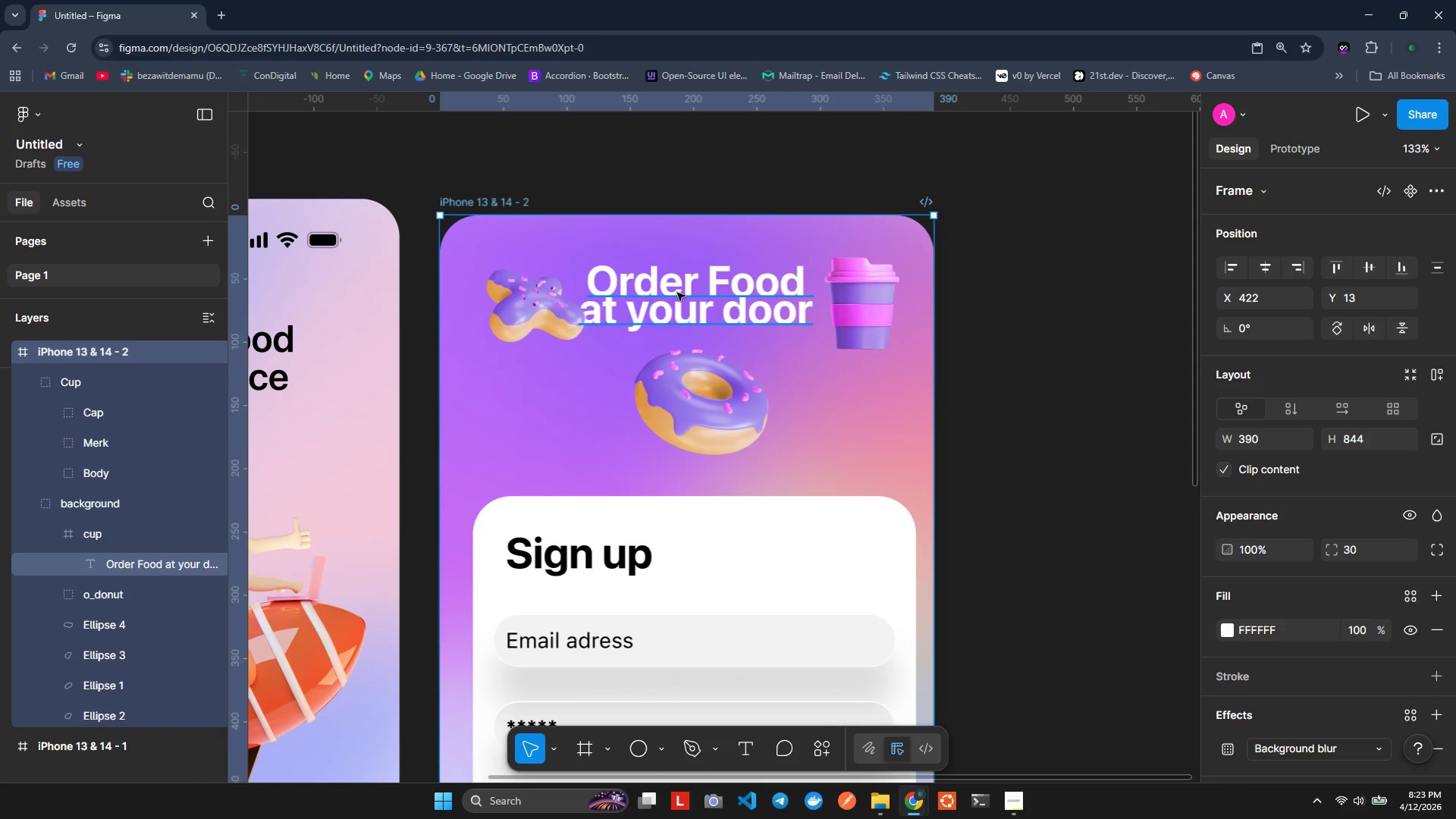 
key(Control+Z)
 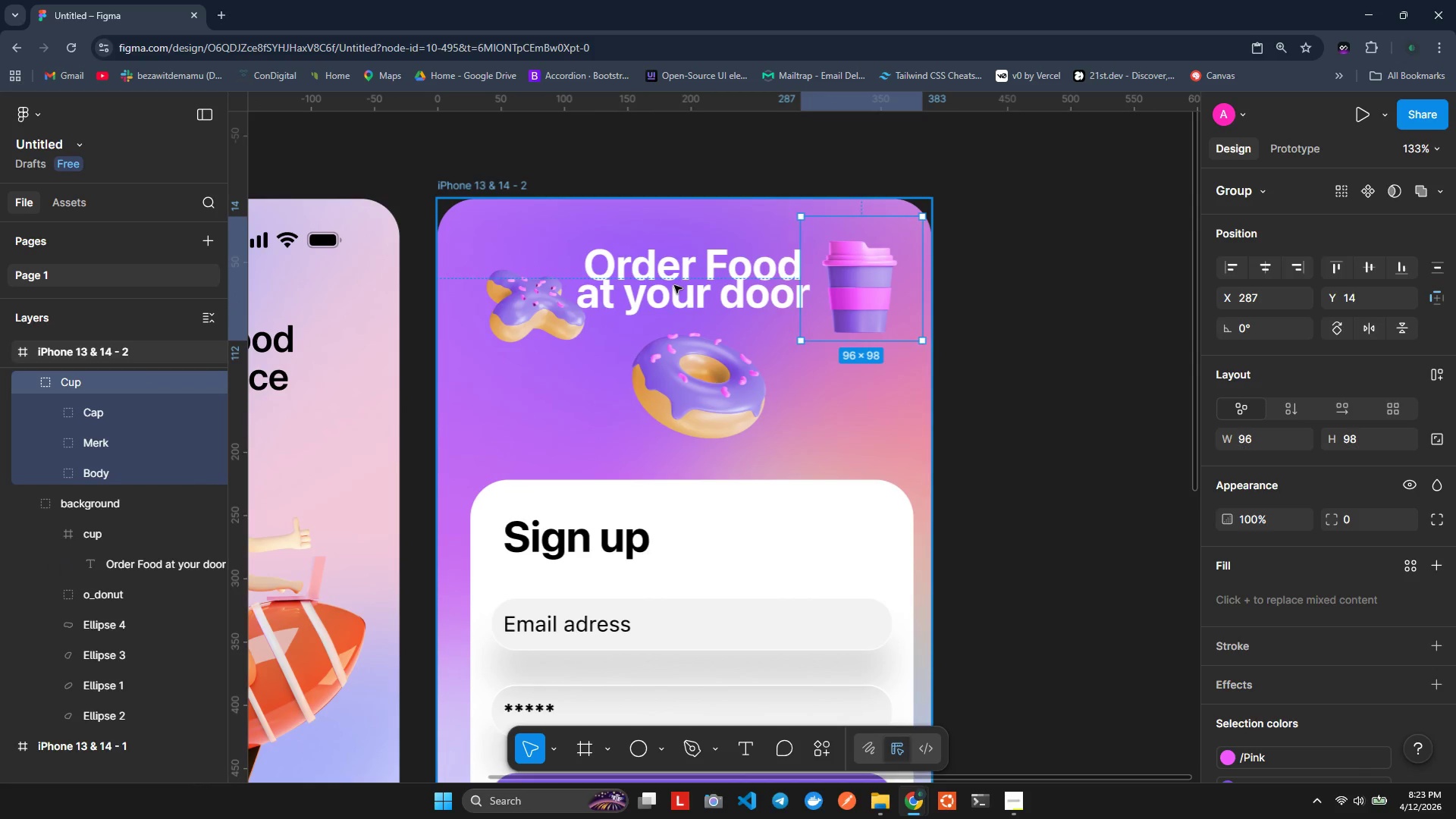 
double_click([674, 285])
 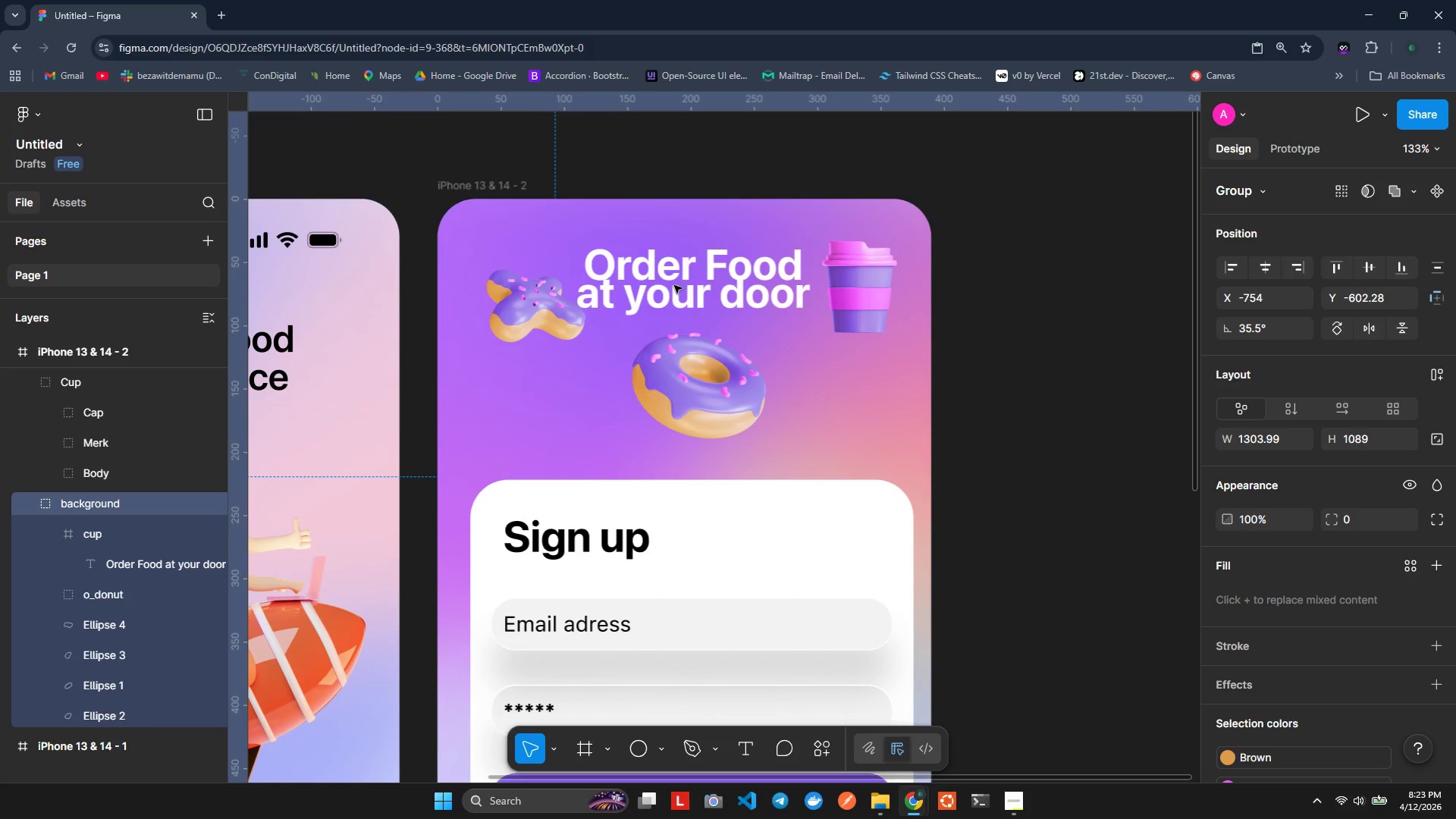 
double_click([674, 285])
 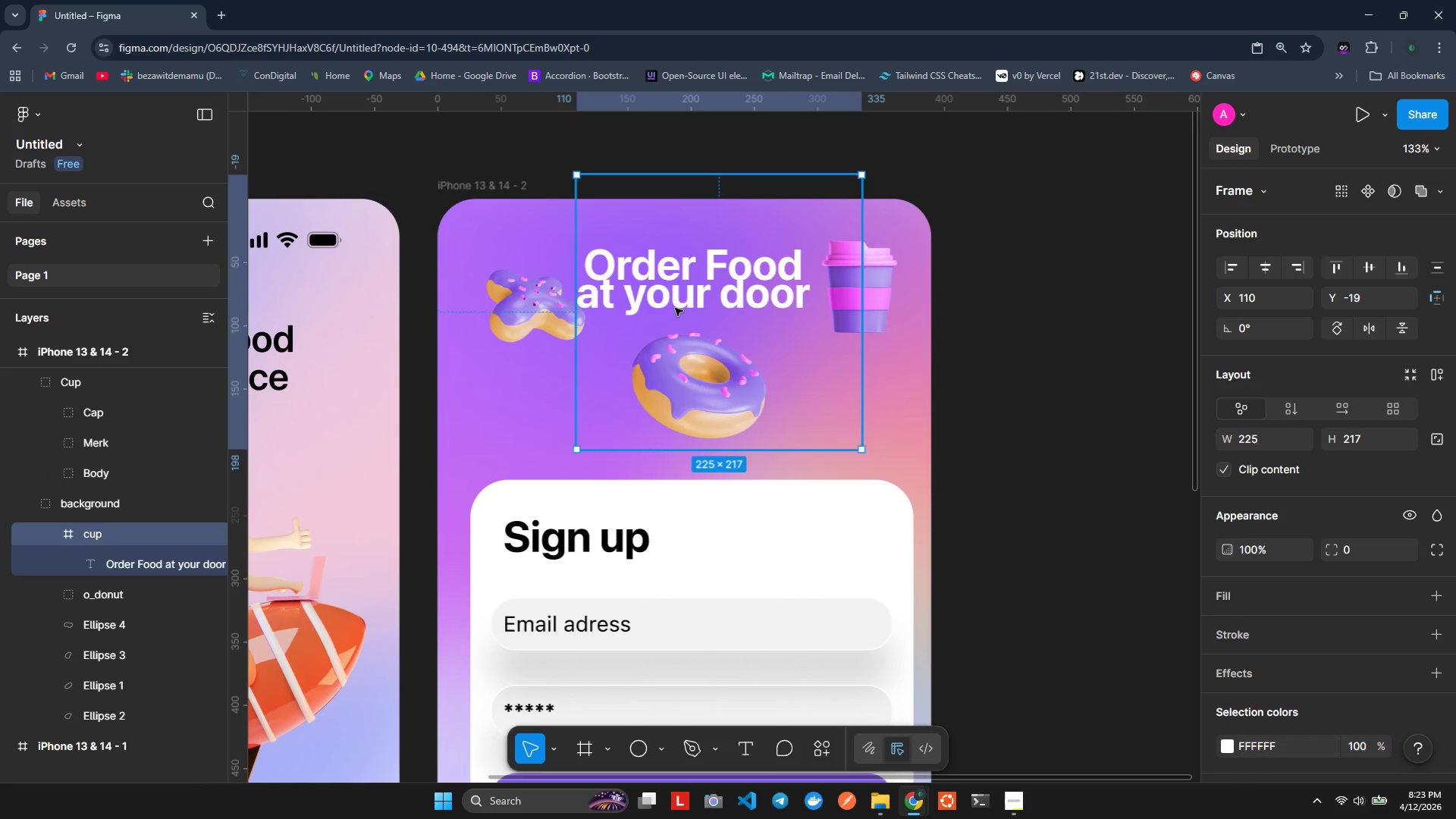 
double_click([675, 308])
 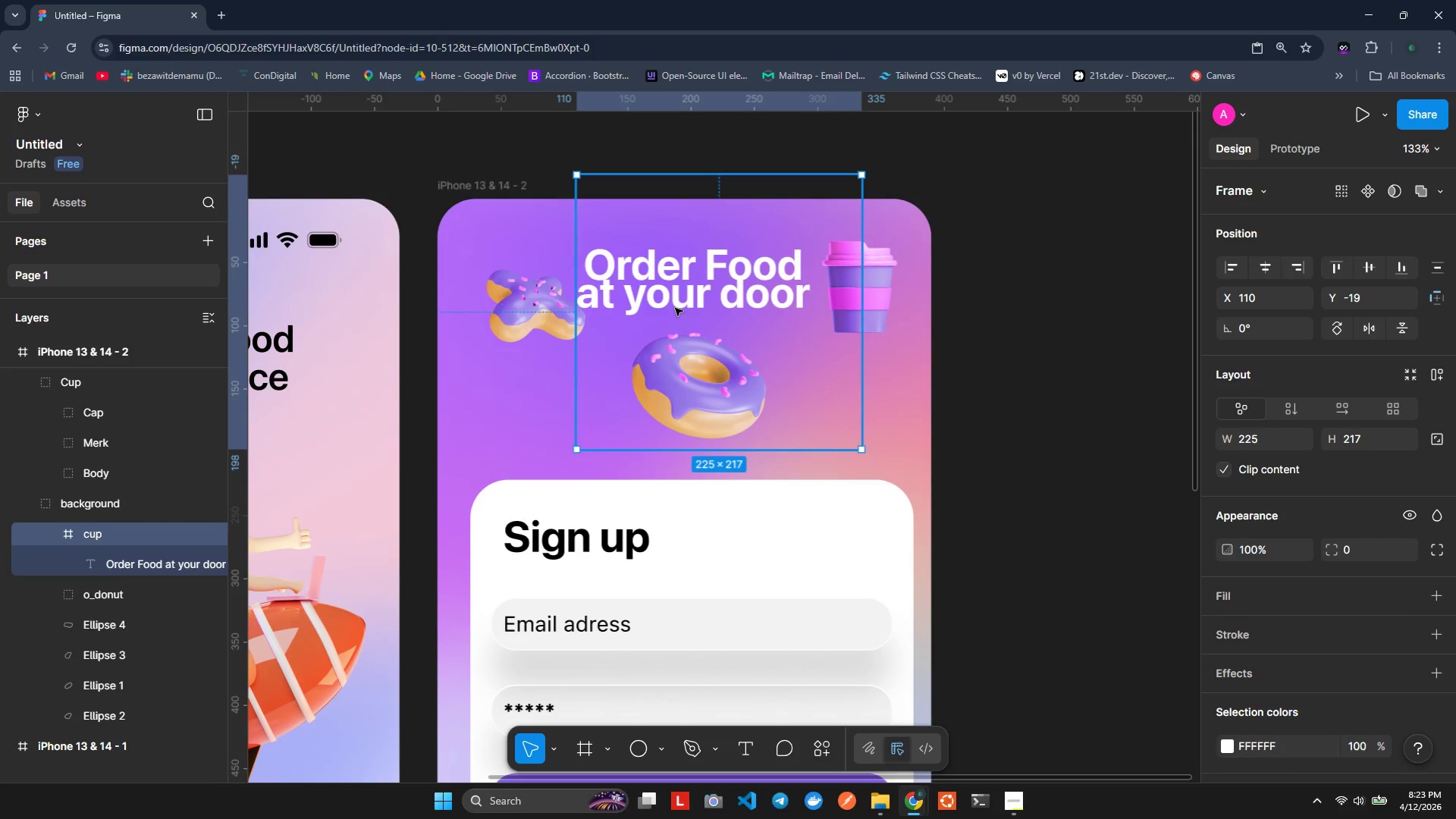 
triple_click([675, 308])
 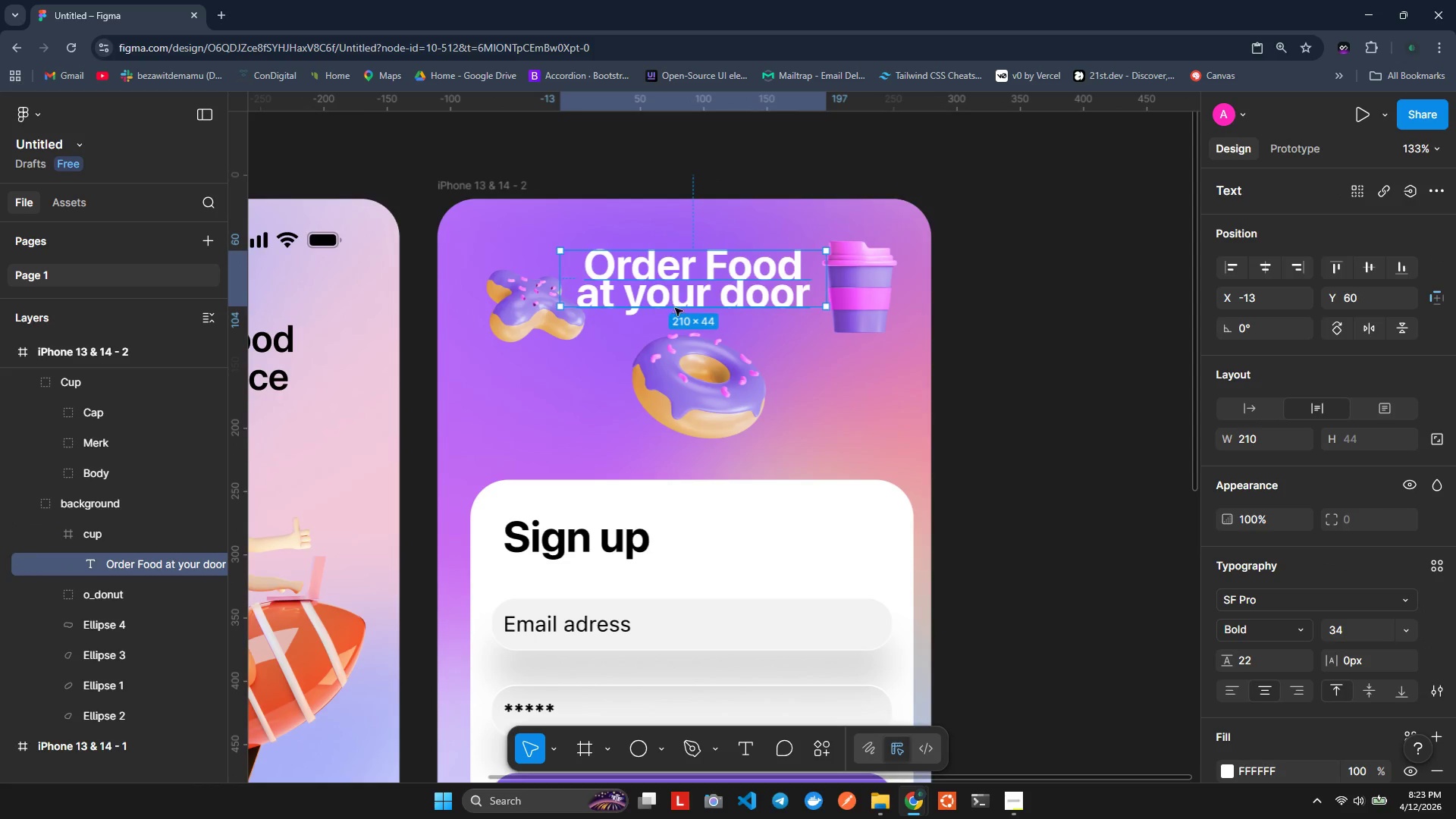 
double_click([675, 308])
 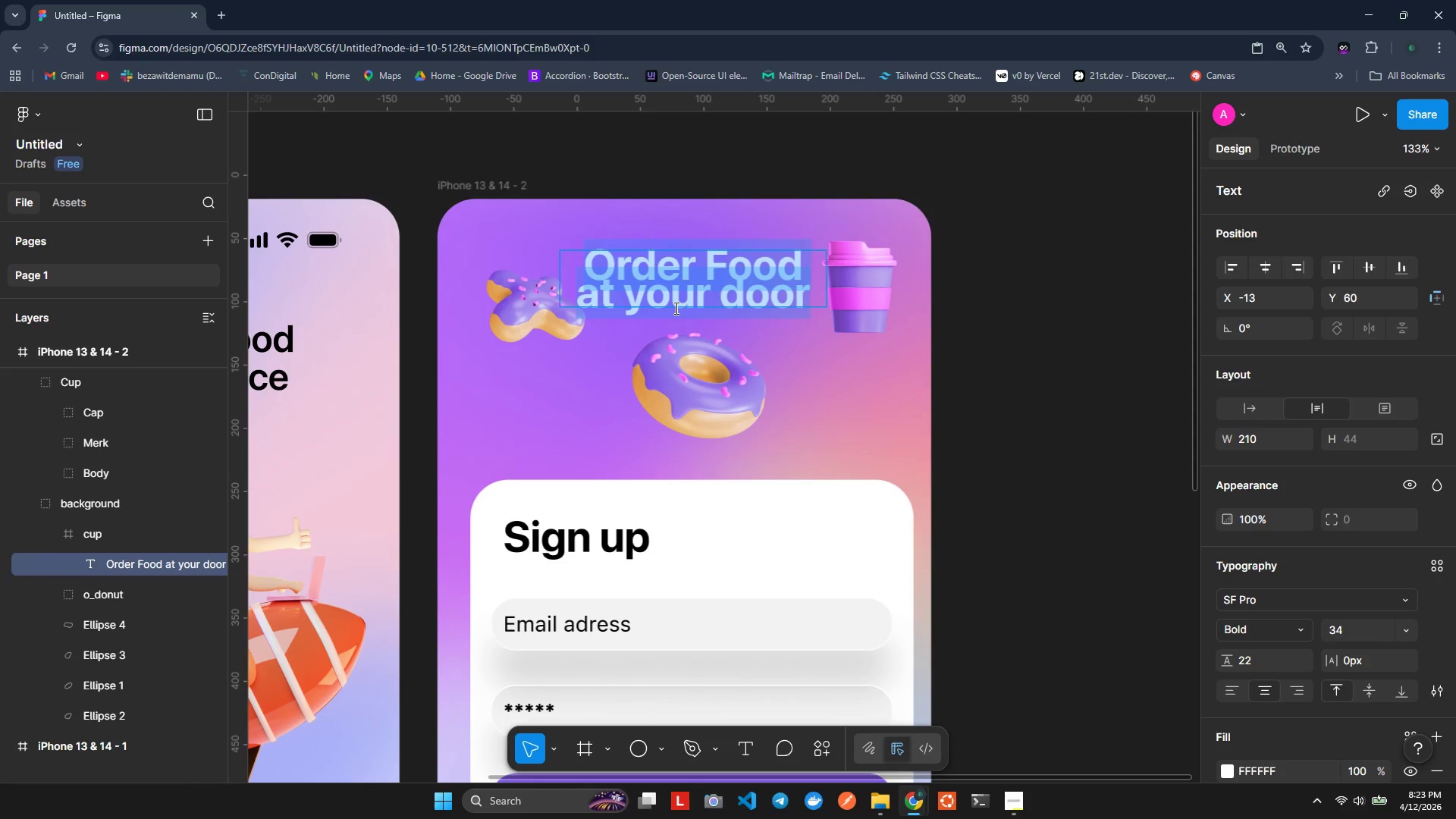 
triple_click([675, 308])
 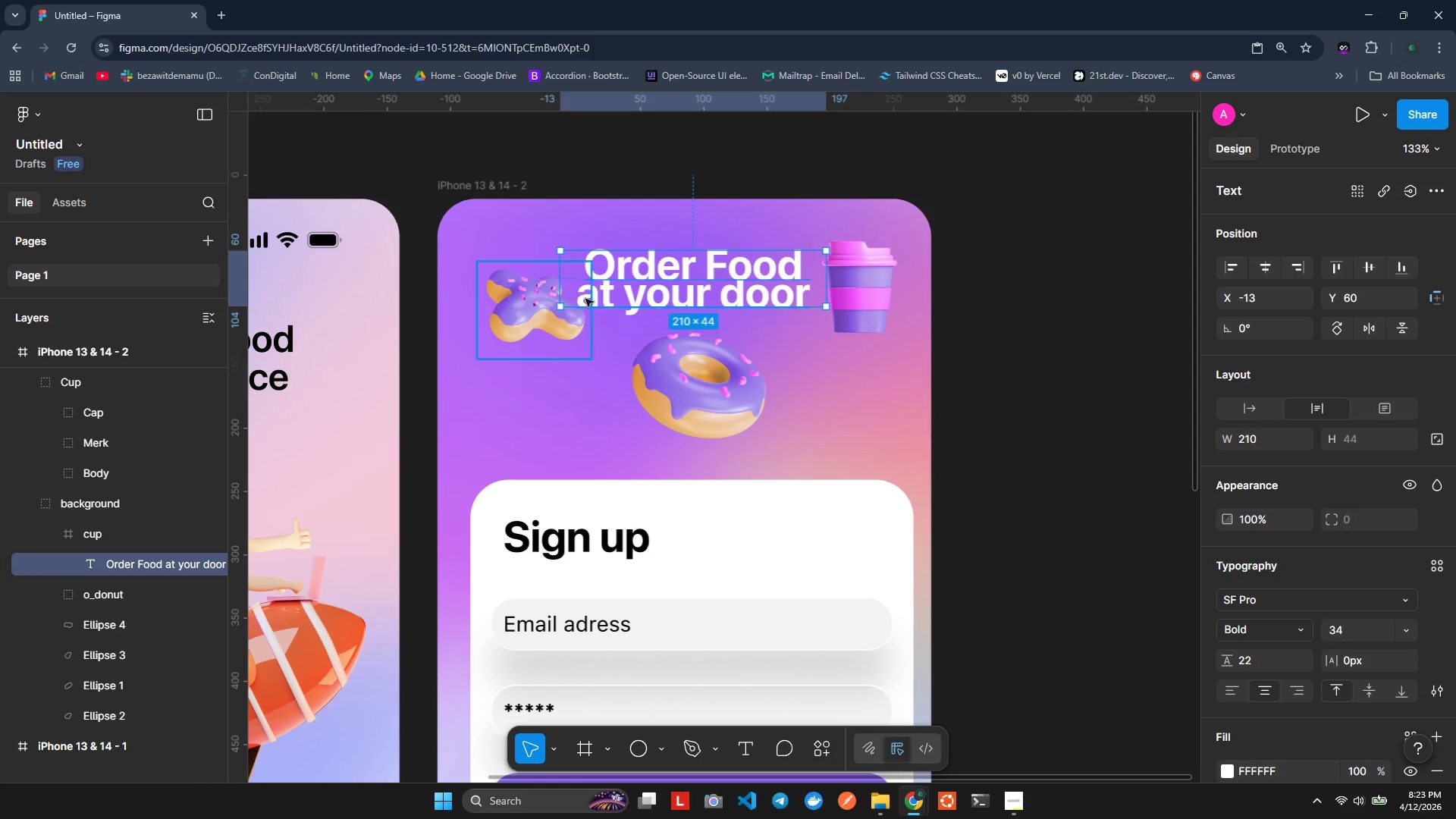 
left_click_drag(start_coordinate=[585, 299], to_coordinate=[600, 298])
 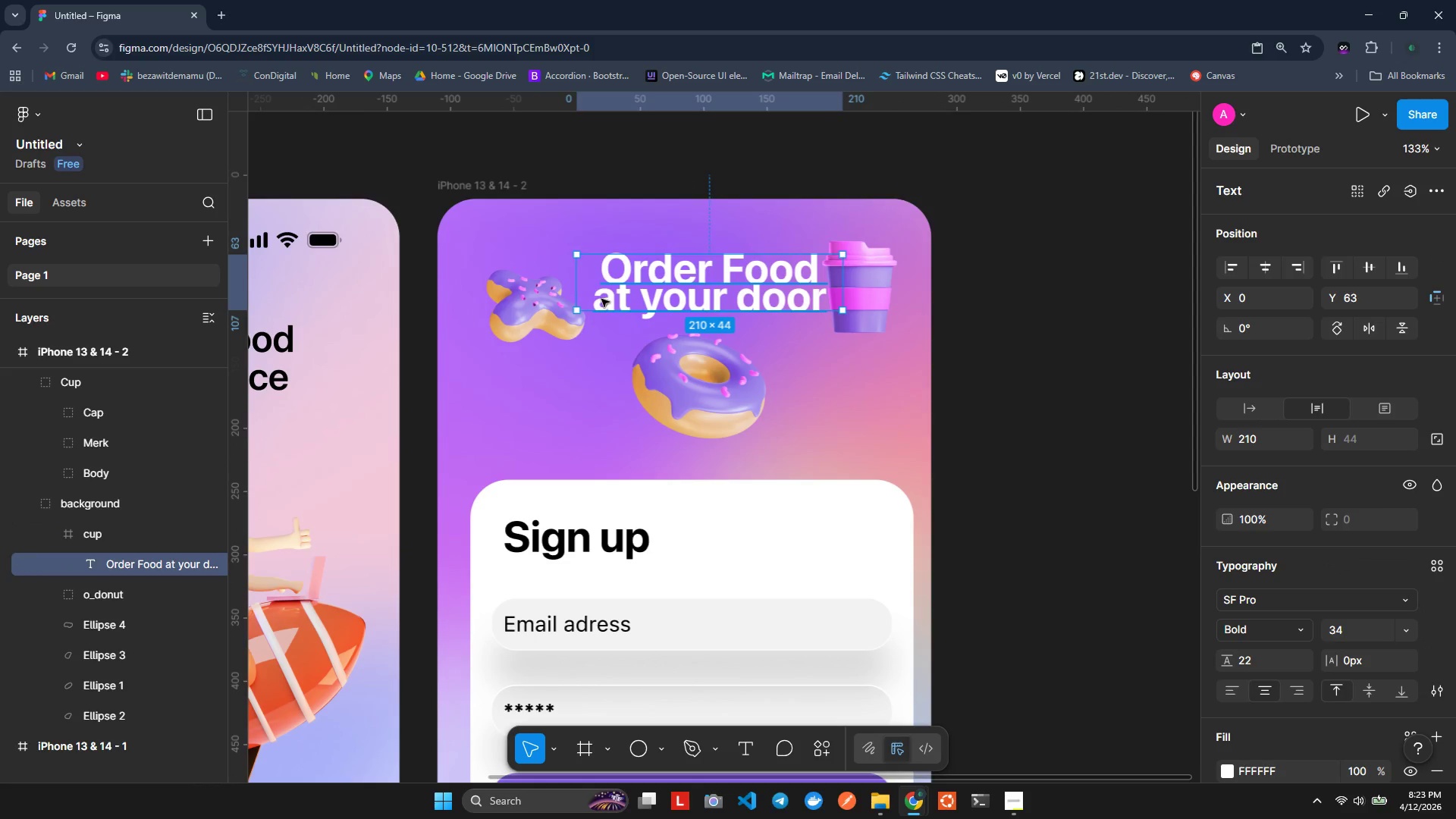 
double_click([601, 299])
 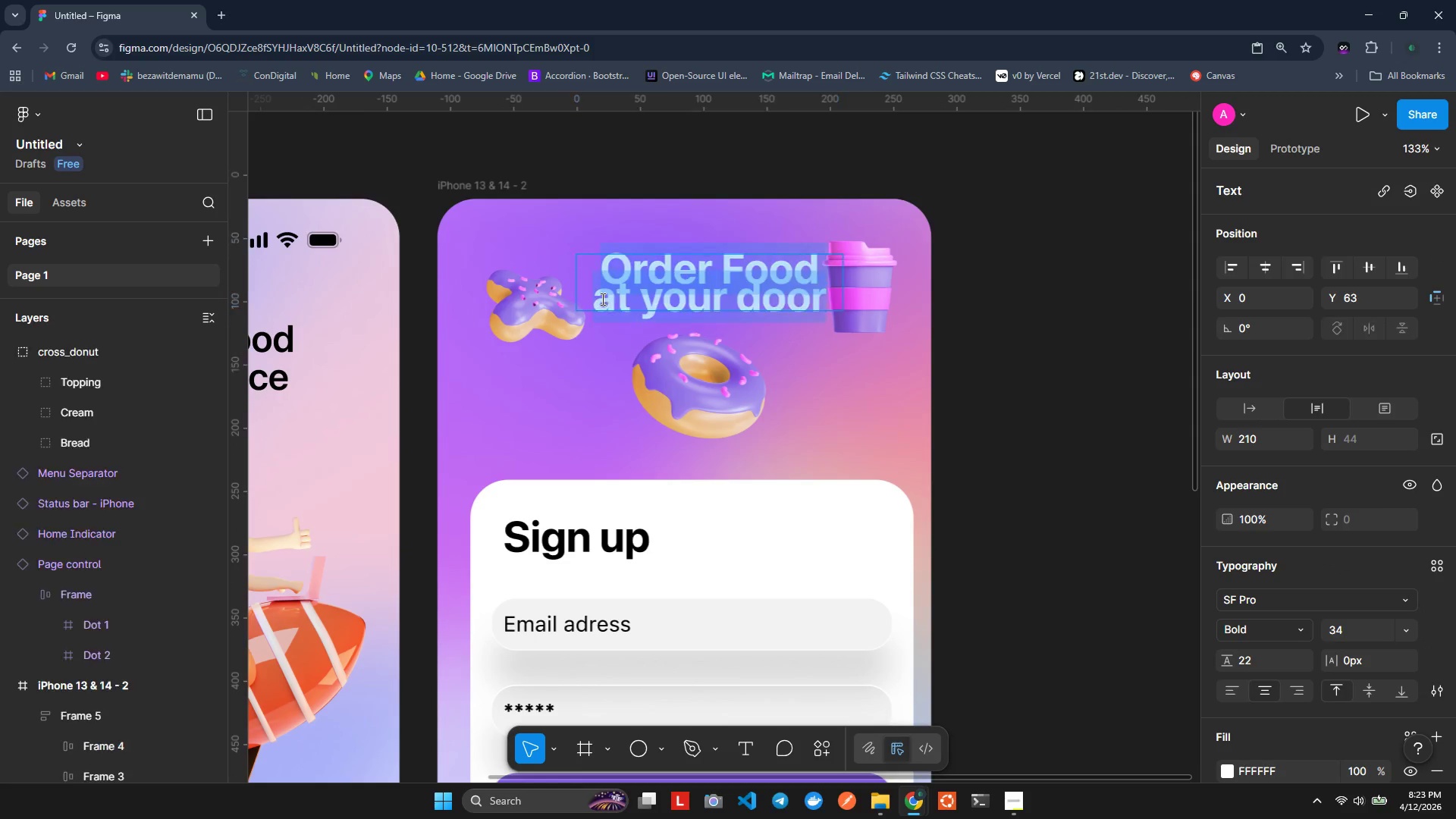 
triple_click([601, 299])
 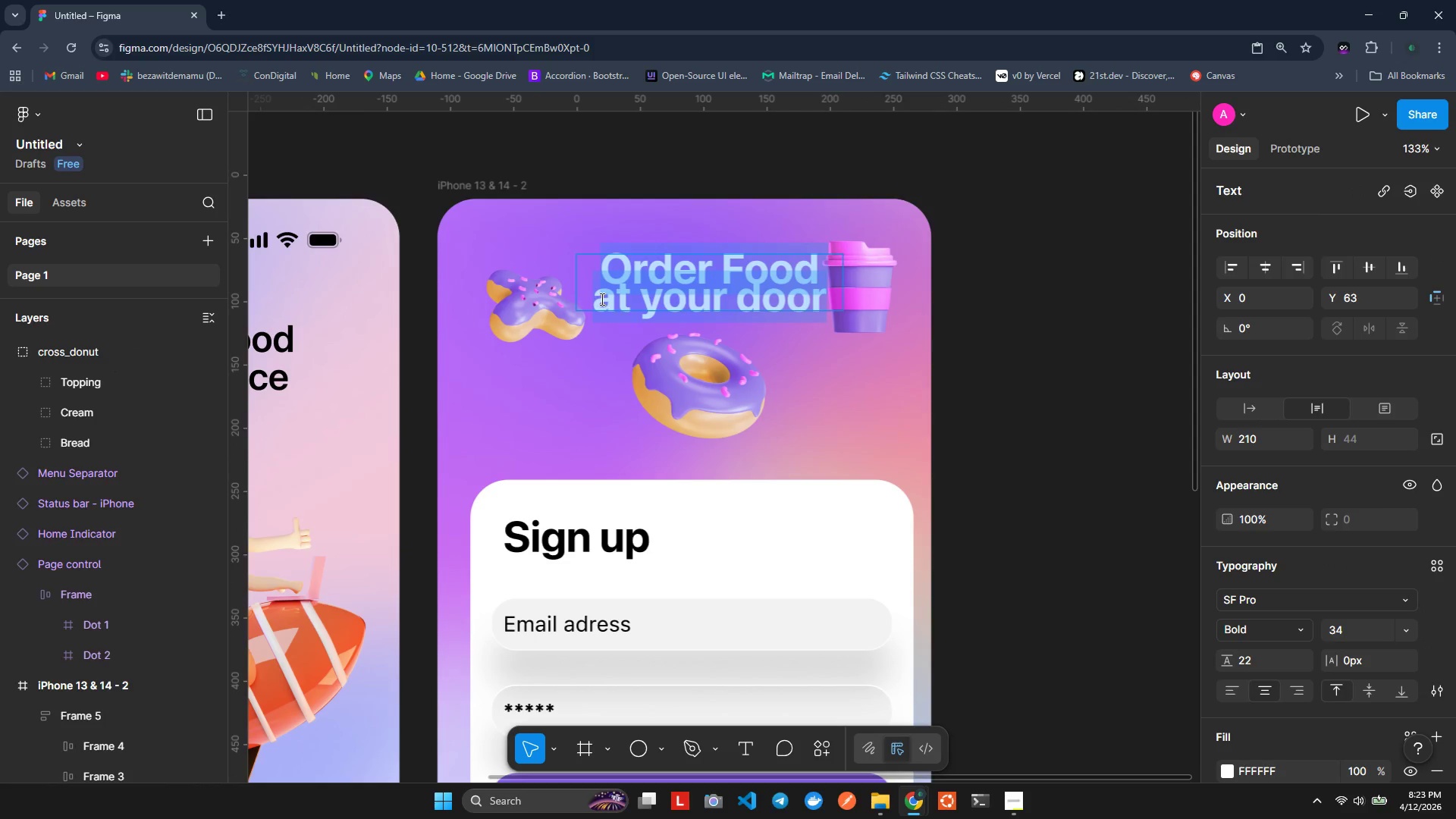 
triple_click([601, 299])
 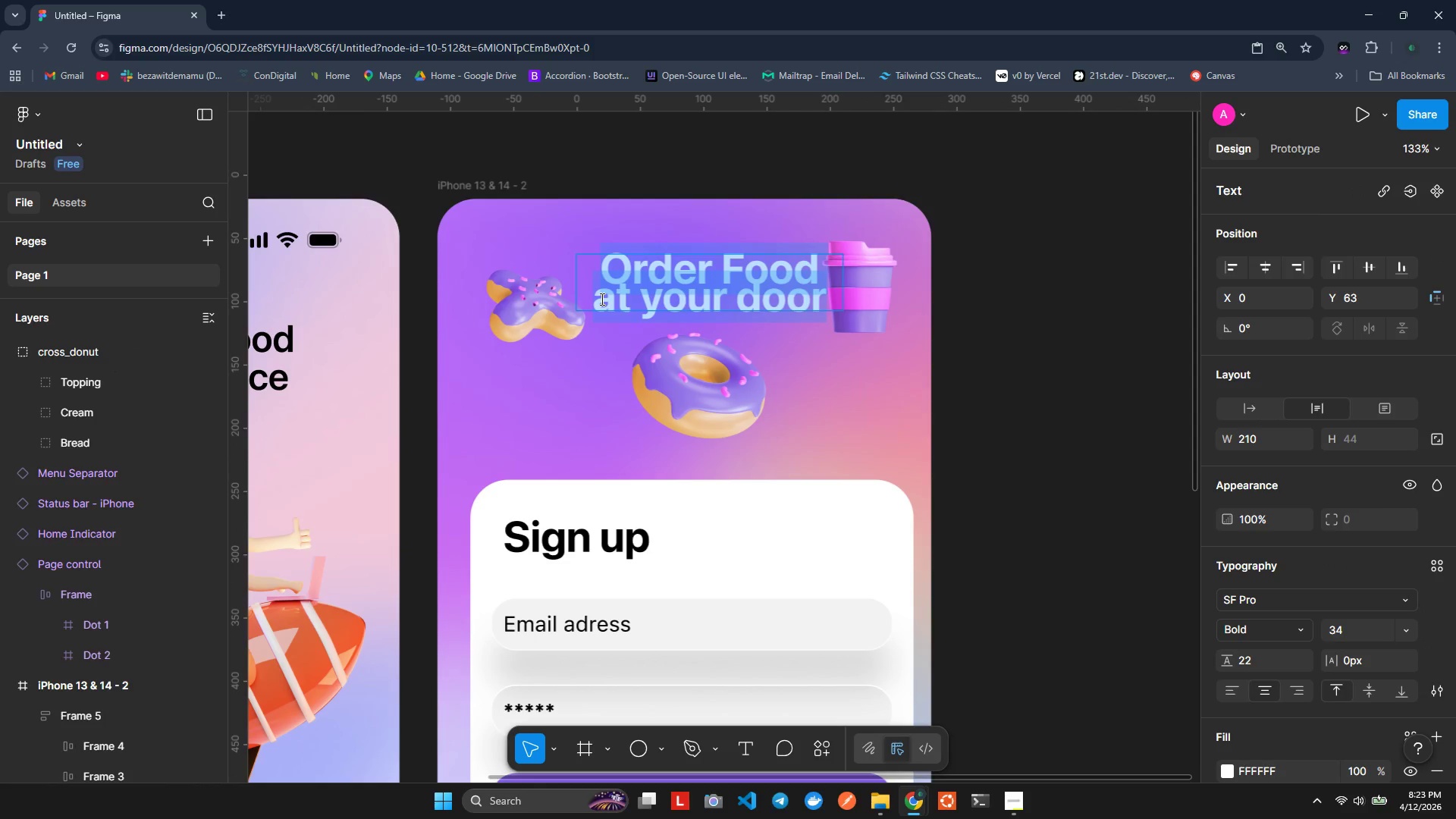 
triple_click([601, 299])
 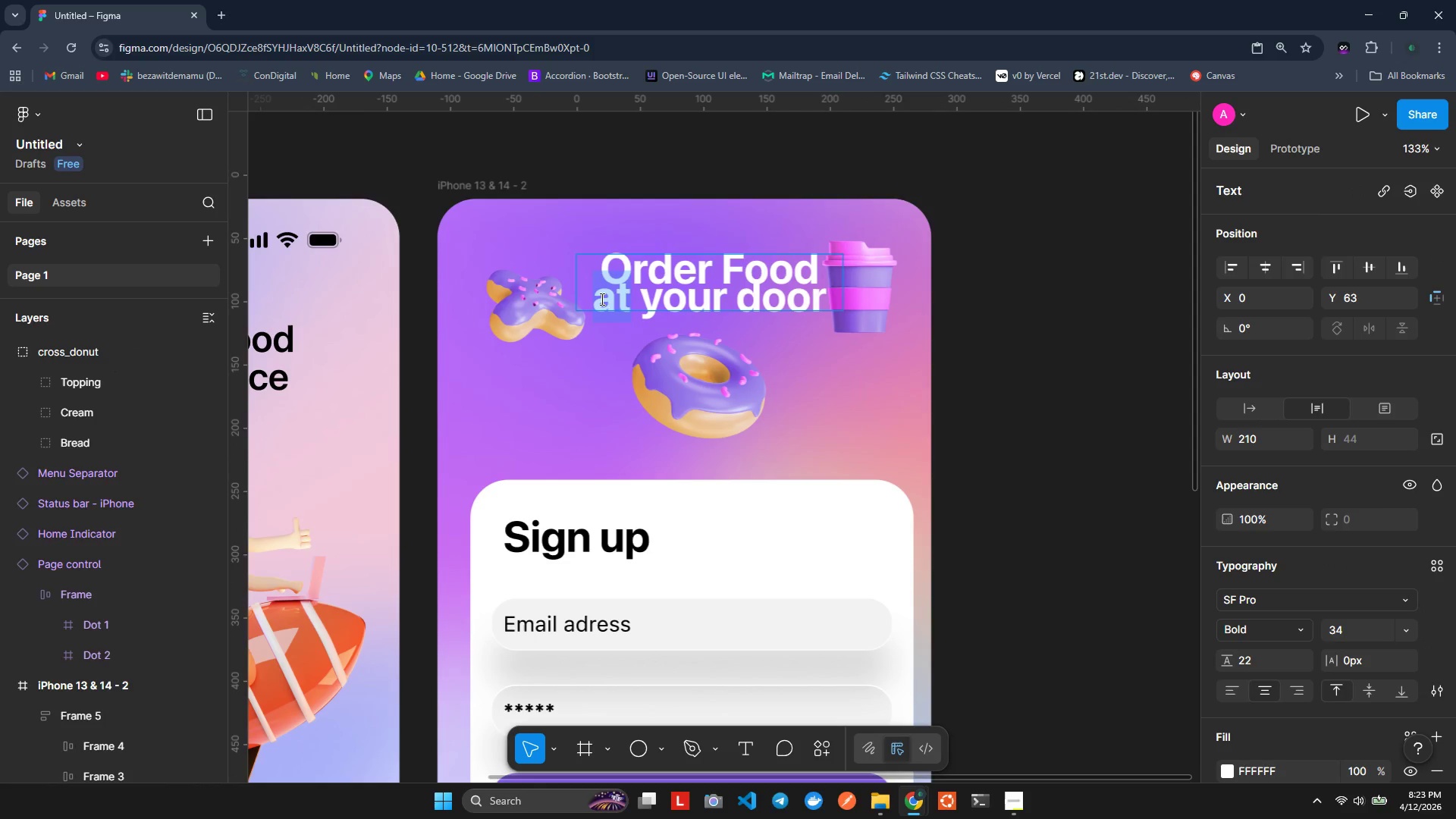 
left_click_drag(start_coordinate=[601, 299], to_coordinate=[797, 301])
 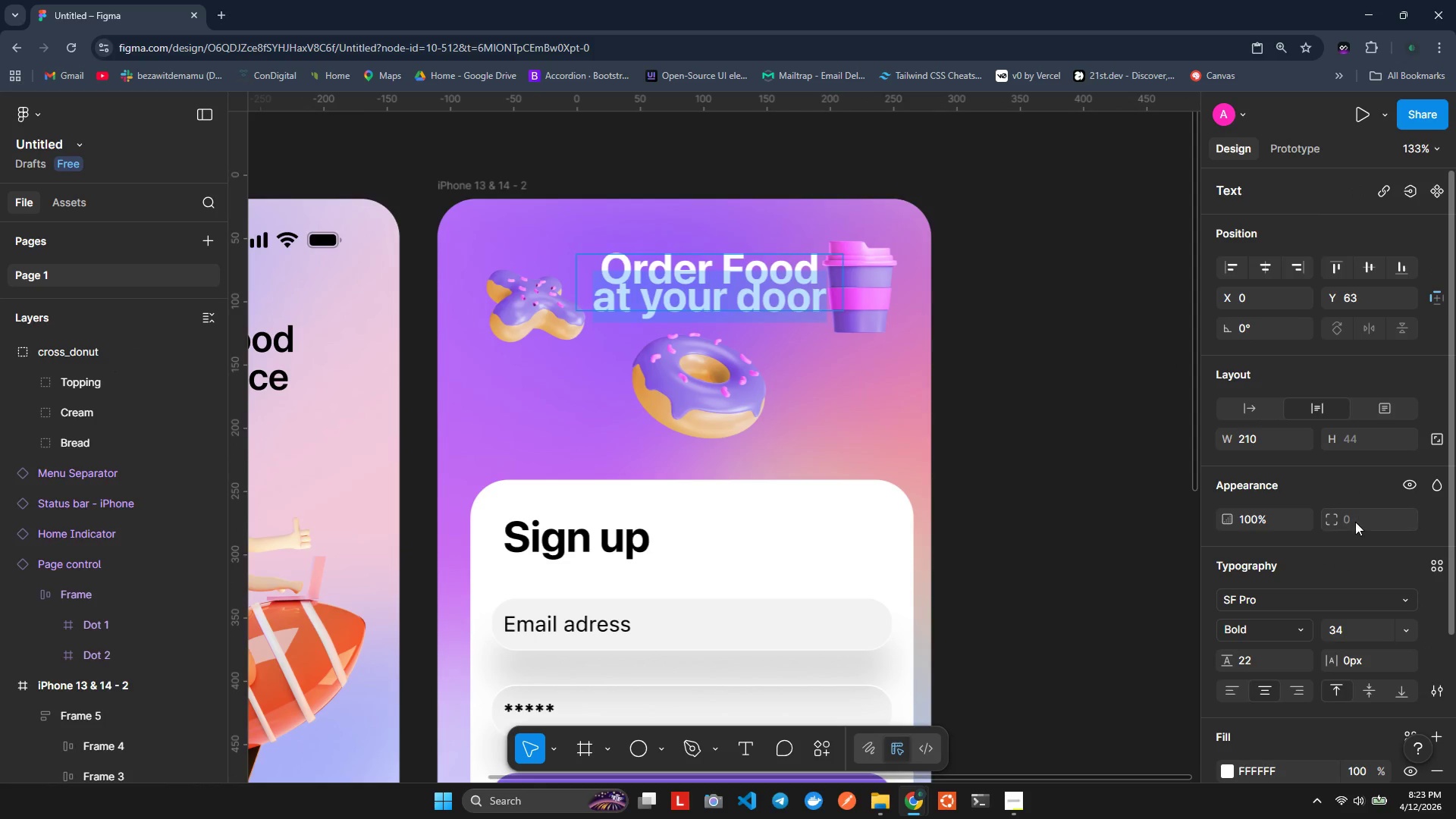 
scroll: coordinate [1331, 508], scroll_direction: down, amount: 4.0
 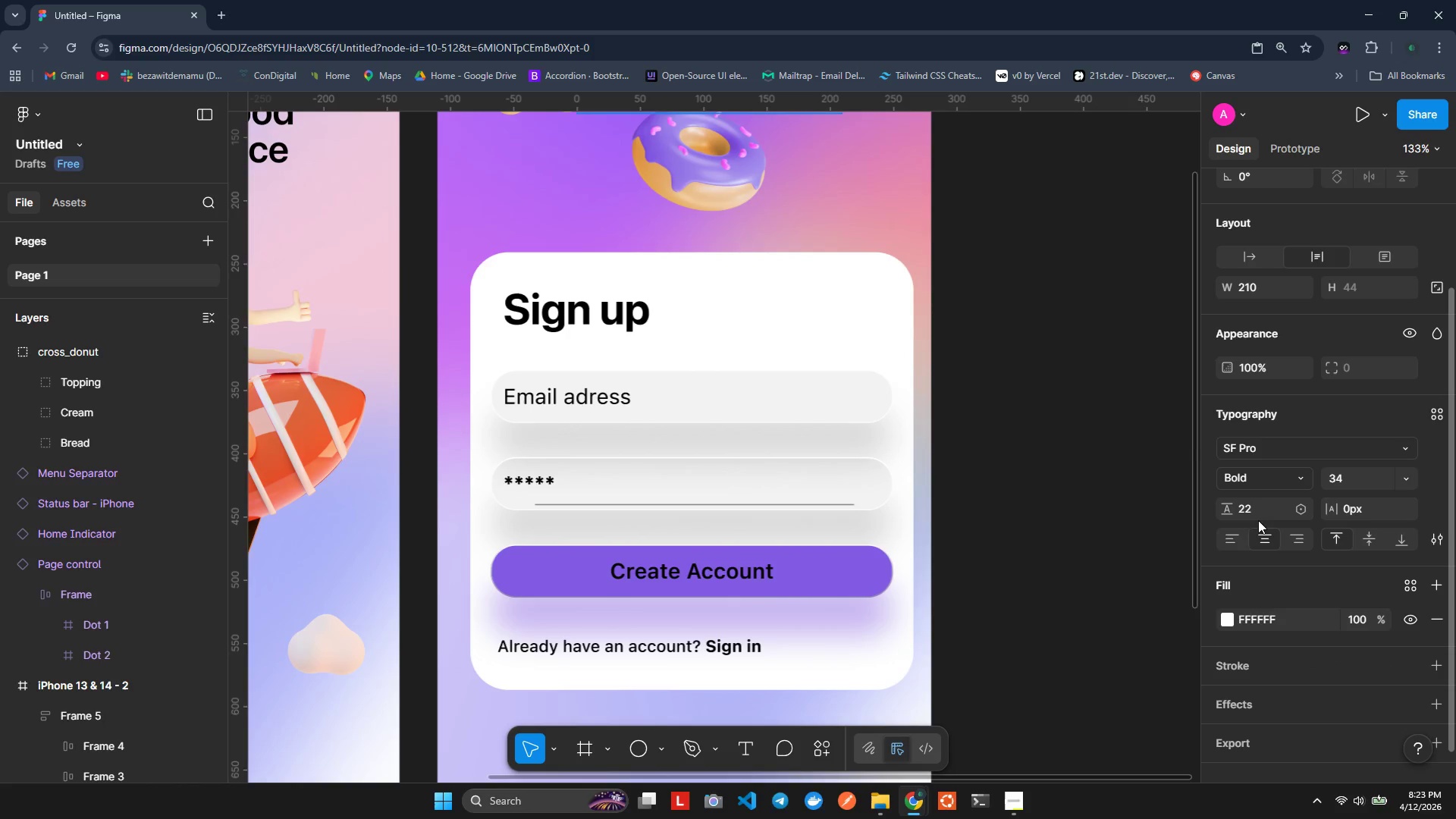 
left_click([1238, 516])
 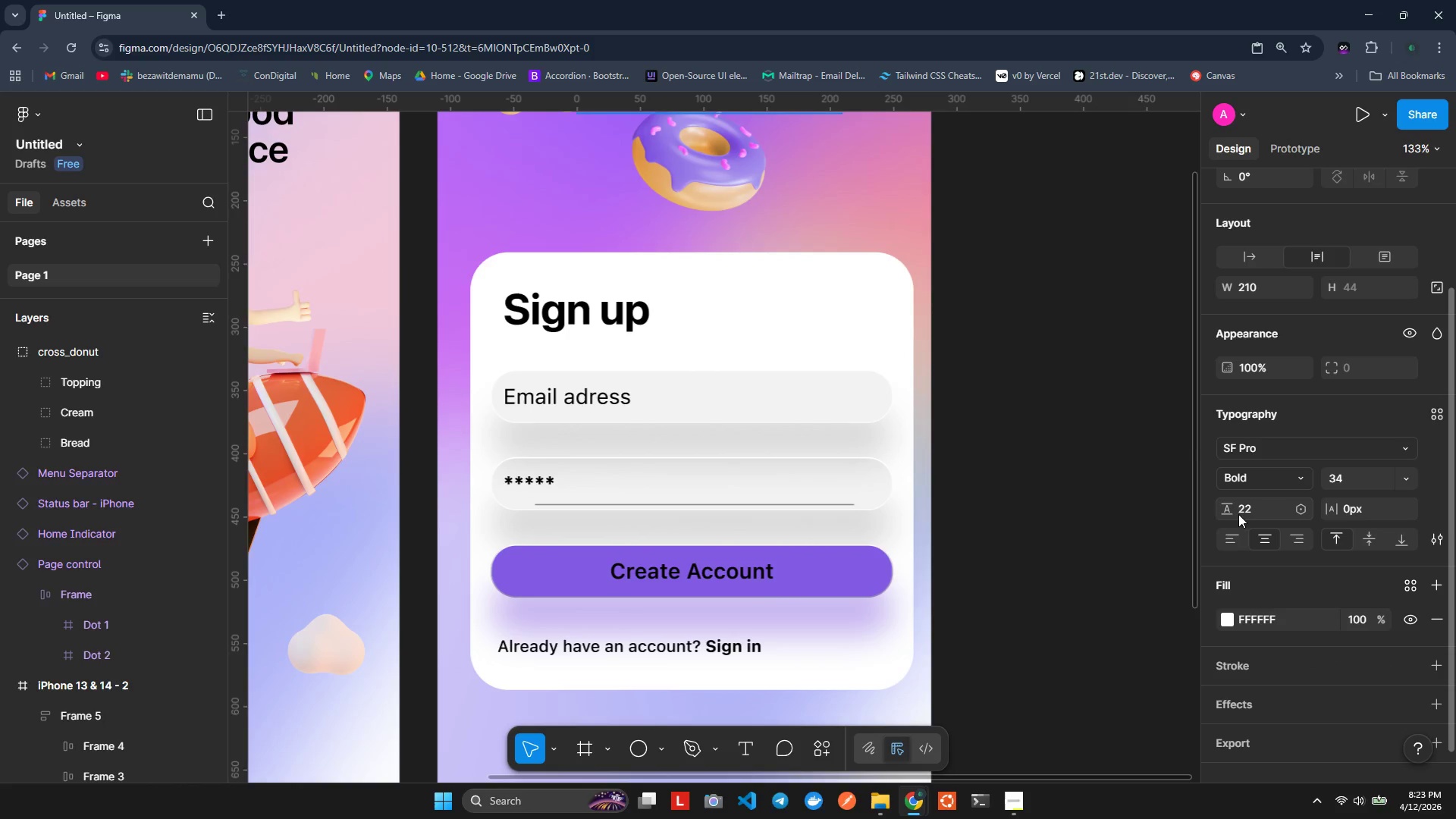 
left_click([1238, 514])
 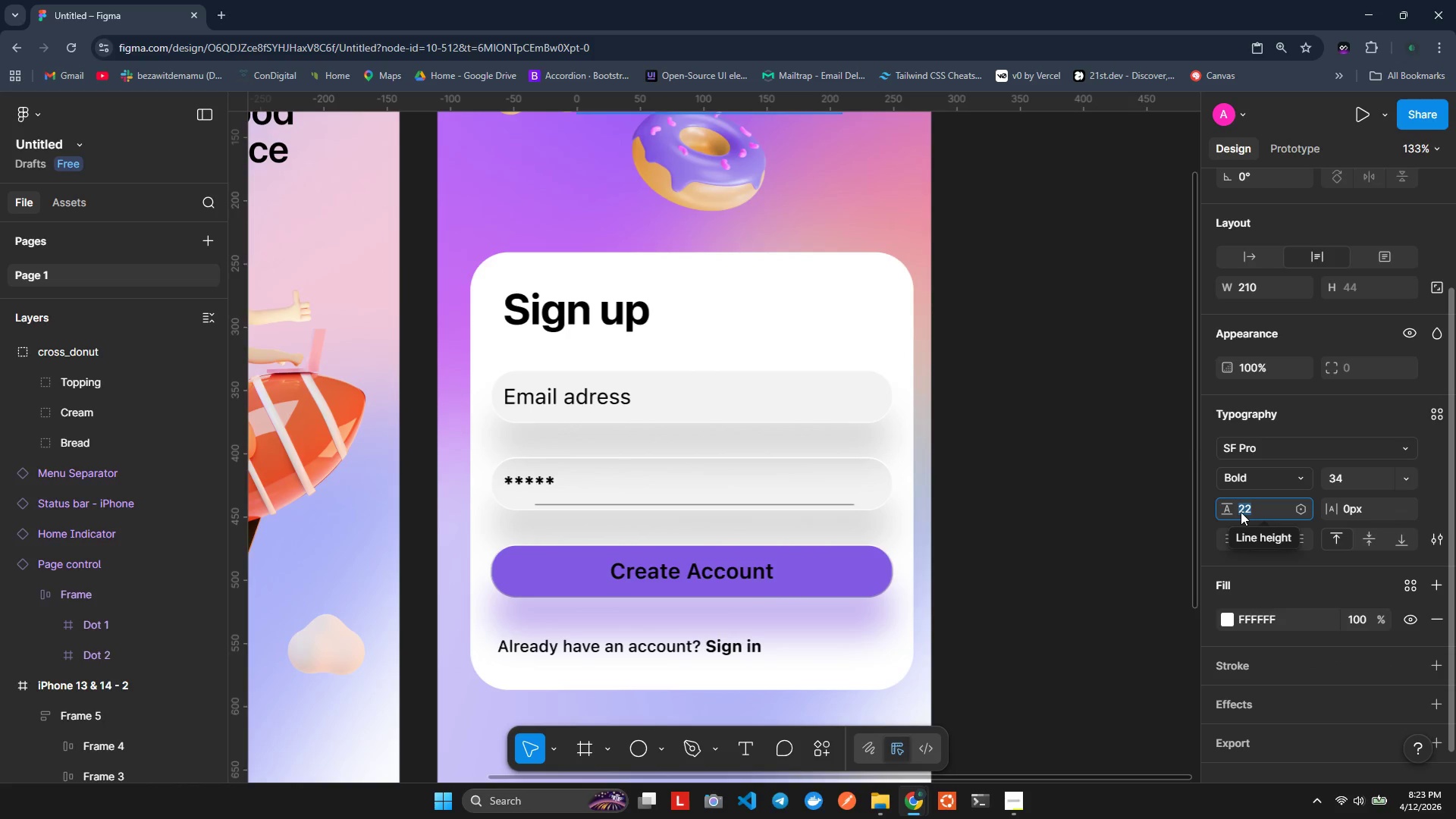 
type(40)
 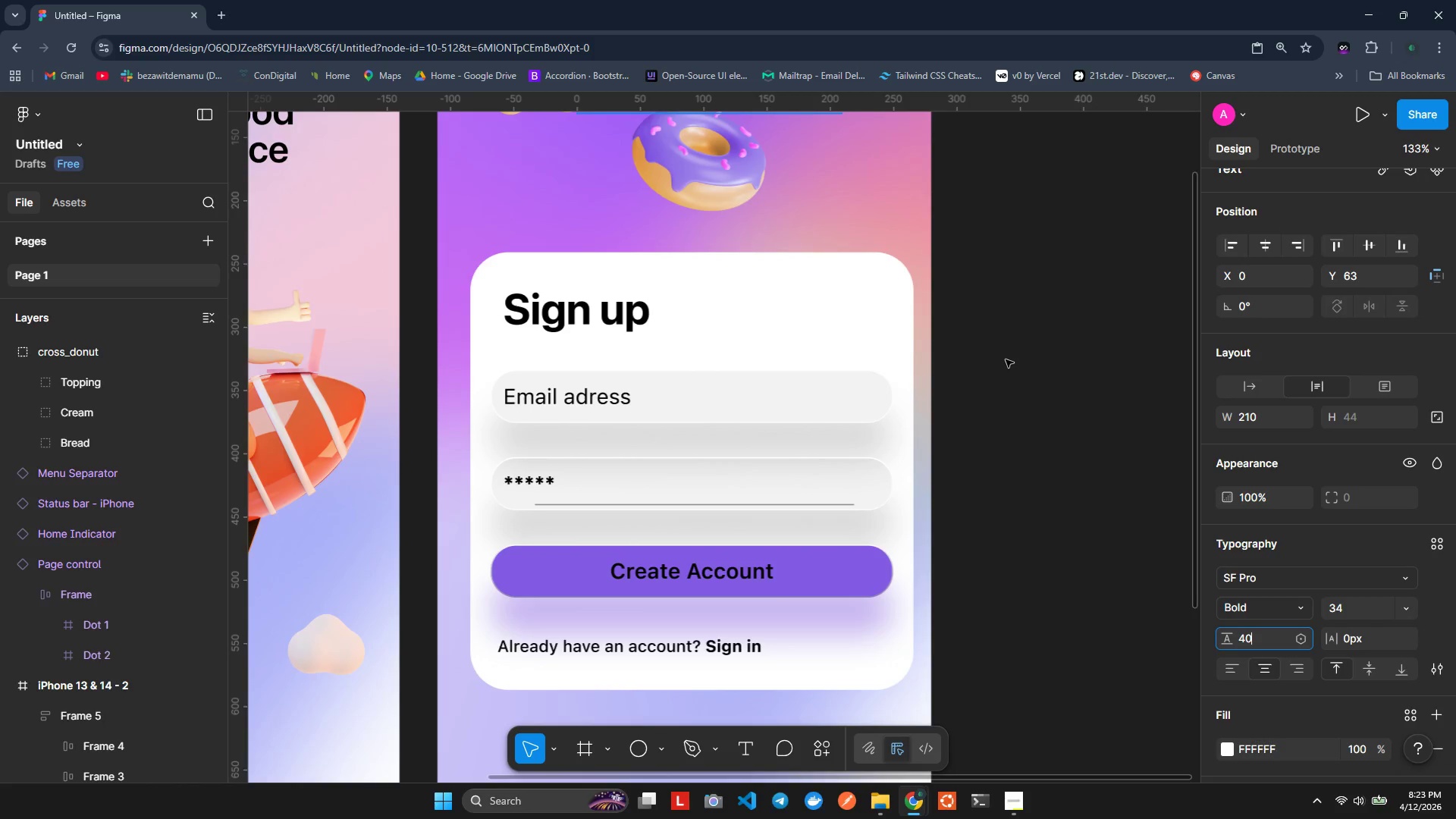 
key(Enter)
 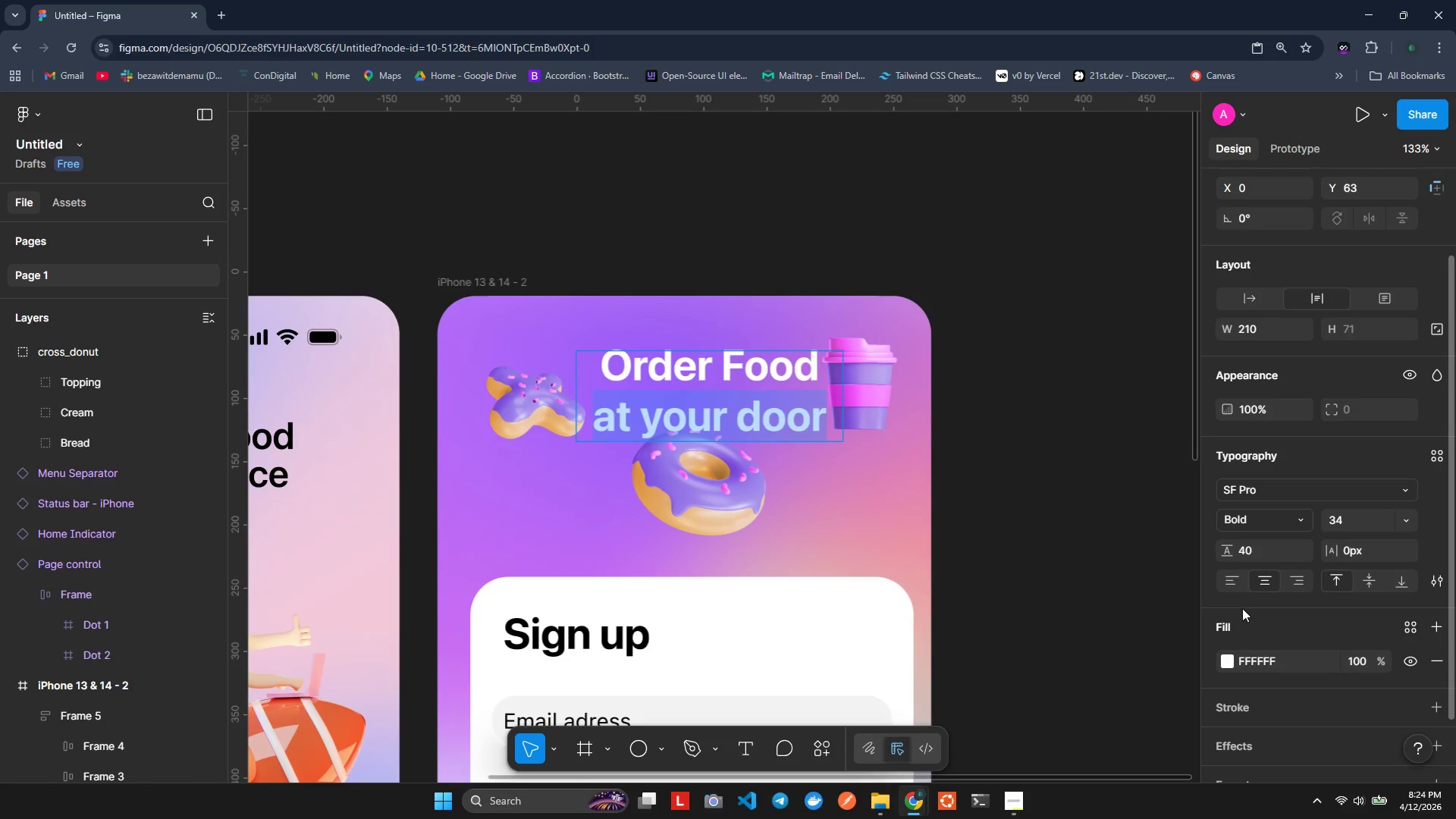 
left_click([1244, 548])
 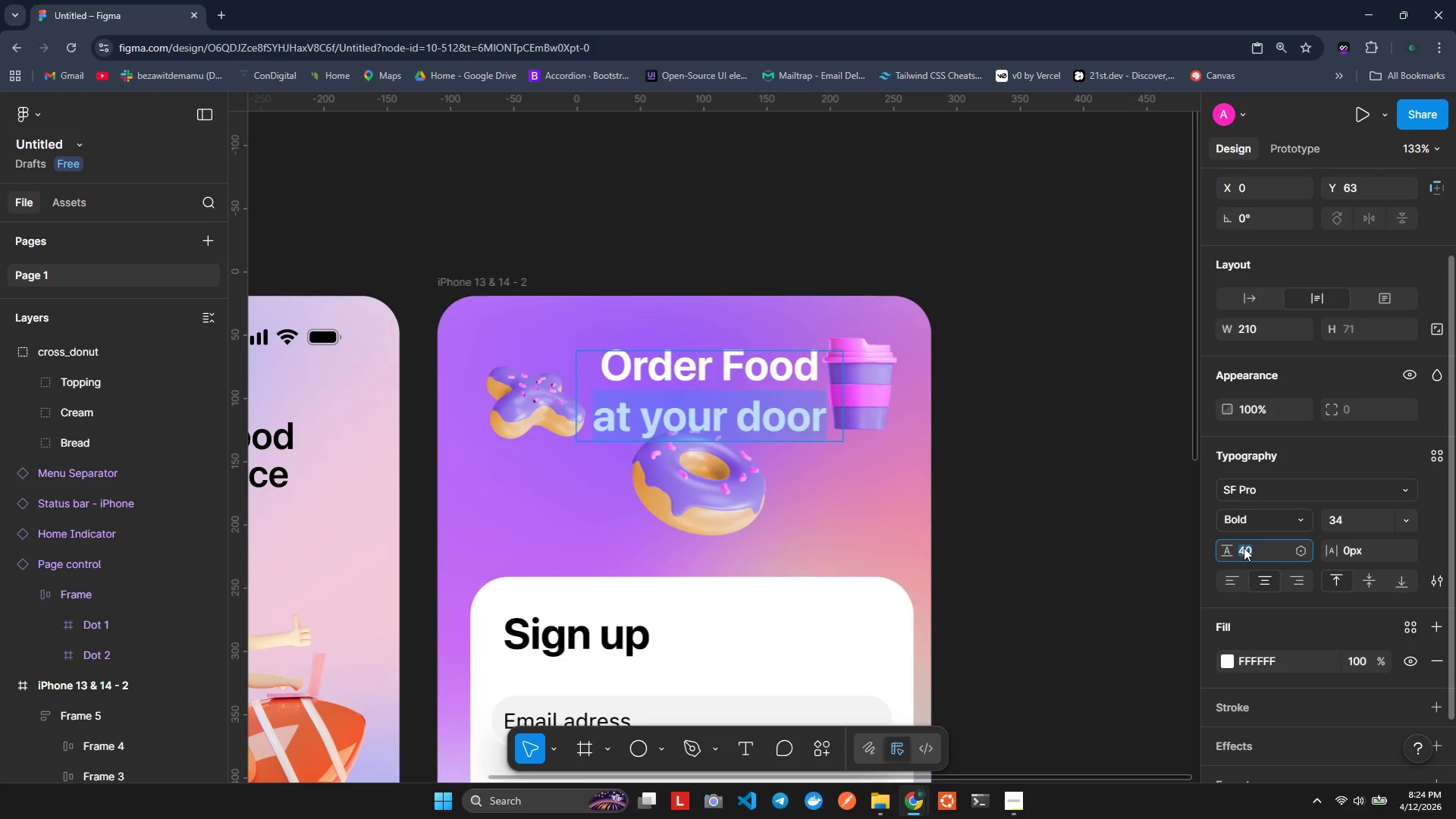 
type(35)
 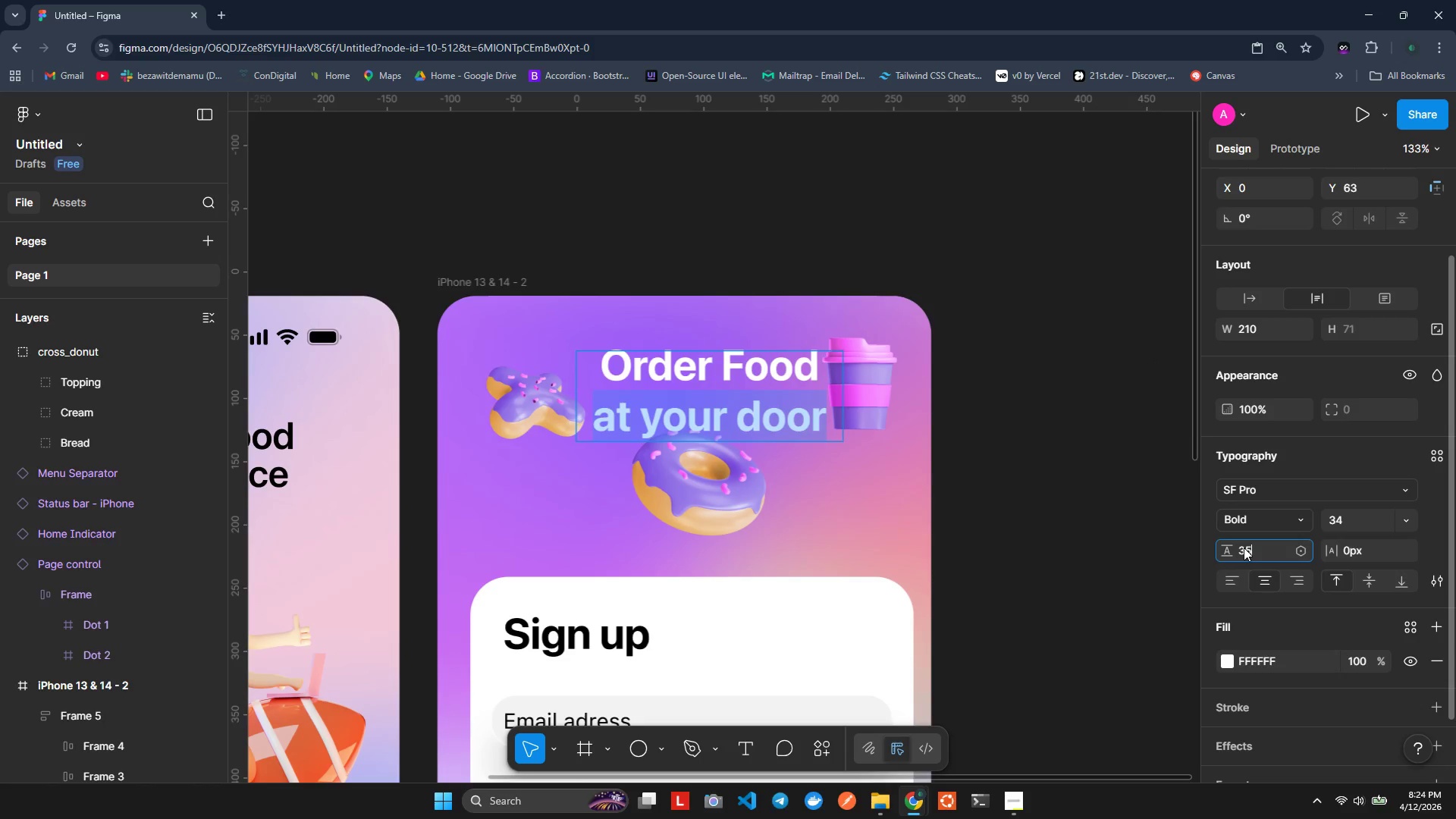 
key(Enter)
 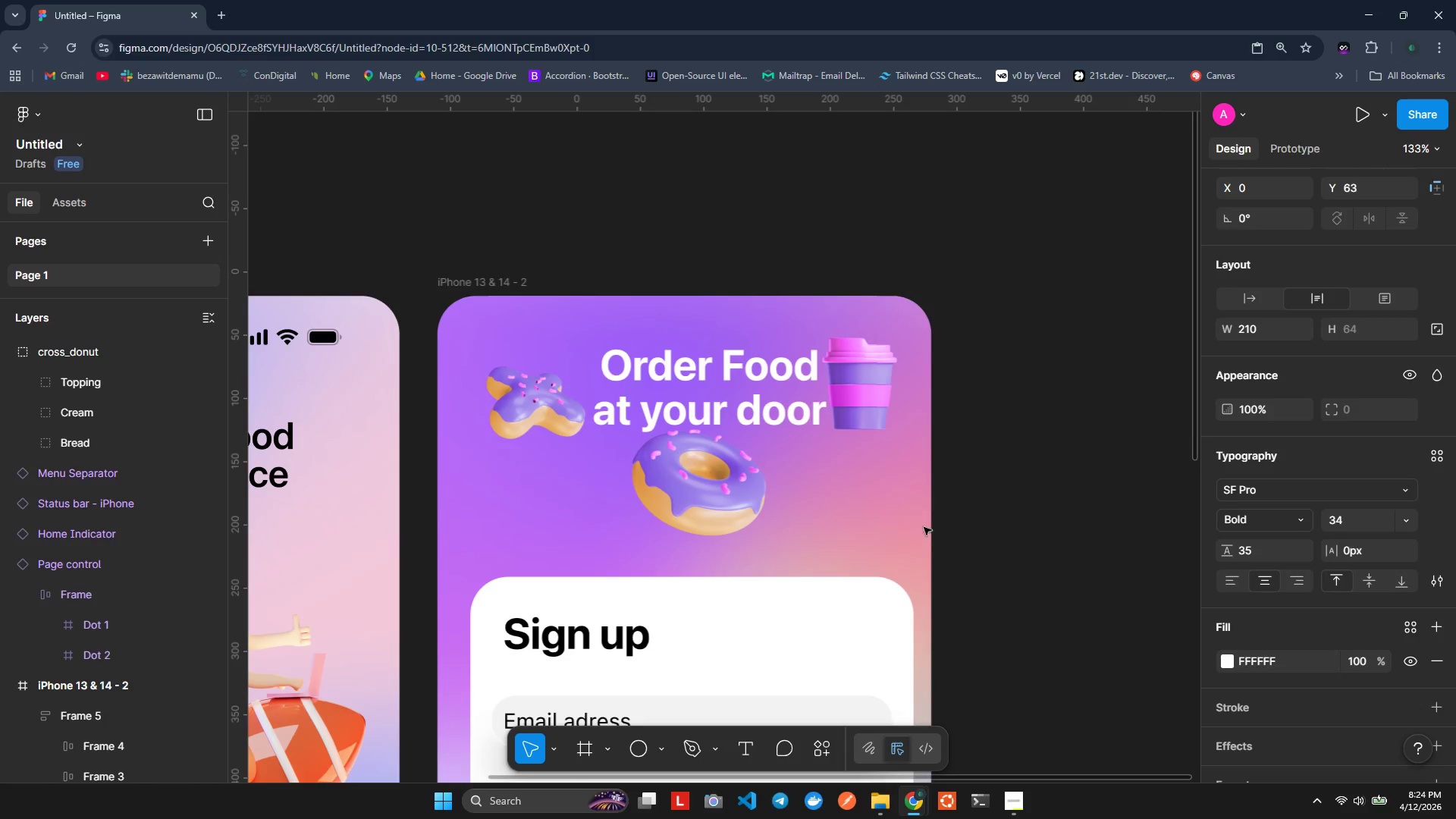 
left_click([1001, 457])
 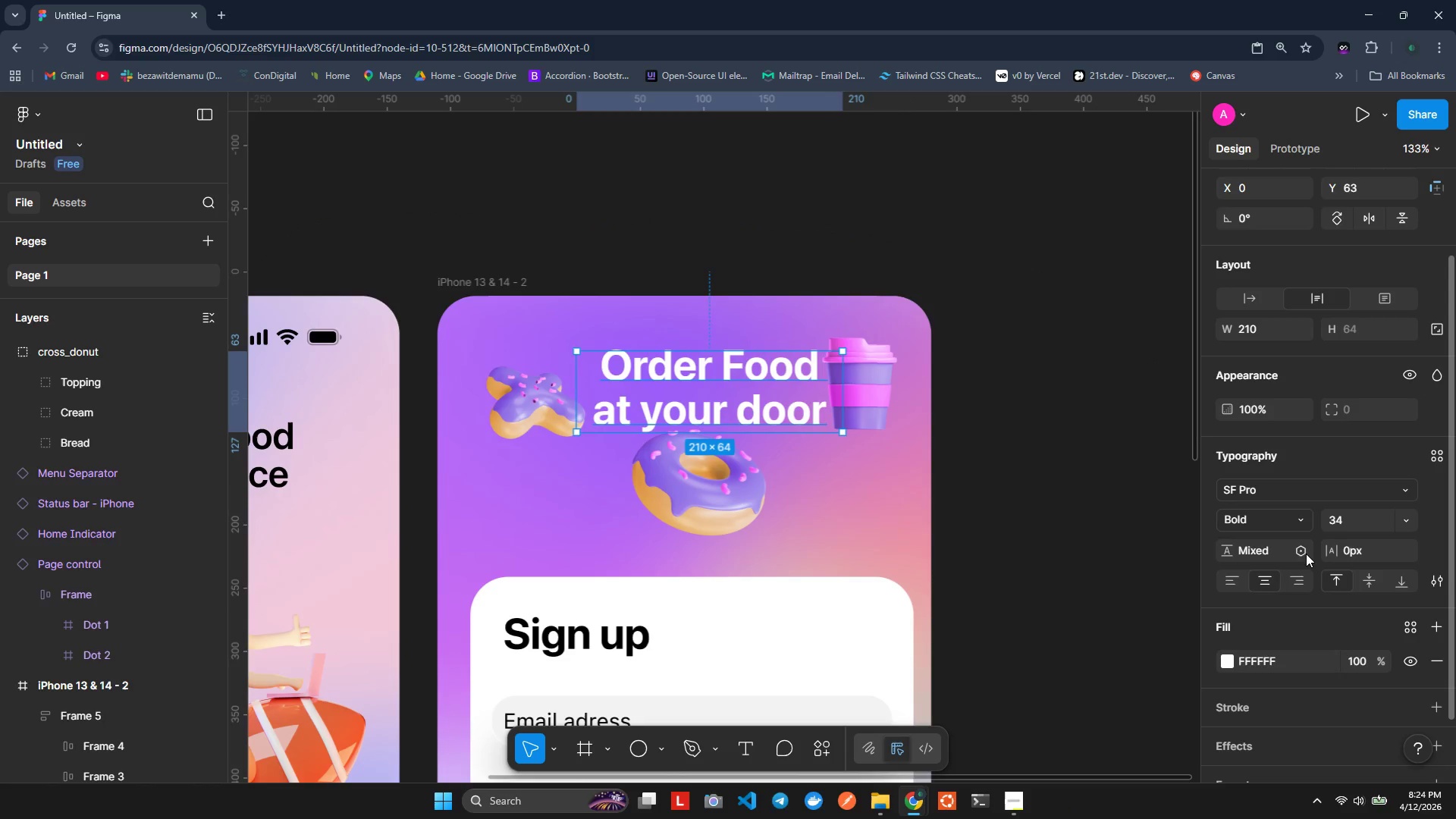 
wait(5.34)
 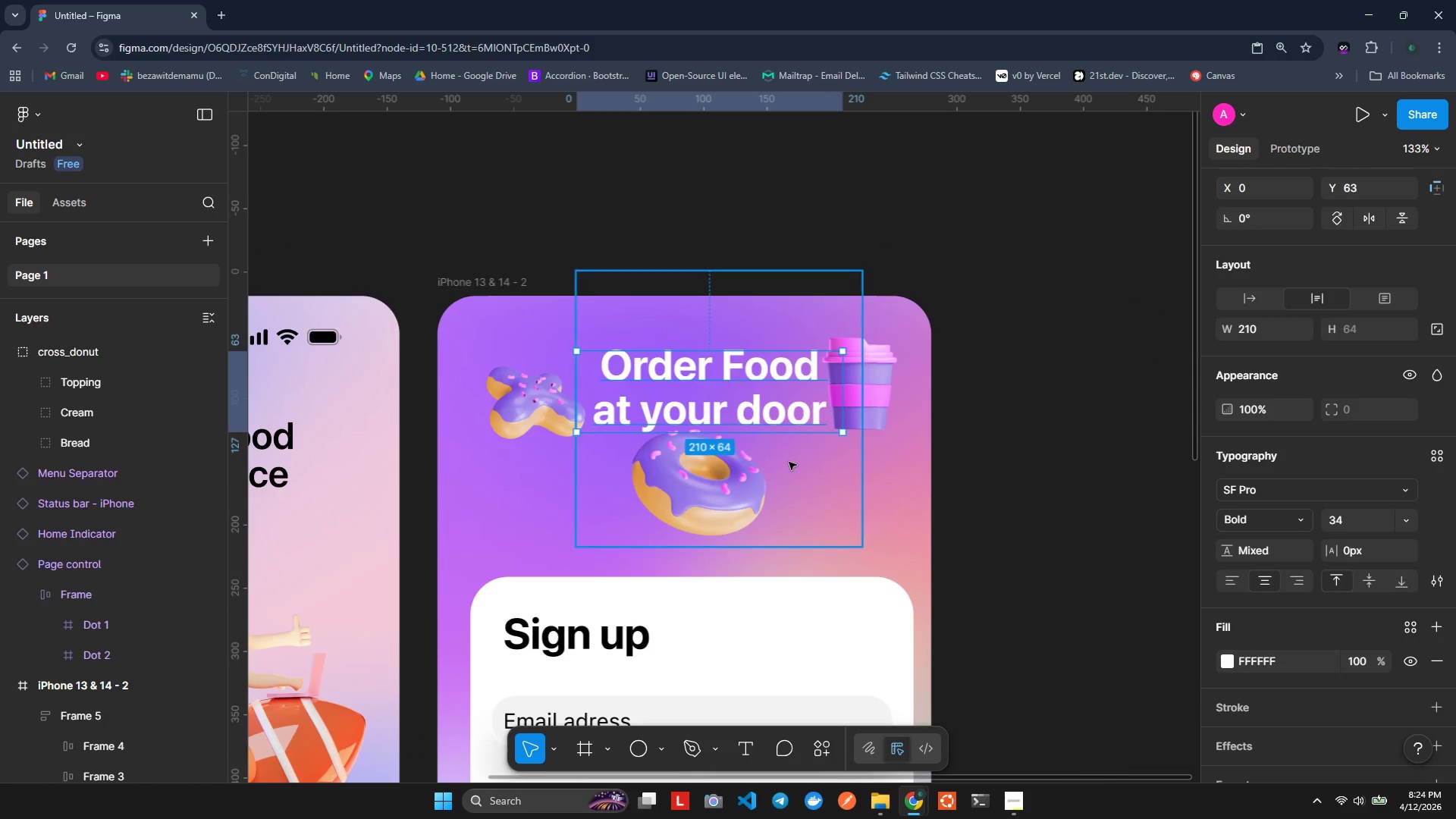 
left_click([1227, 673])
 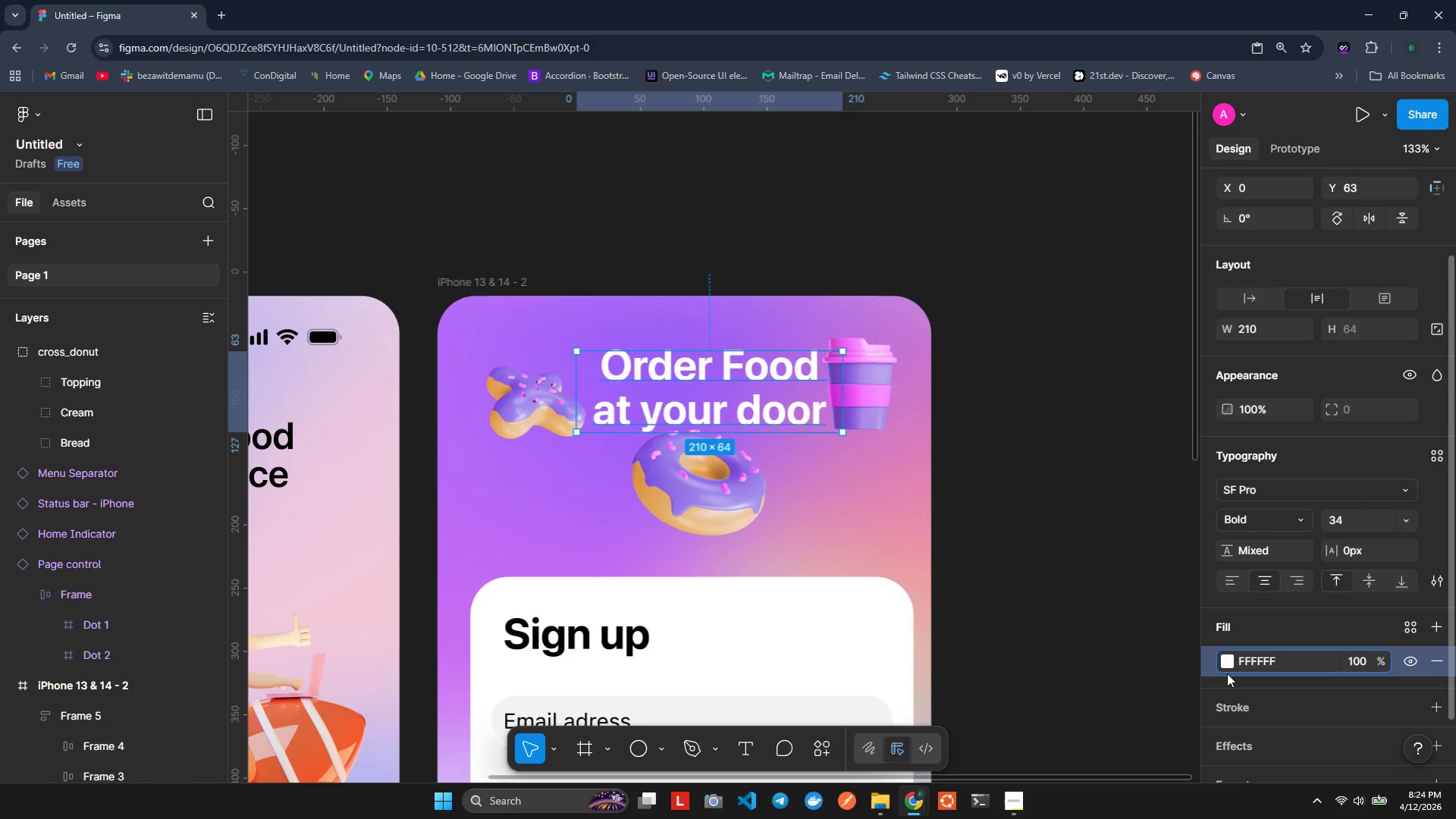 
left_click_drag(start_coordinate=[1227, 673], to_coordinate=[1230, 662])
 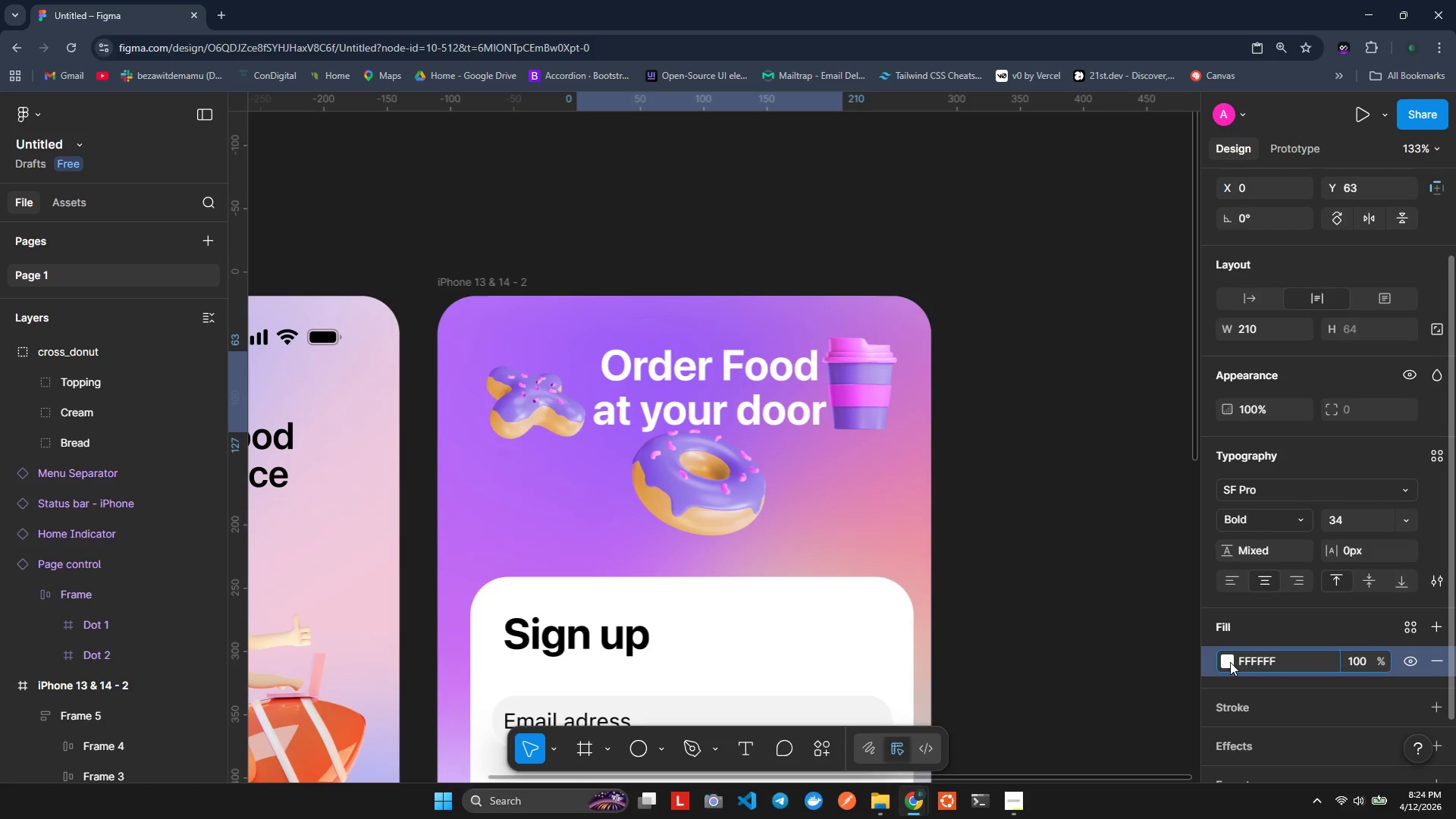 
left_click([1230, 662])
 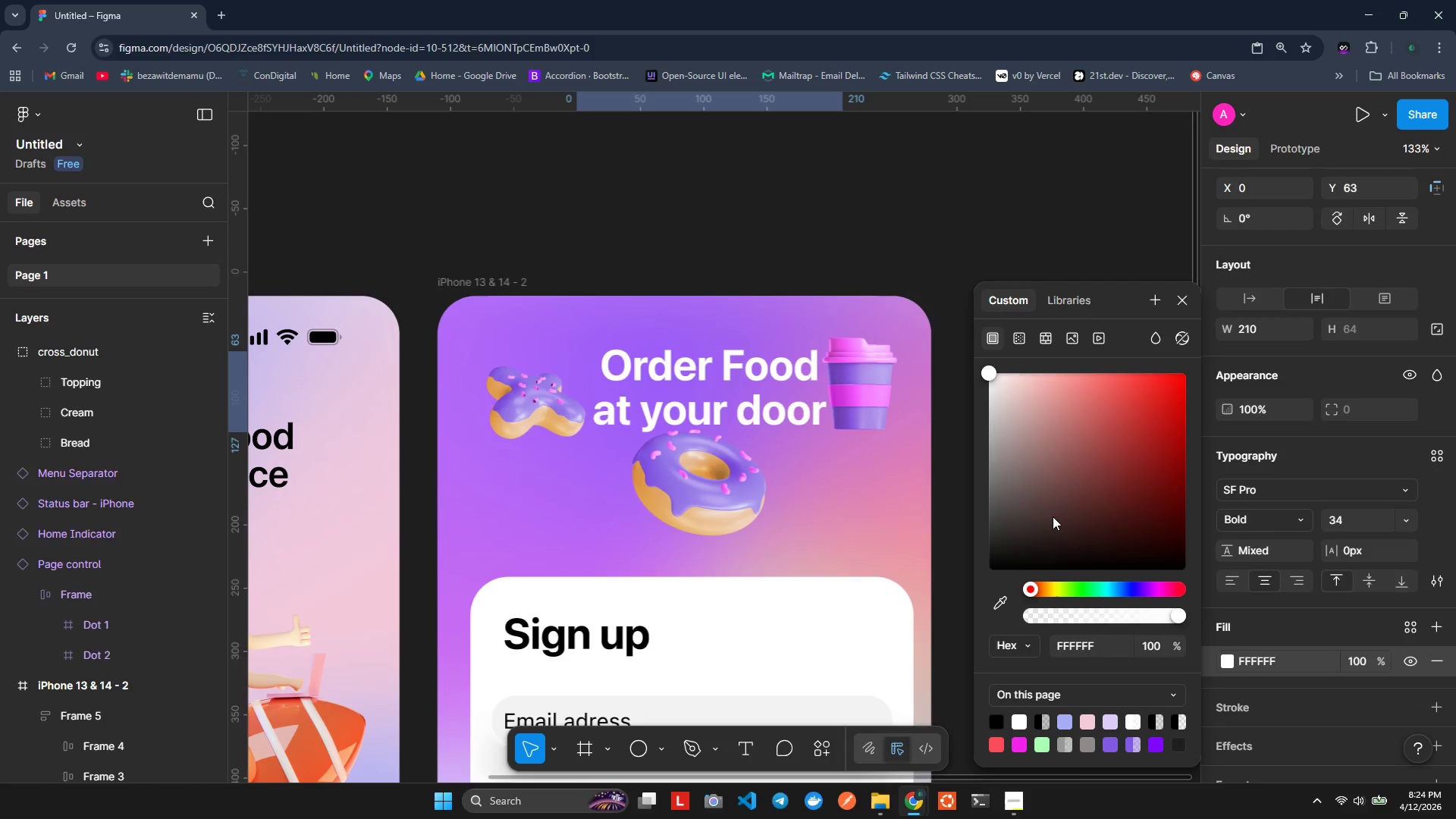 
left_click_drag(start_coordinate=[1053, 519], to_coordinate=[1081, 573])
 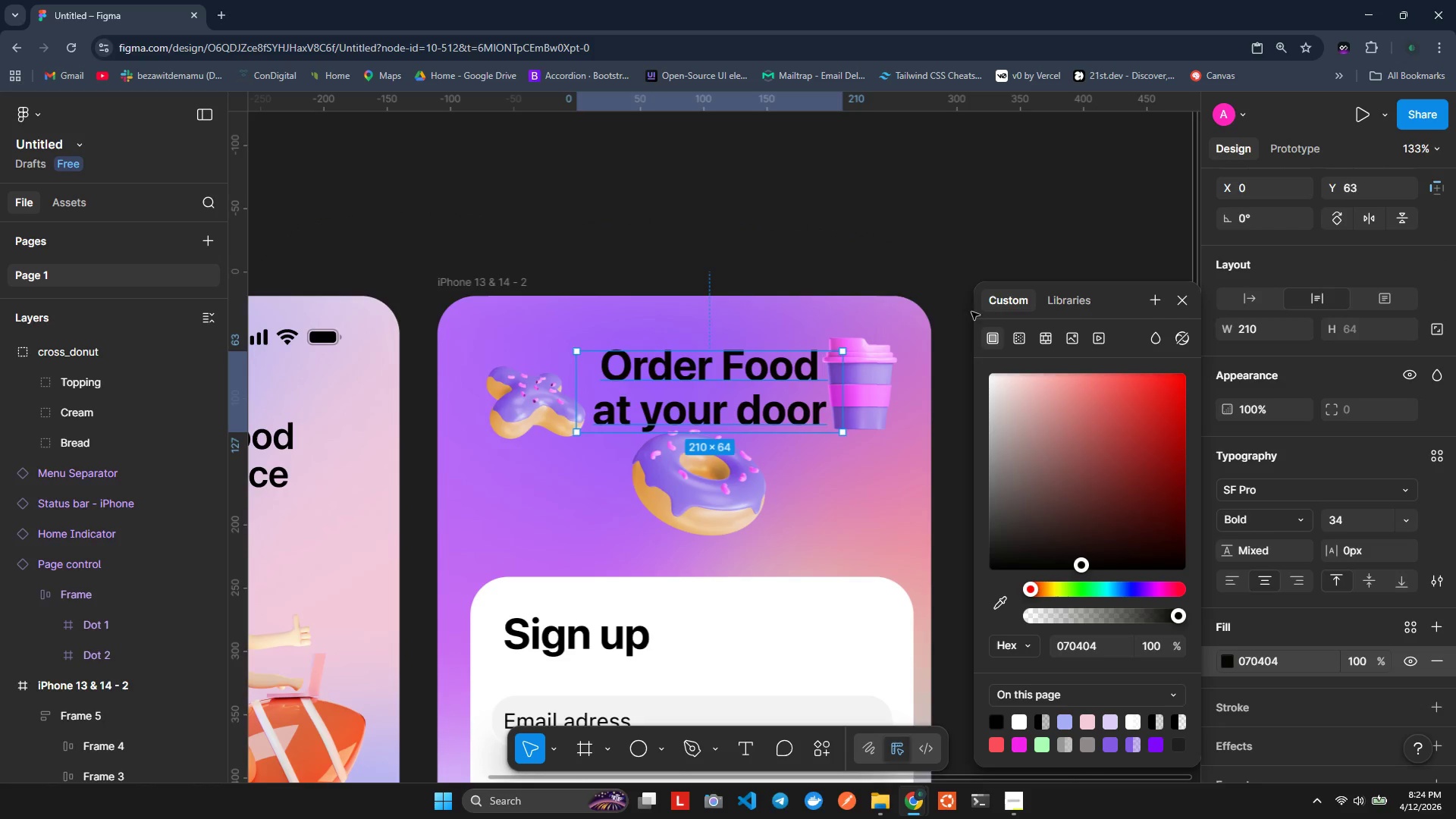 
left_click([949, 162])
 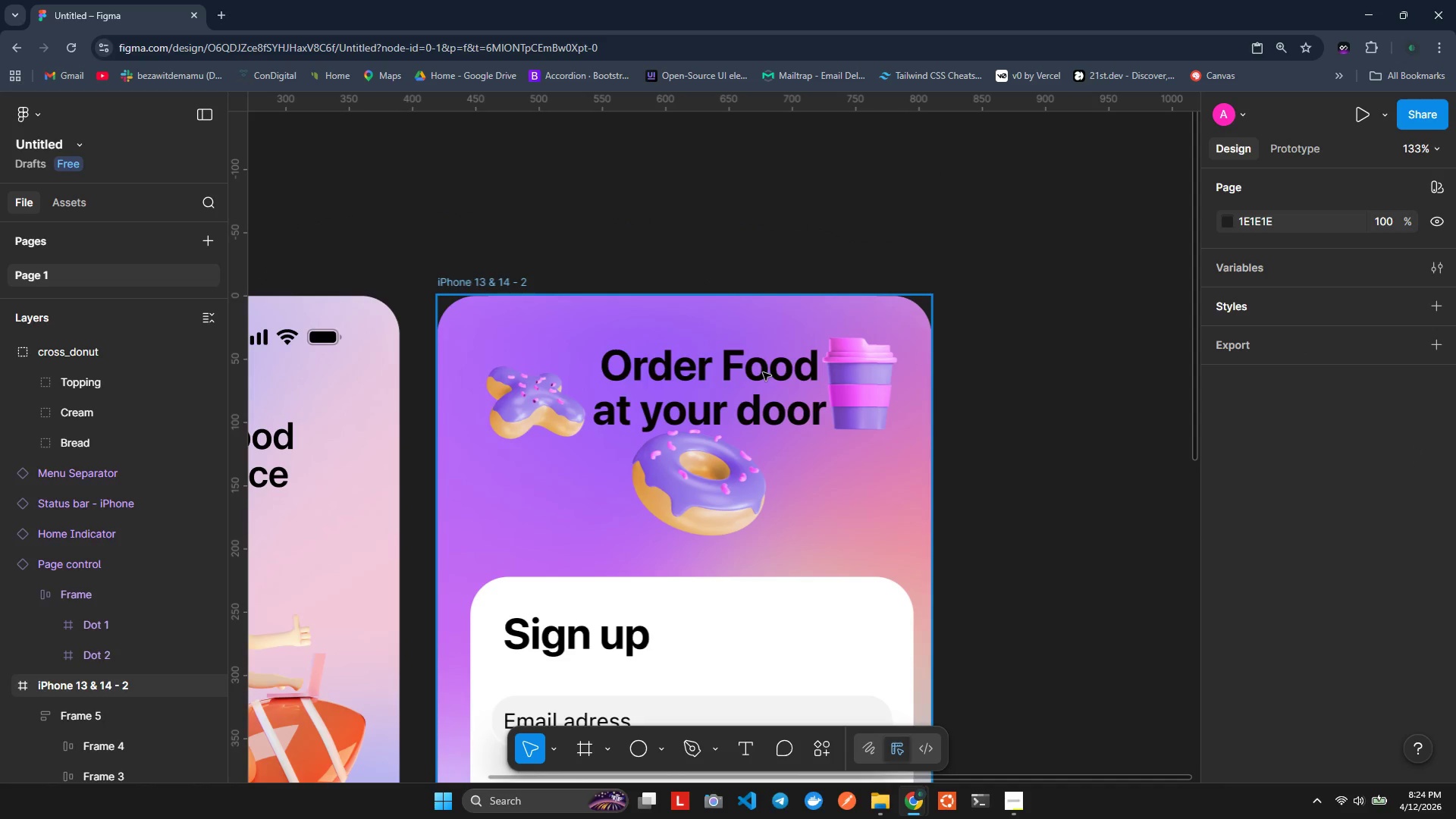 
left_click([761, 395])
 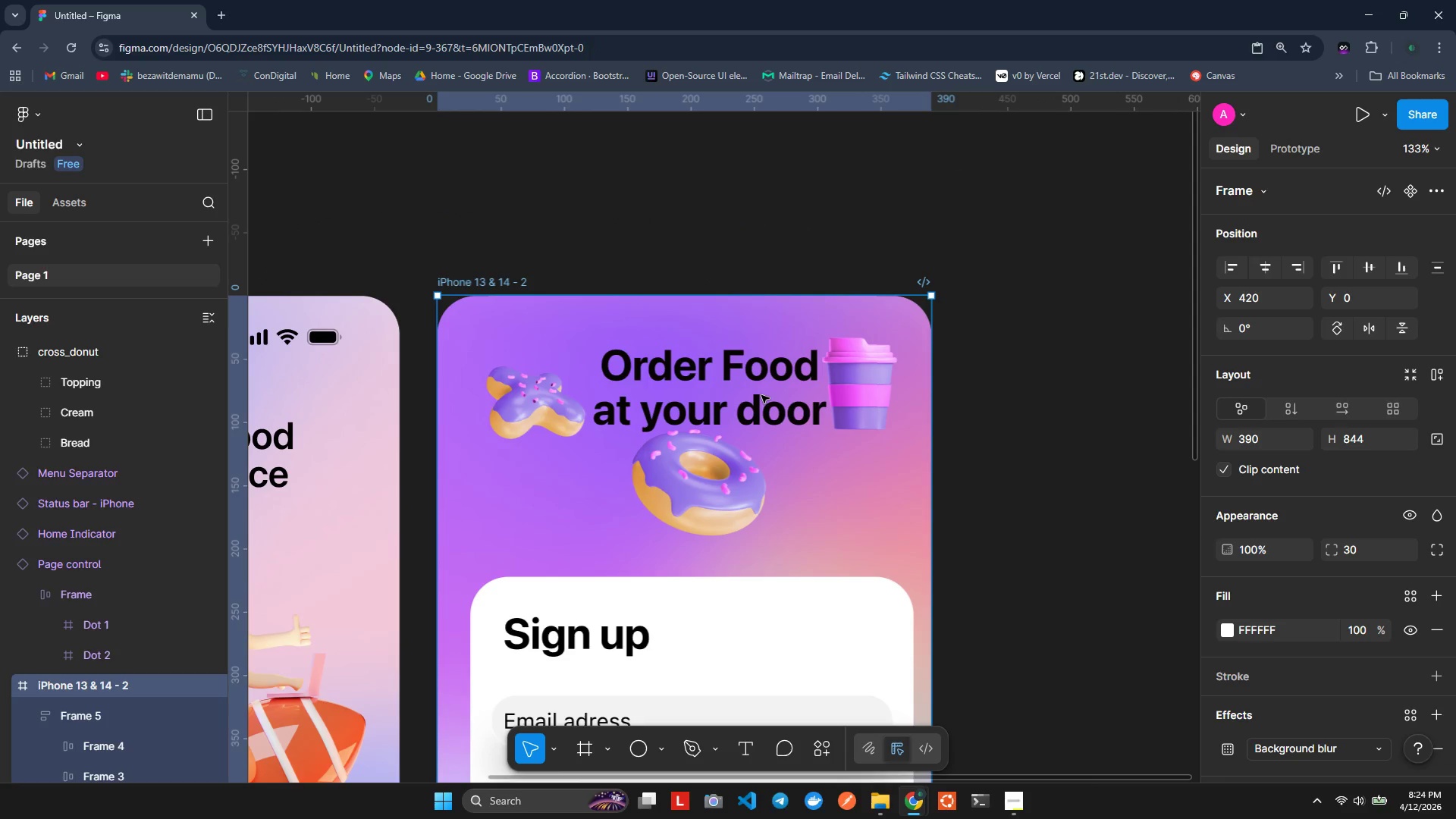 
double_click([761, 395])
 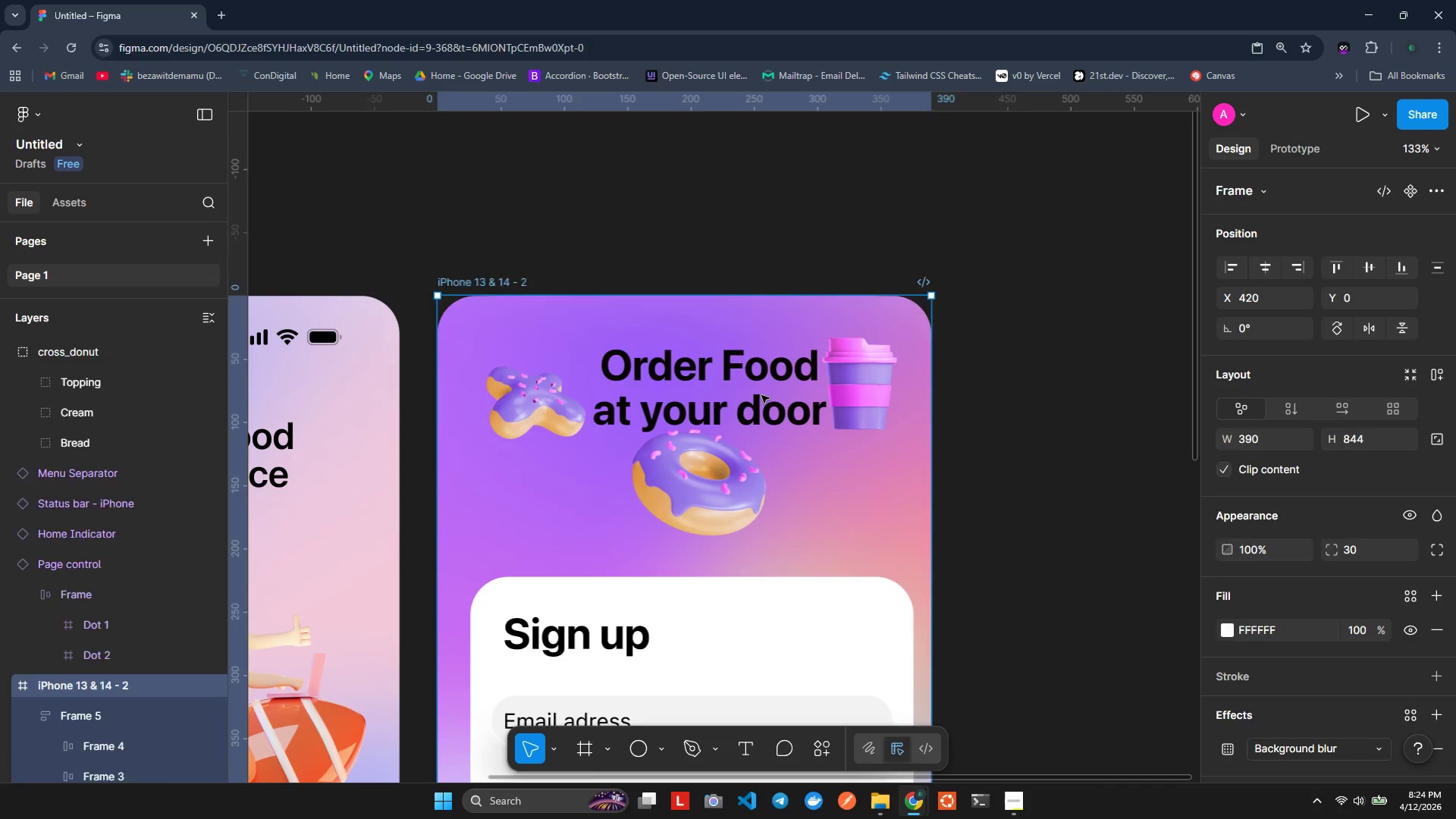 
triple_click([761, 395])
 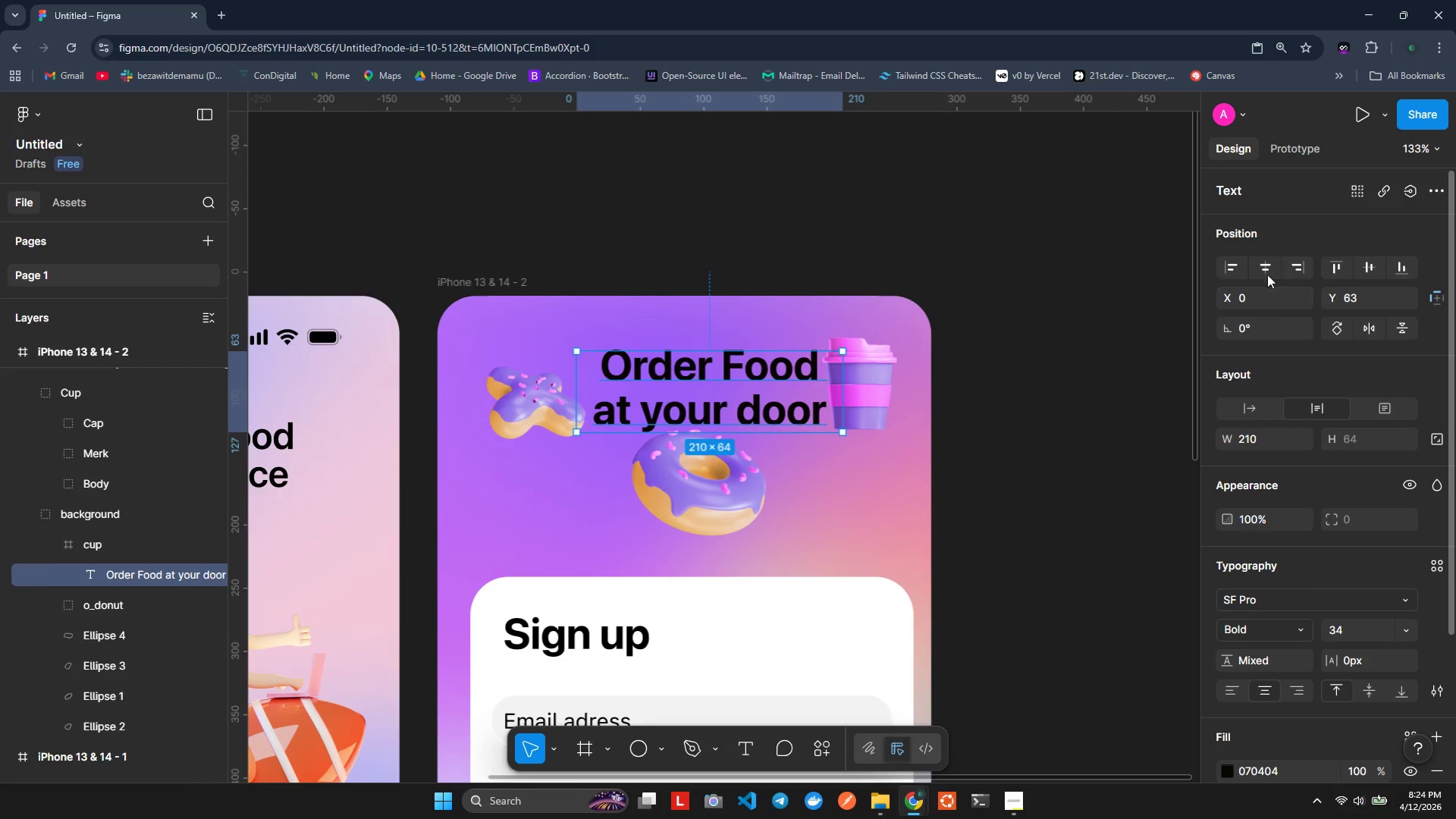 
left_click([1268, 266])
 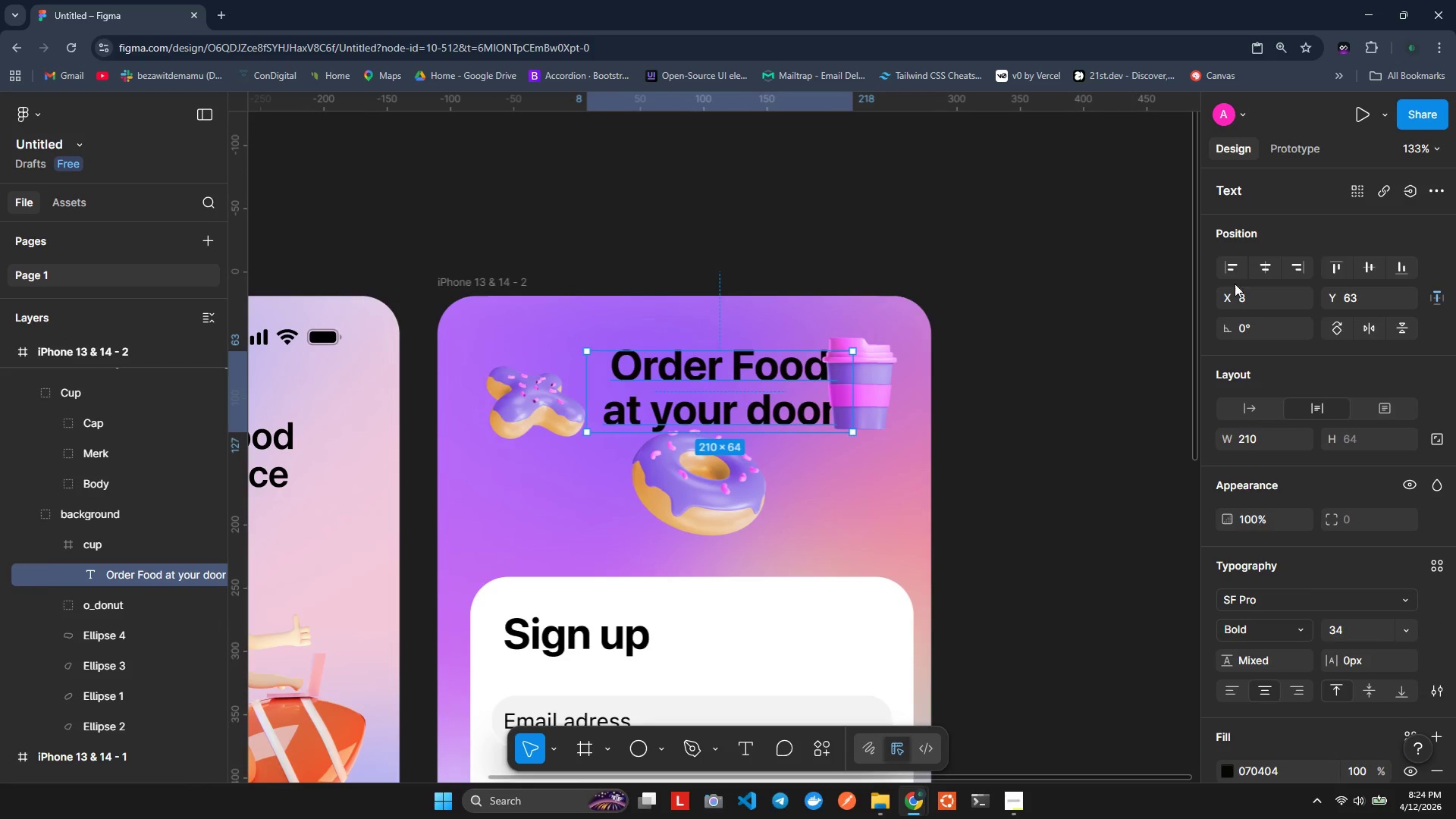 
mouse_move([1279, 470])
 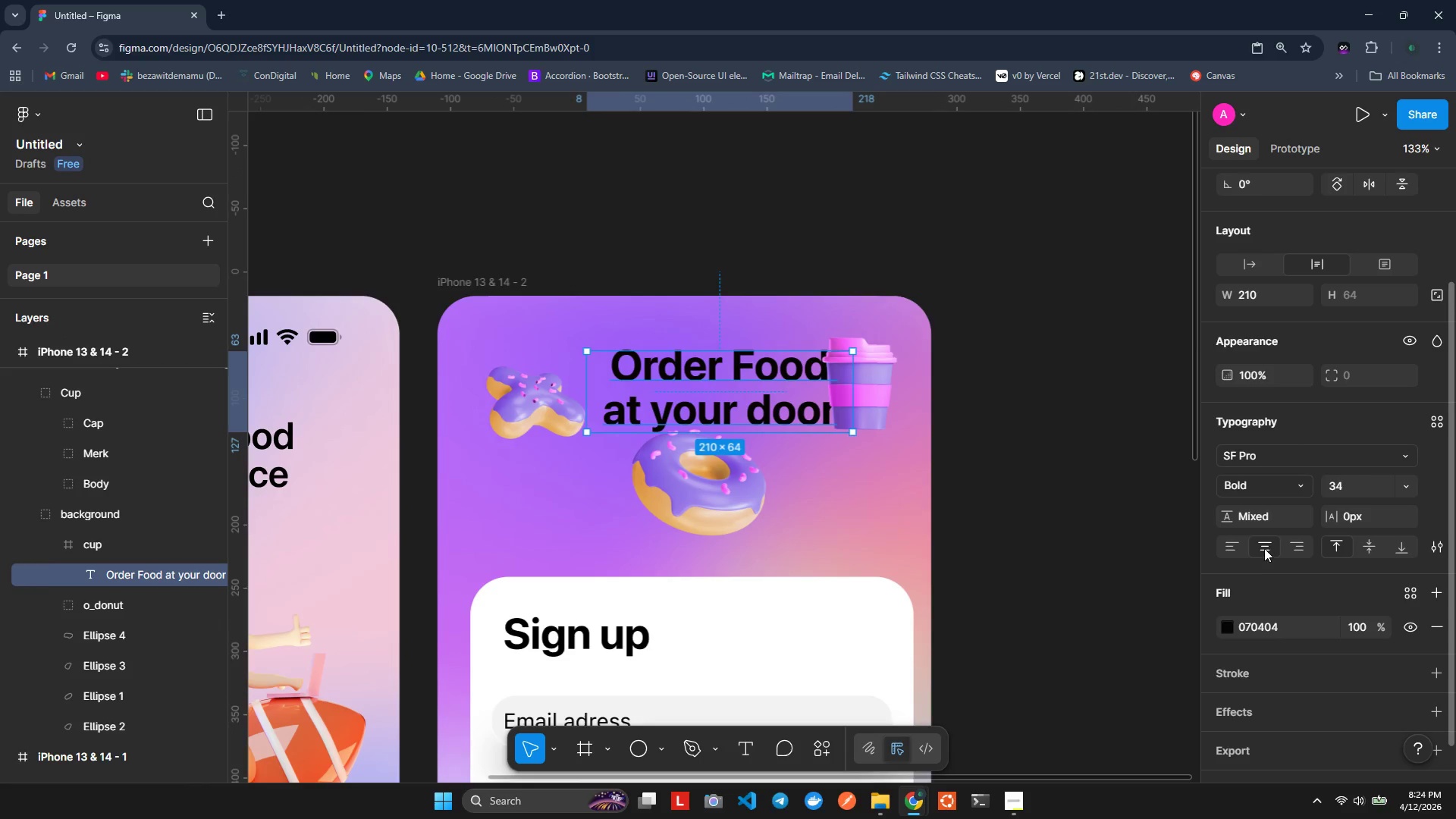 
left_click([1264, 548])
 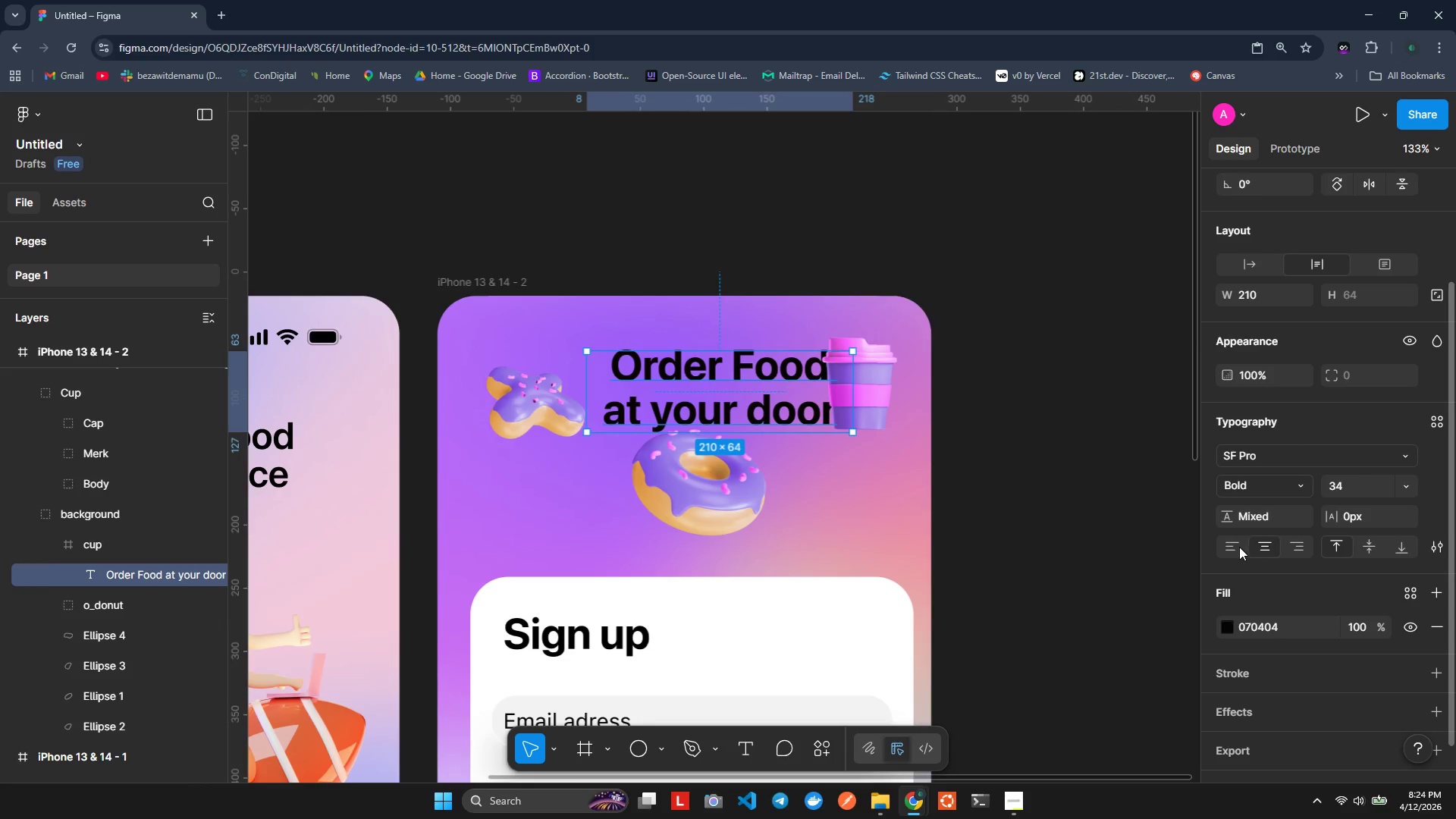 
left_click([1239, 547])
 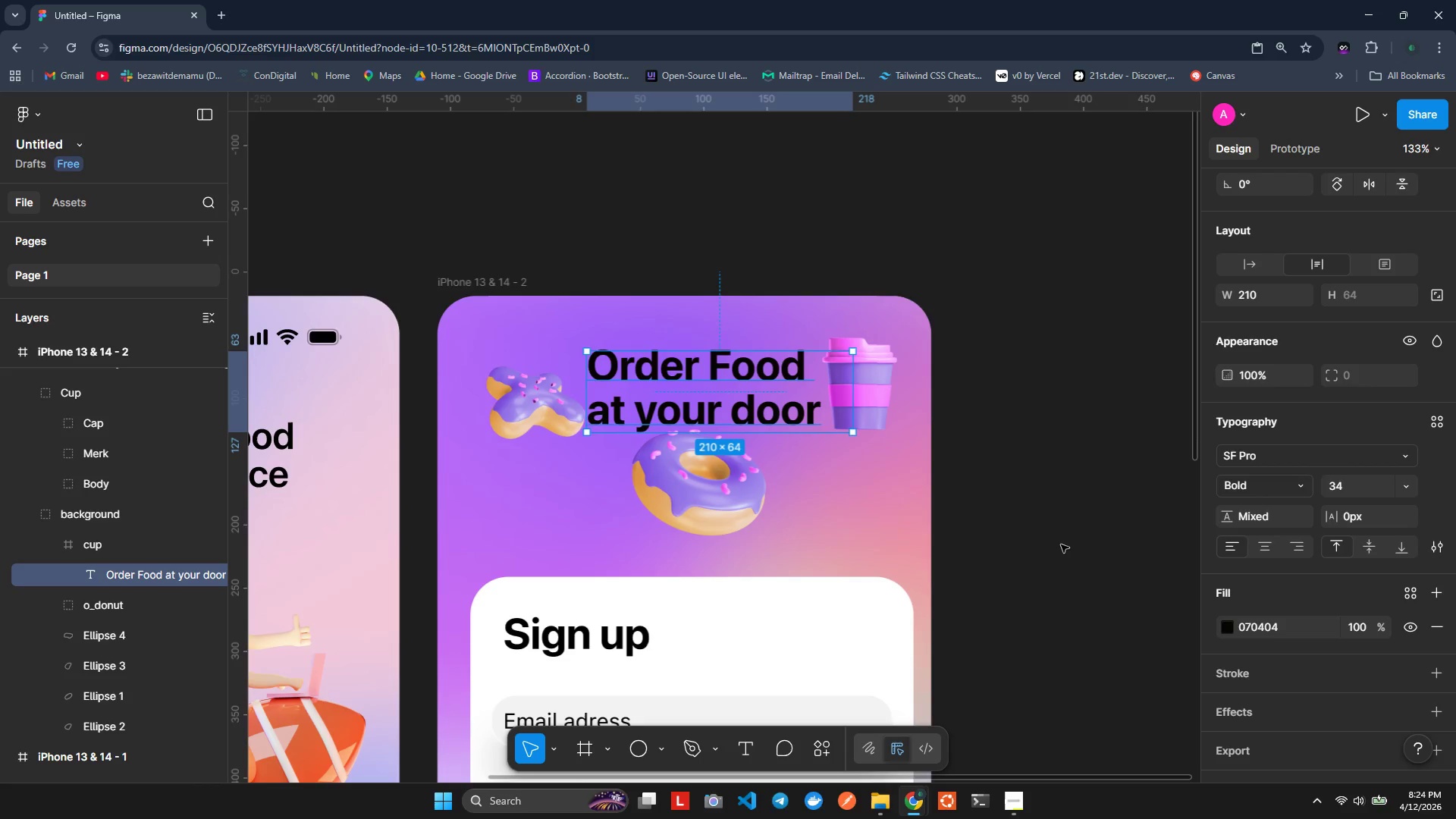 
left_click([1059, 485])
 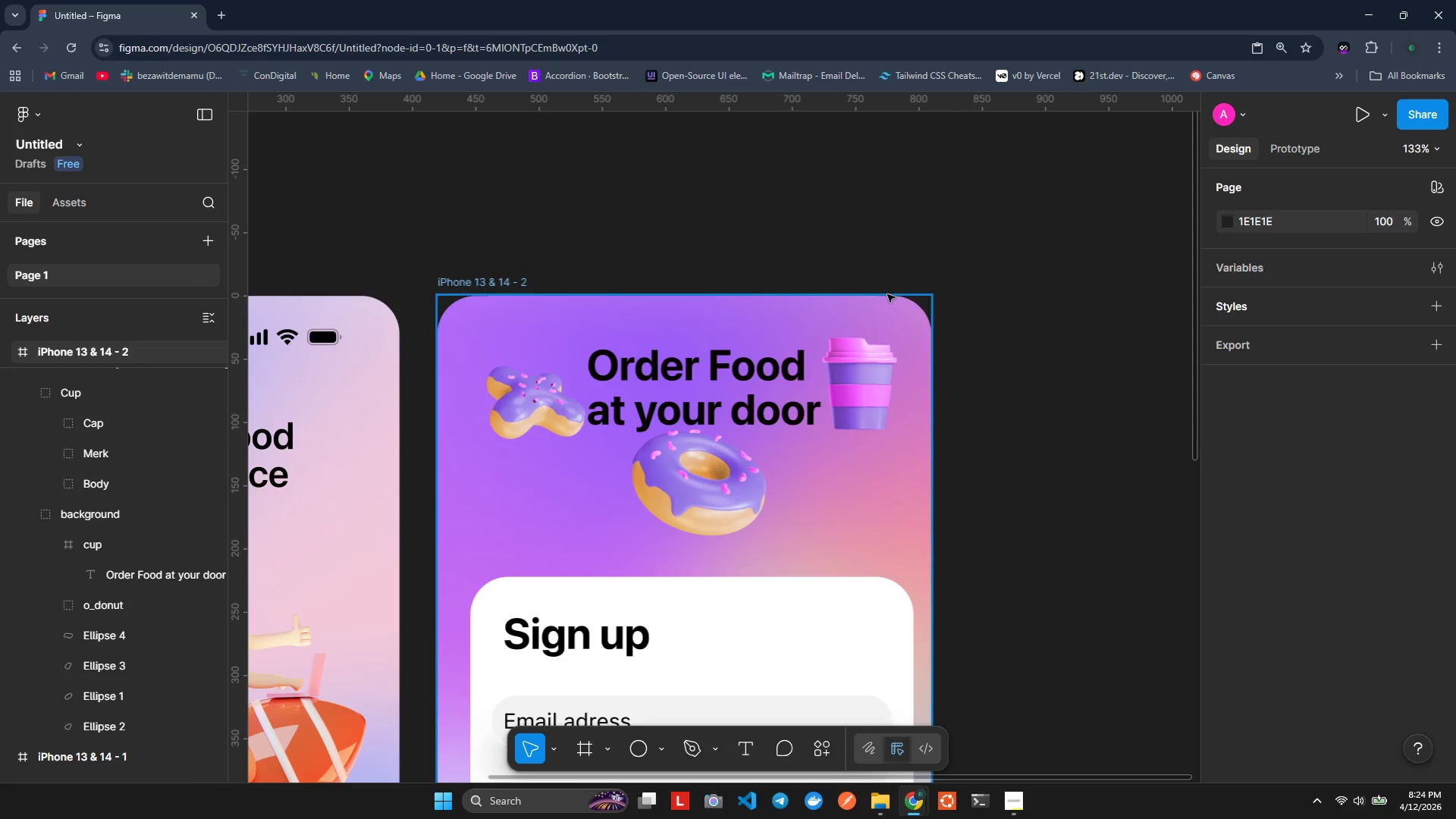 
scroll: coordinate [1027, 623], scroll_direction: down, amount: 1.0
 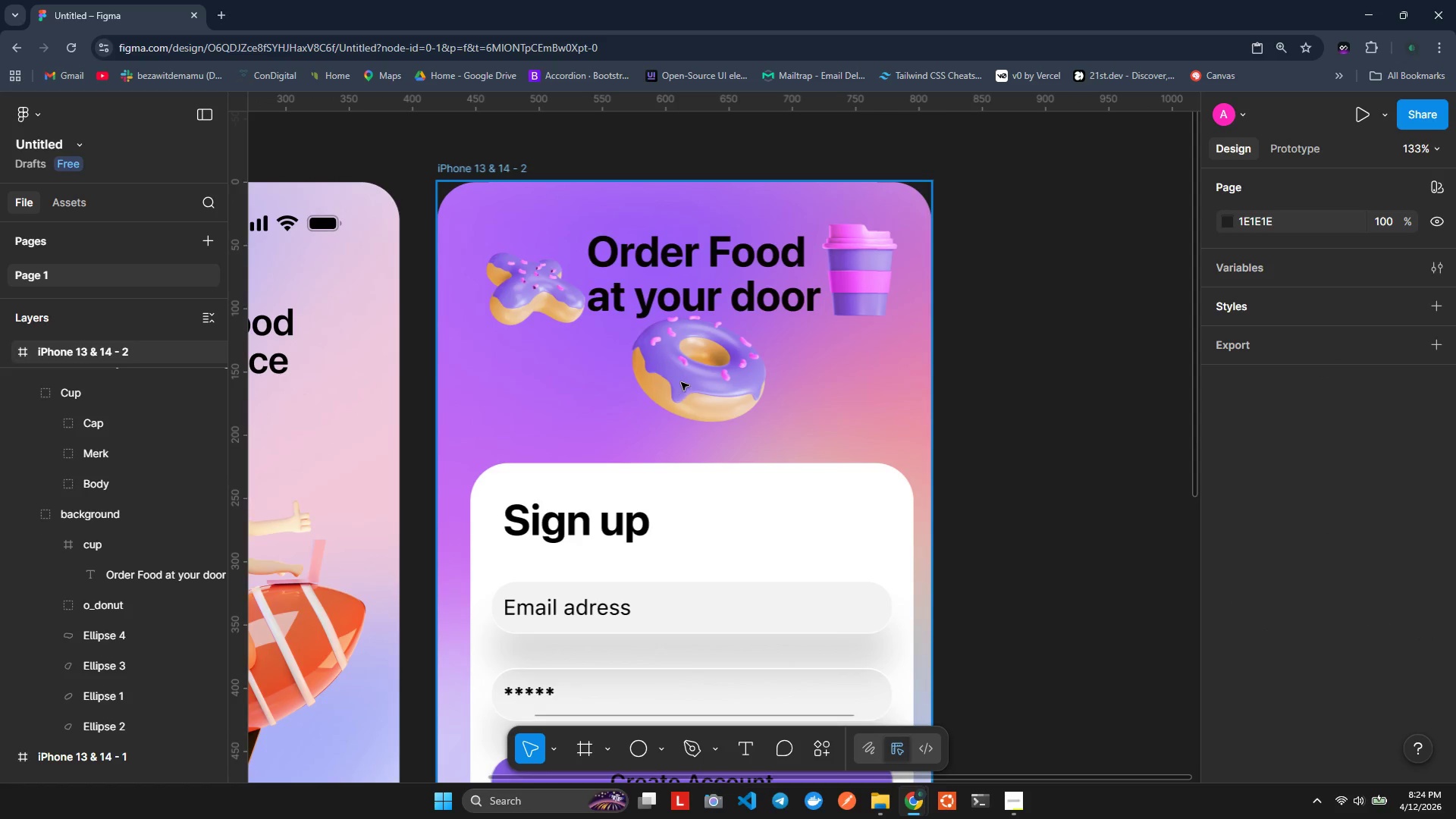 
double_click([692, 280])
 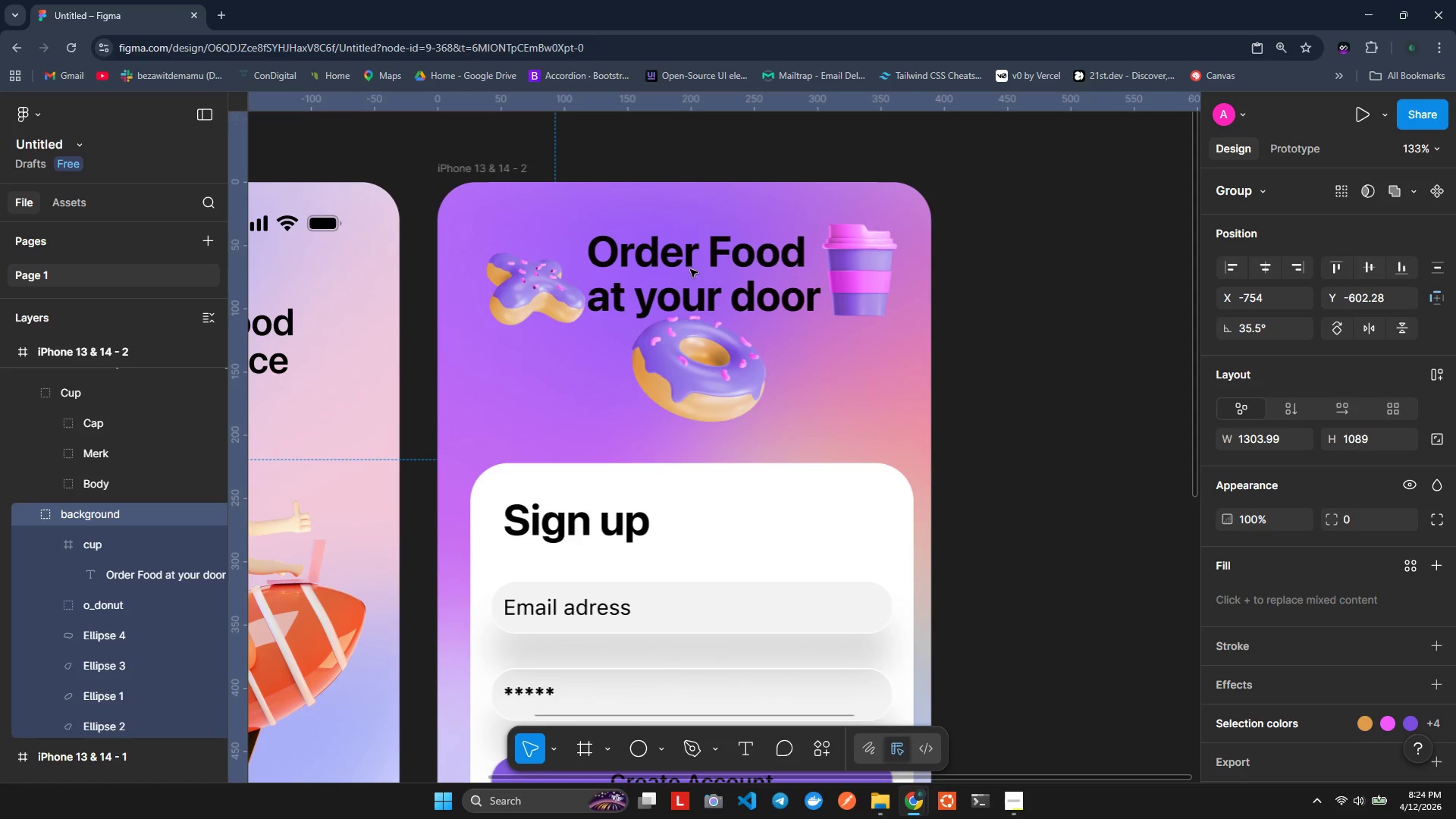 
double_click([689, 265])
 